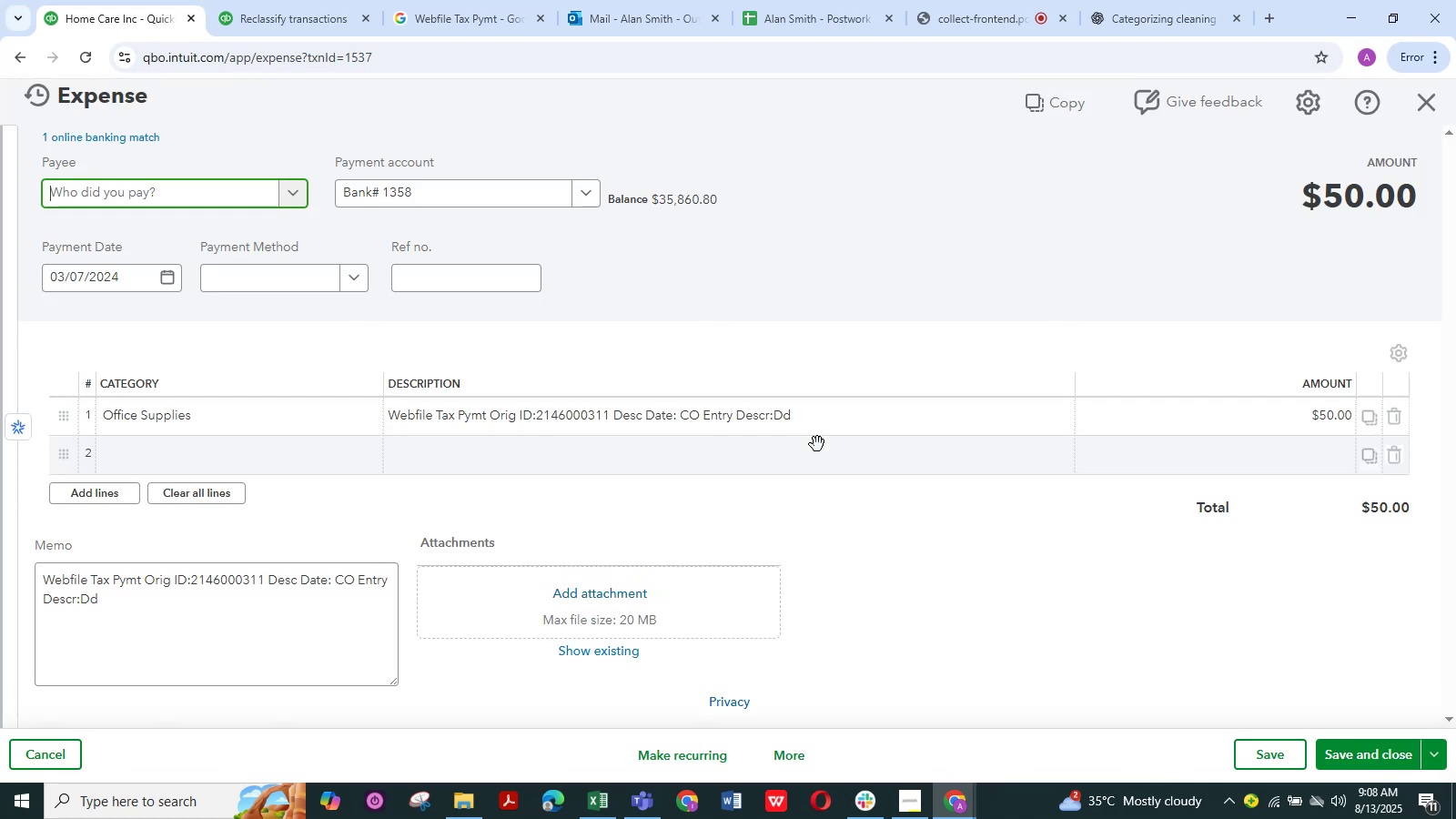 
wait(6.16)
 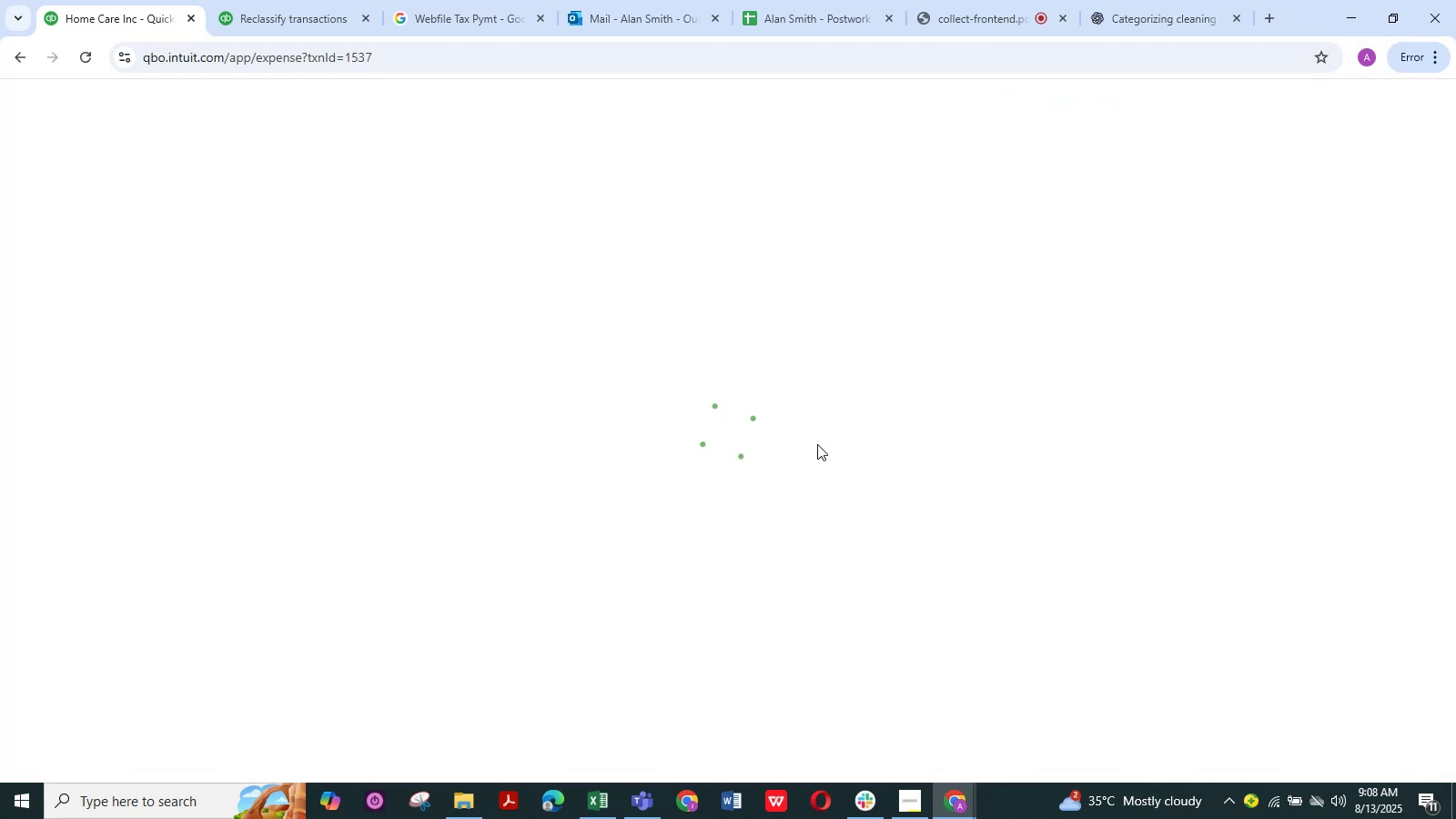 
left_click([313, 410])
 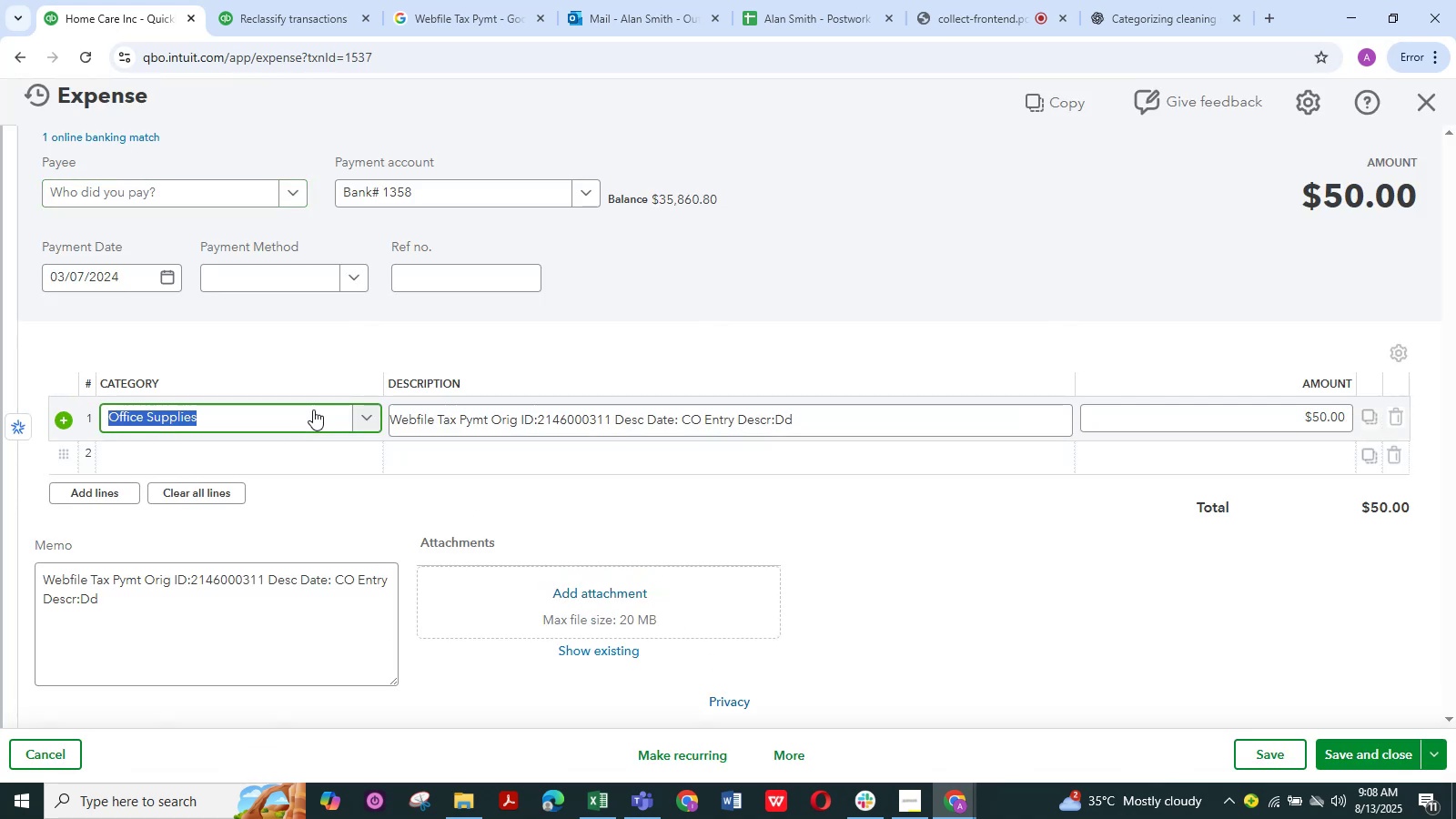 
type(taxe)
 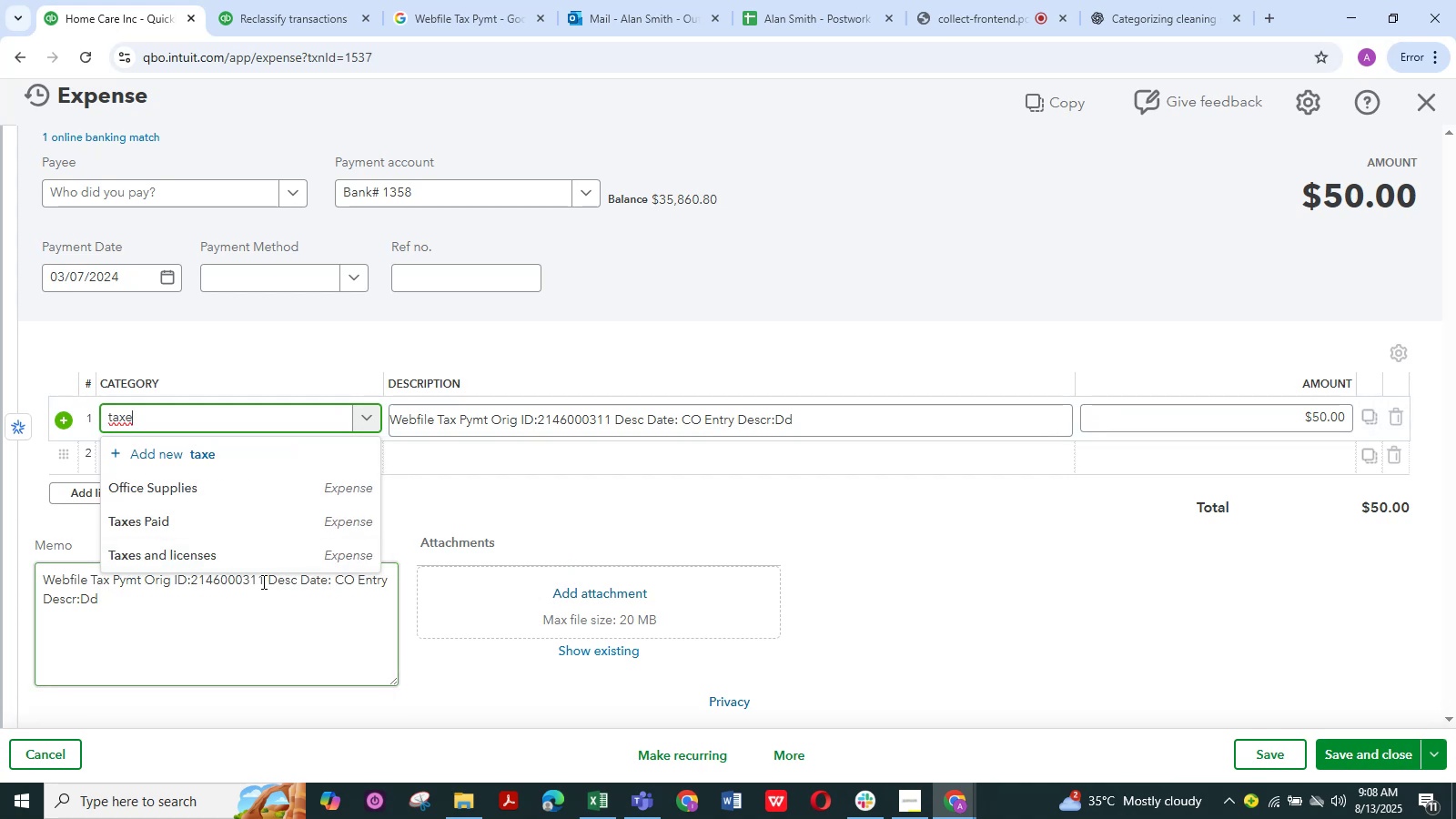 
left_click([258, 557])
 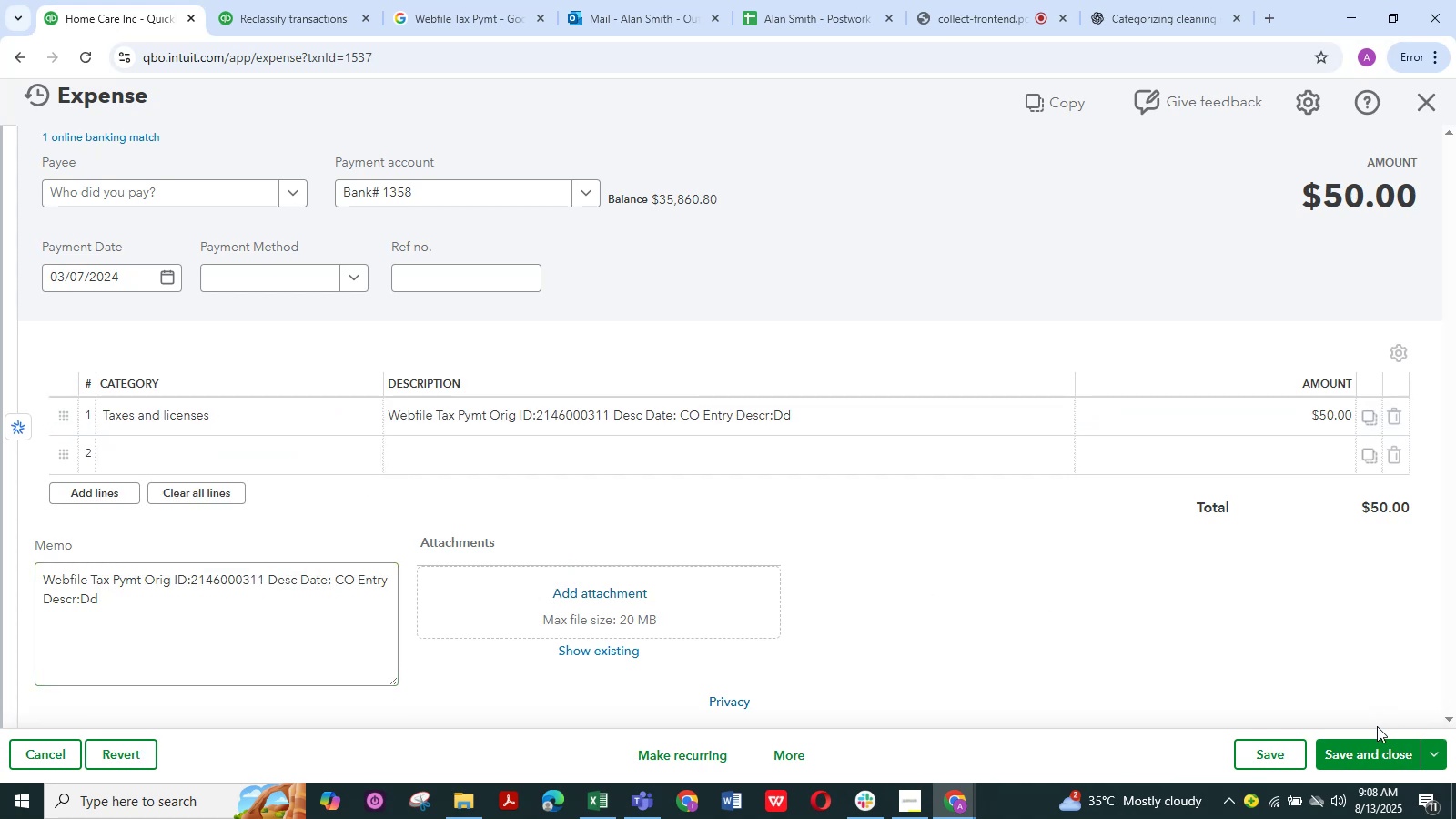 
left_click([1374, 742])
 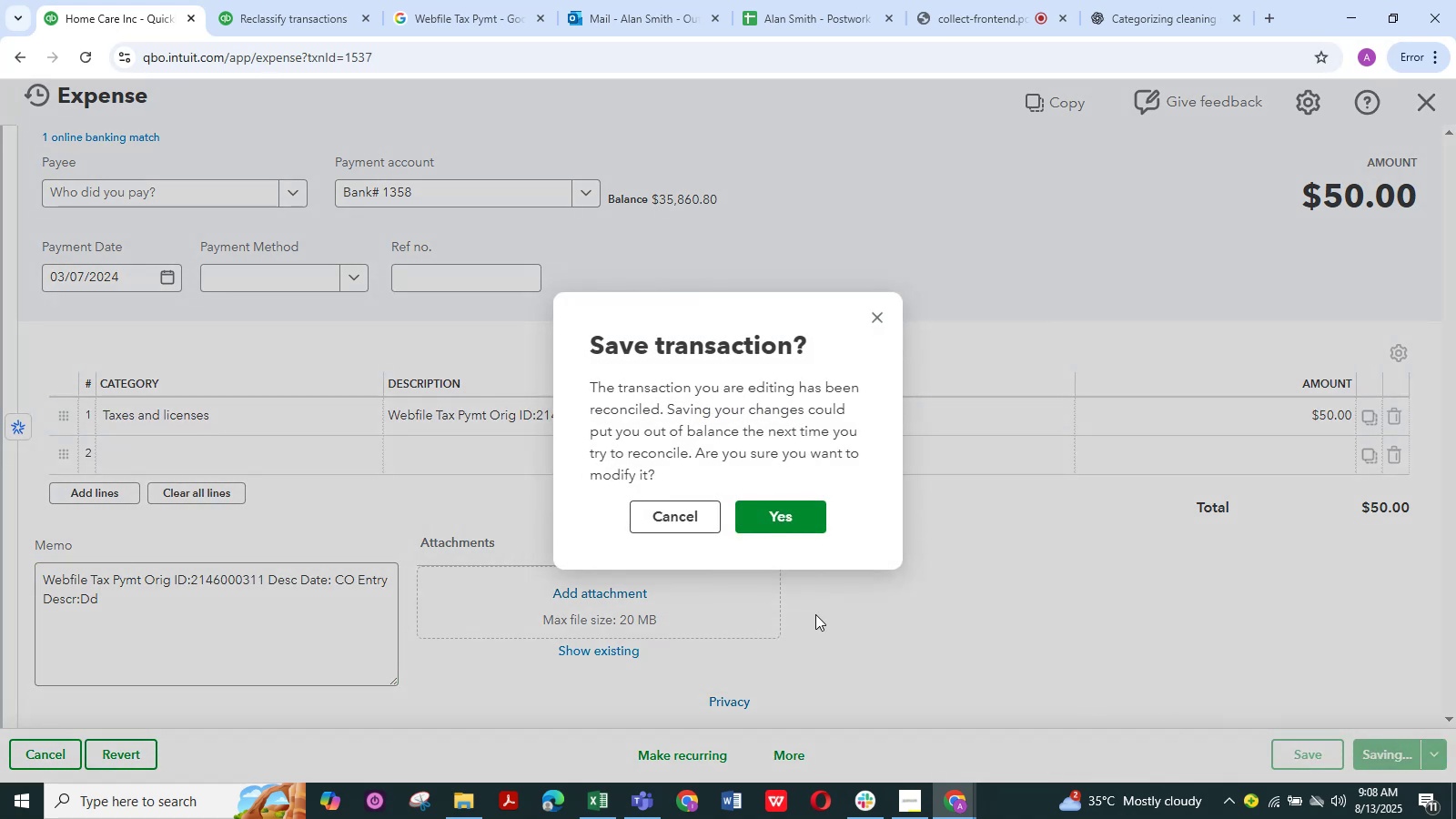 
left_click([767, 525])
 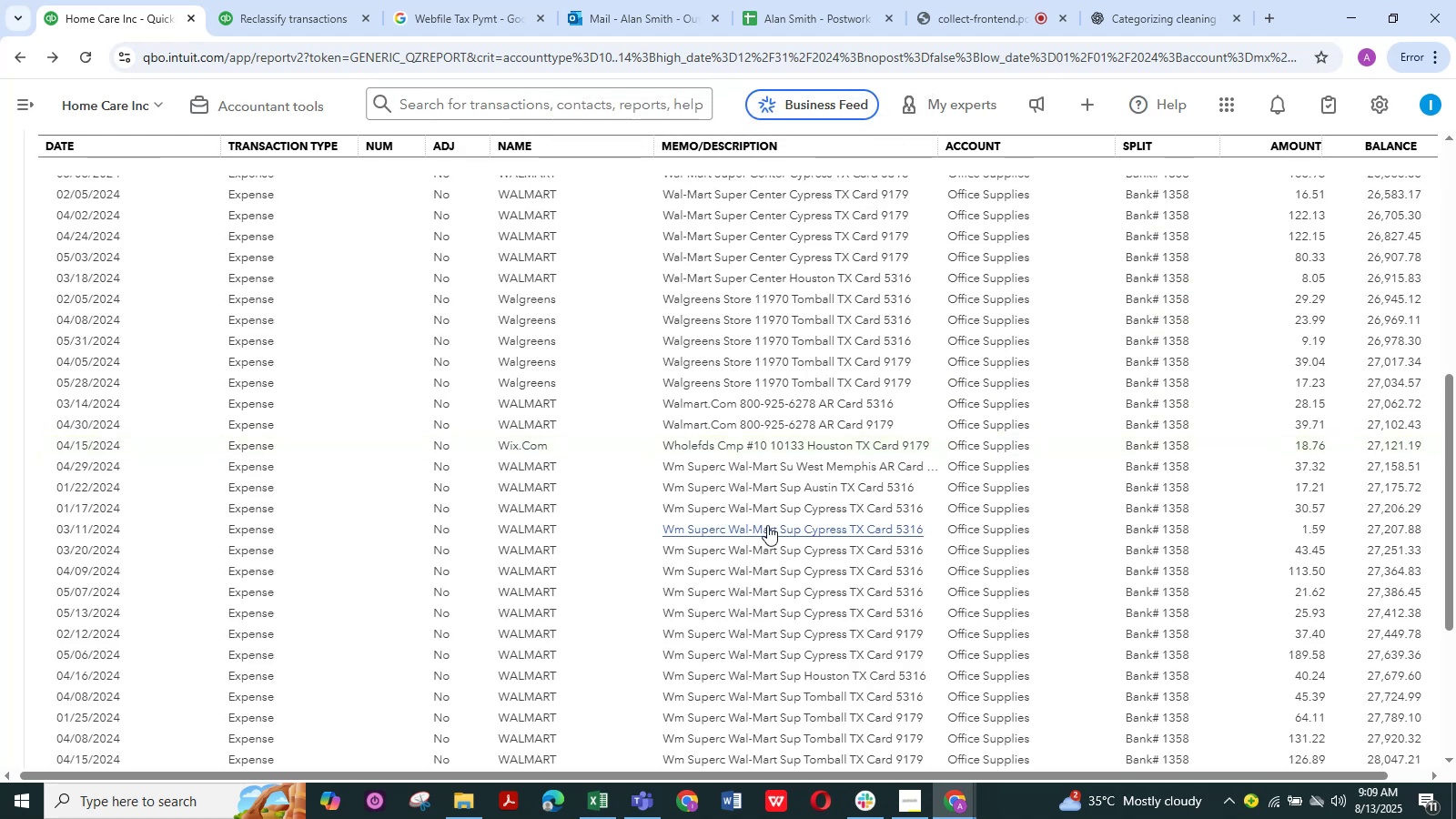 
wait(11.89)
 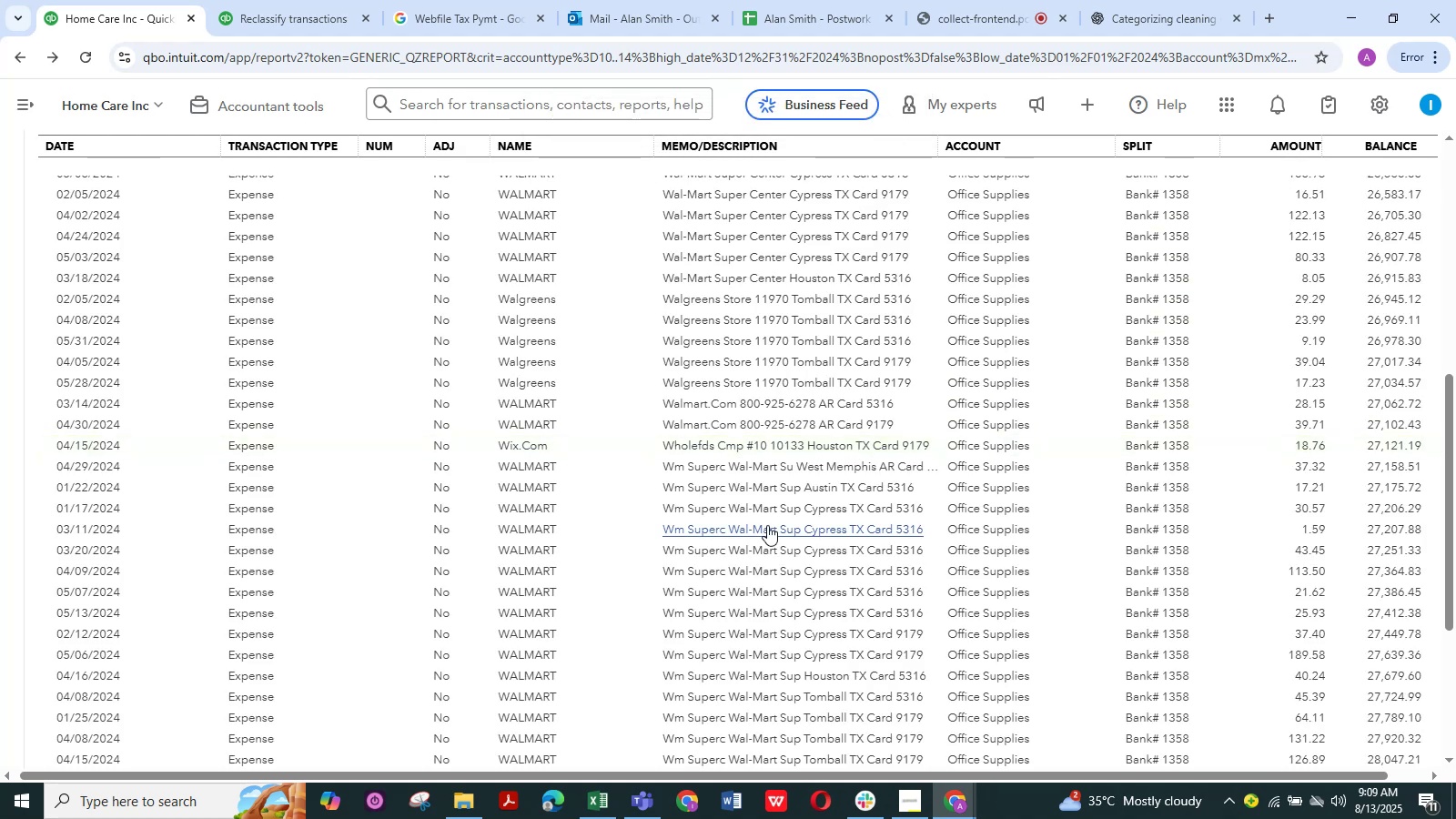 
scroll: coordinate [590, 504], scroll_direction: down, amount: 4.0
 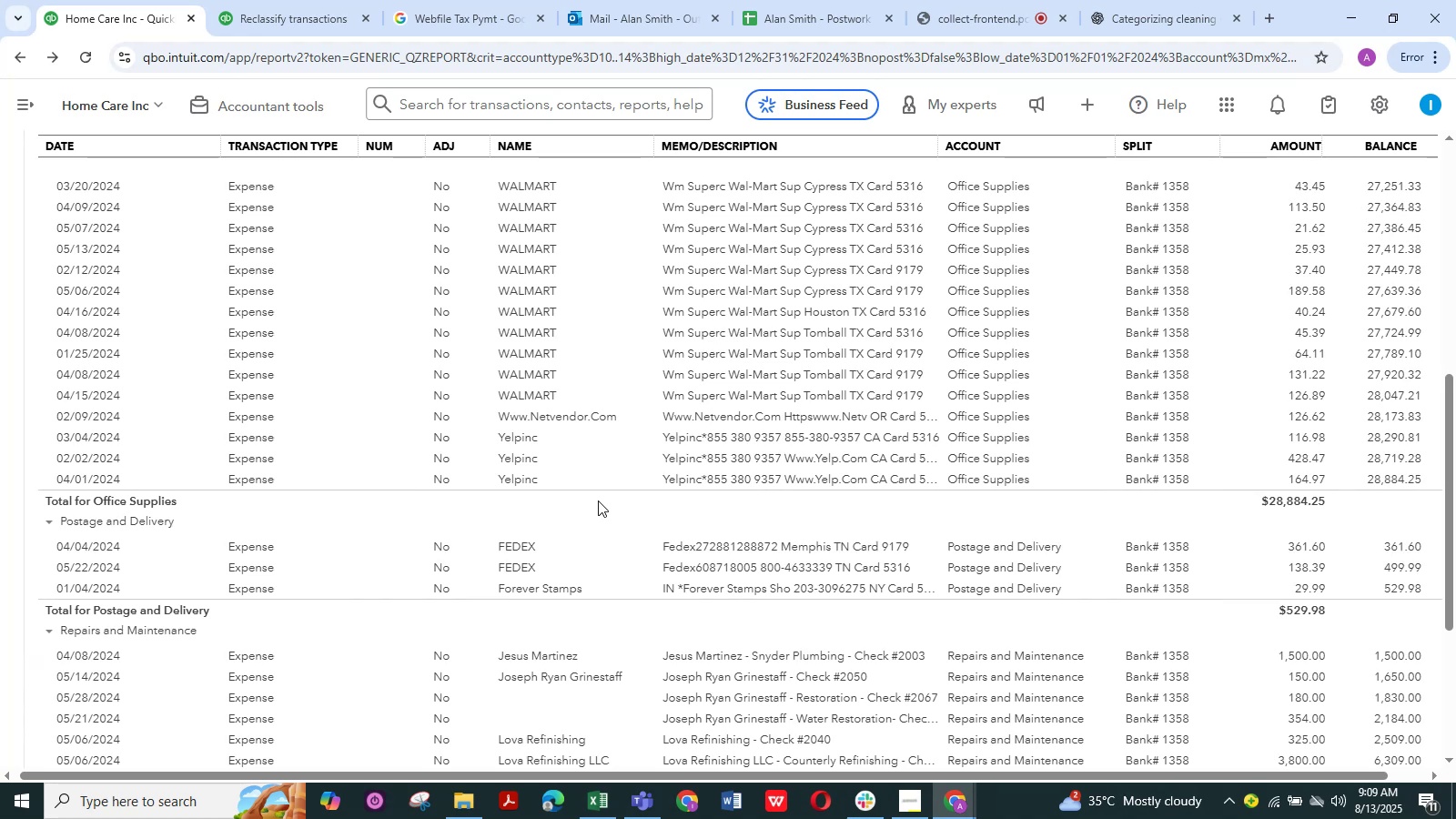 
wait(7.42)
 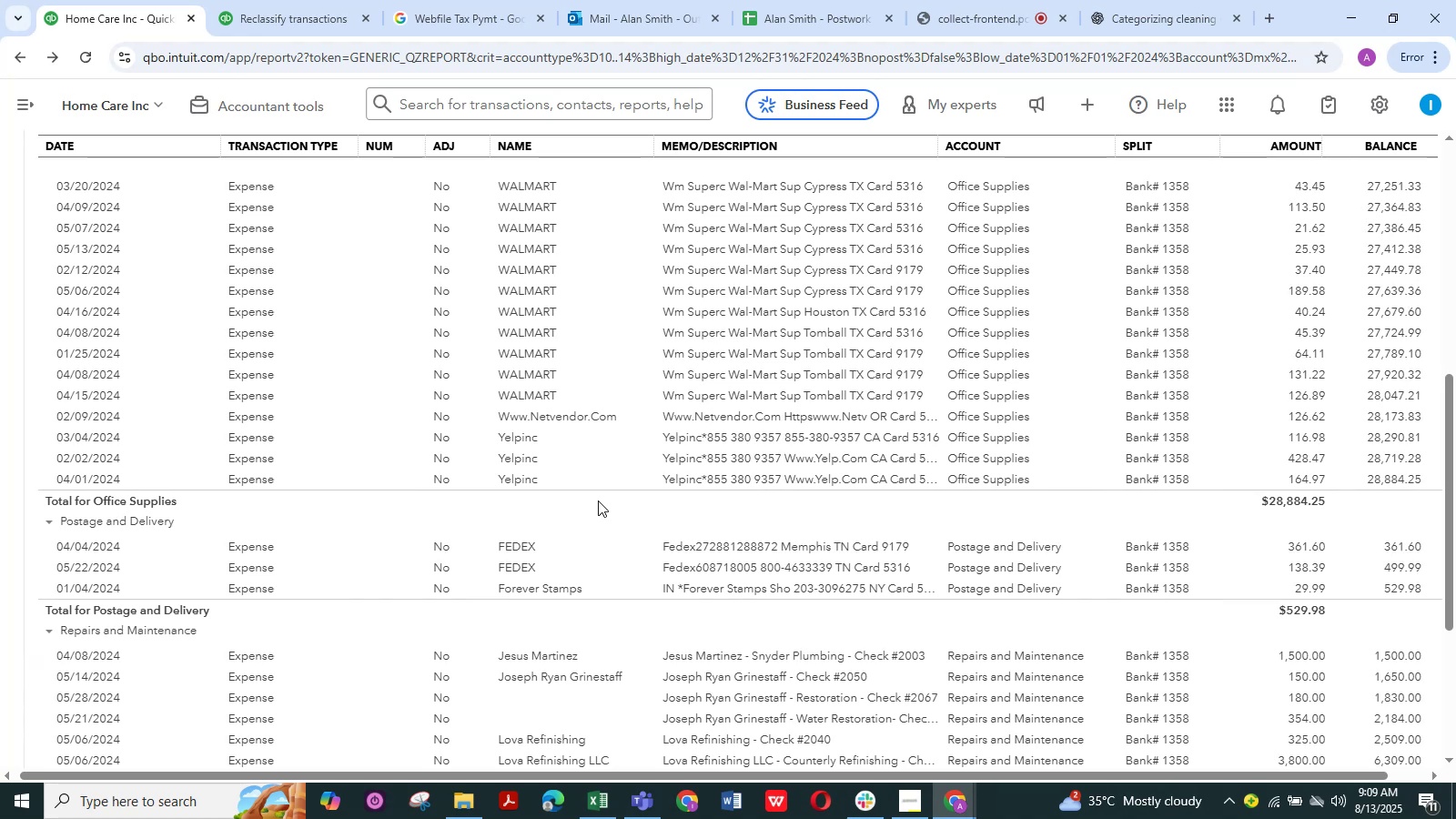 
scroll: coordinate [579, 504], scroll_direction: up, amount: 9.0
 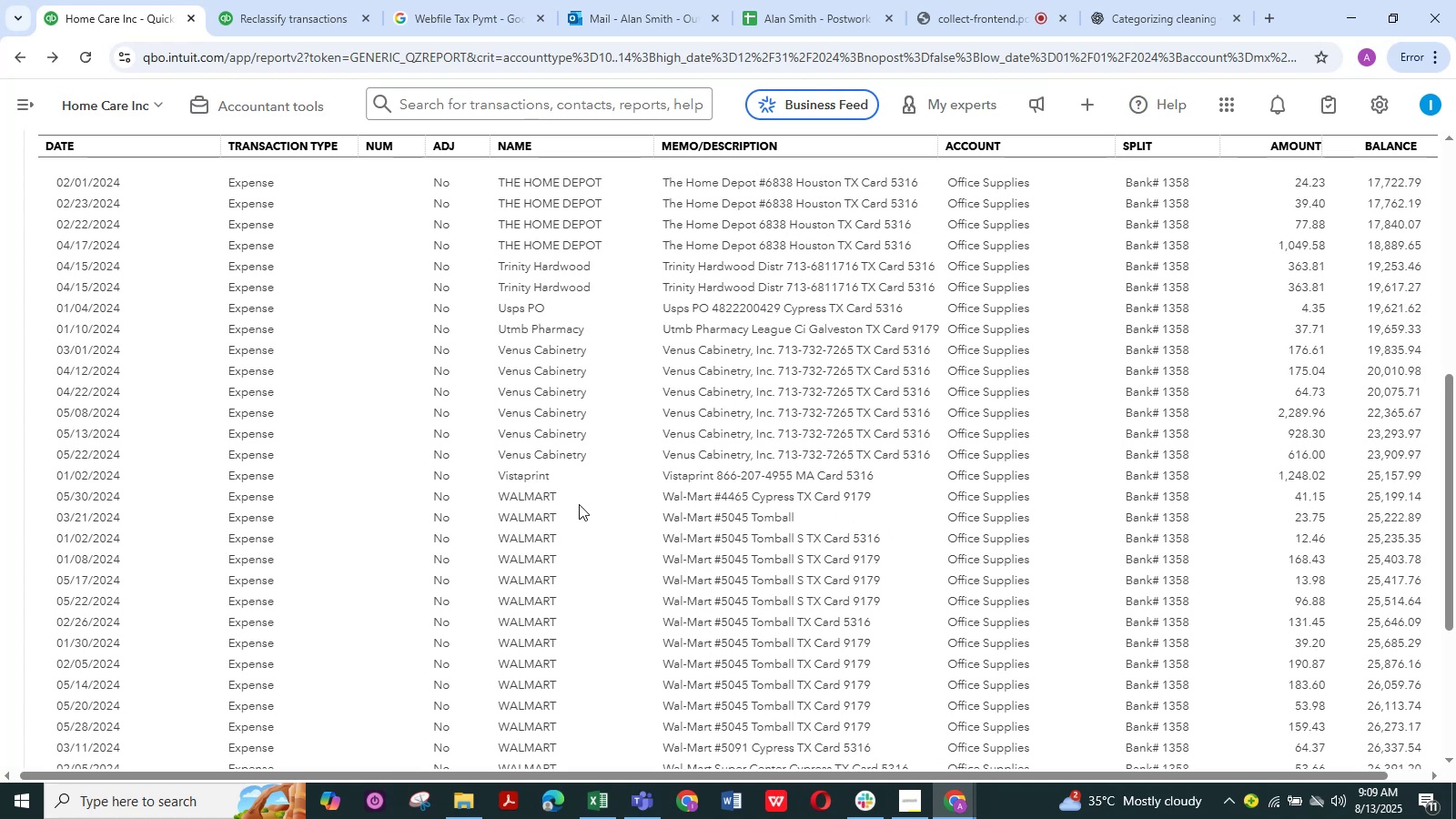 
scroll: coordinate [579, 504], scroll_direction: up, amount: 4.0
 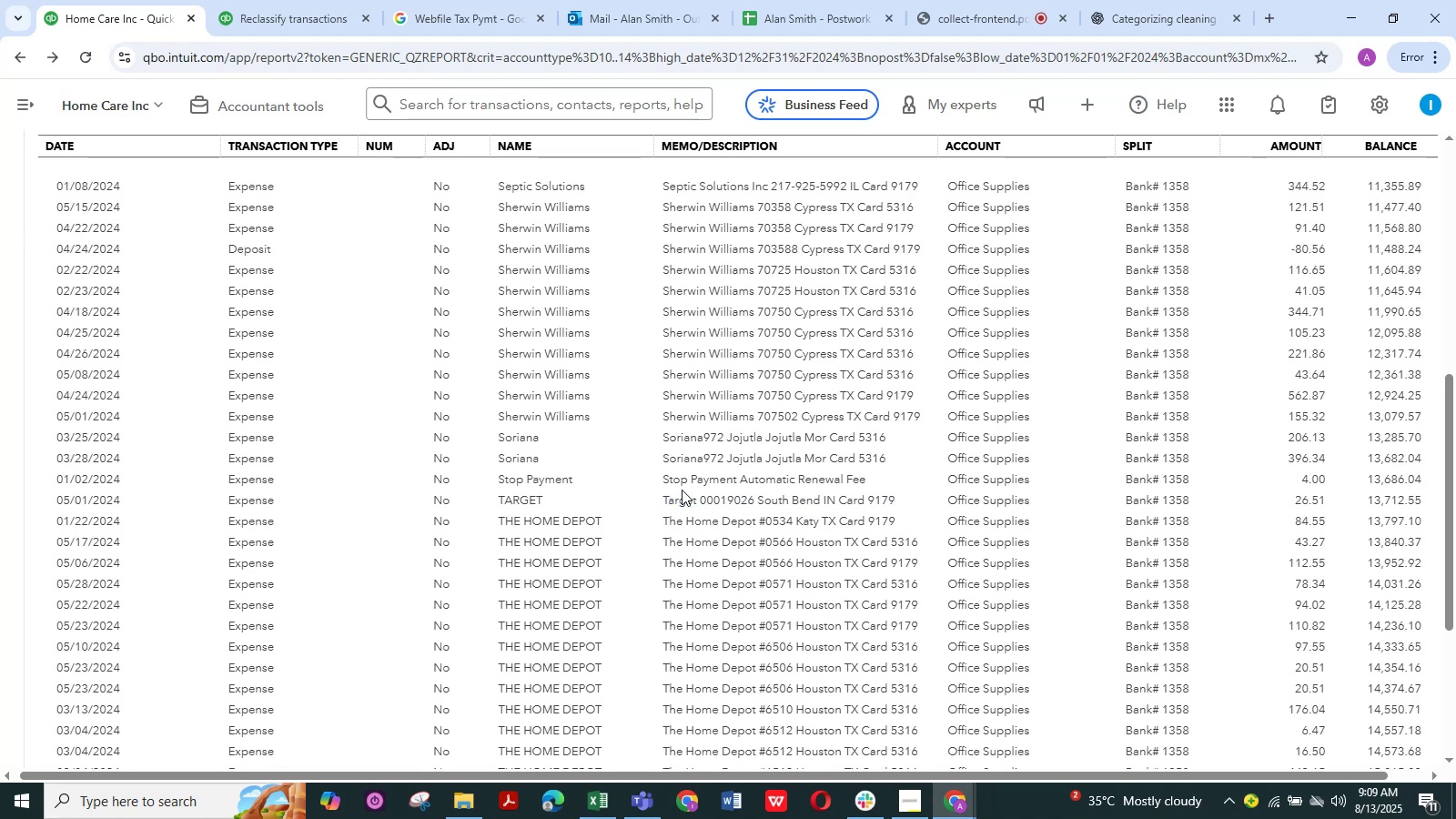 
left_click_drag(start_coordinate=[656, 462], to_coordinate=[617, 459])
 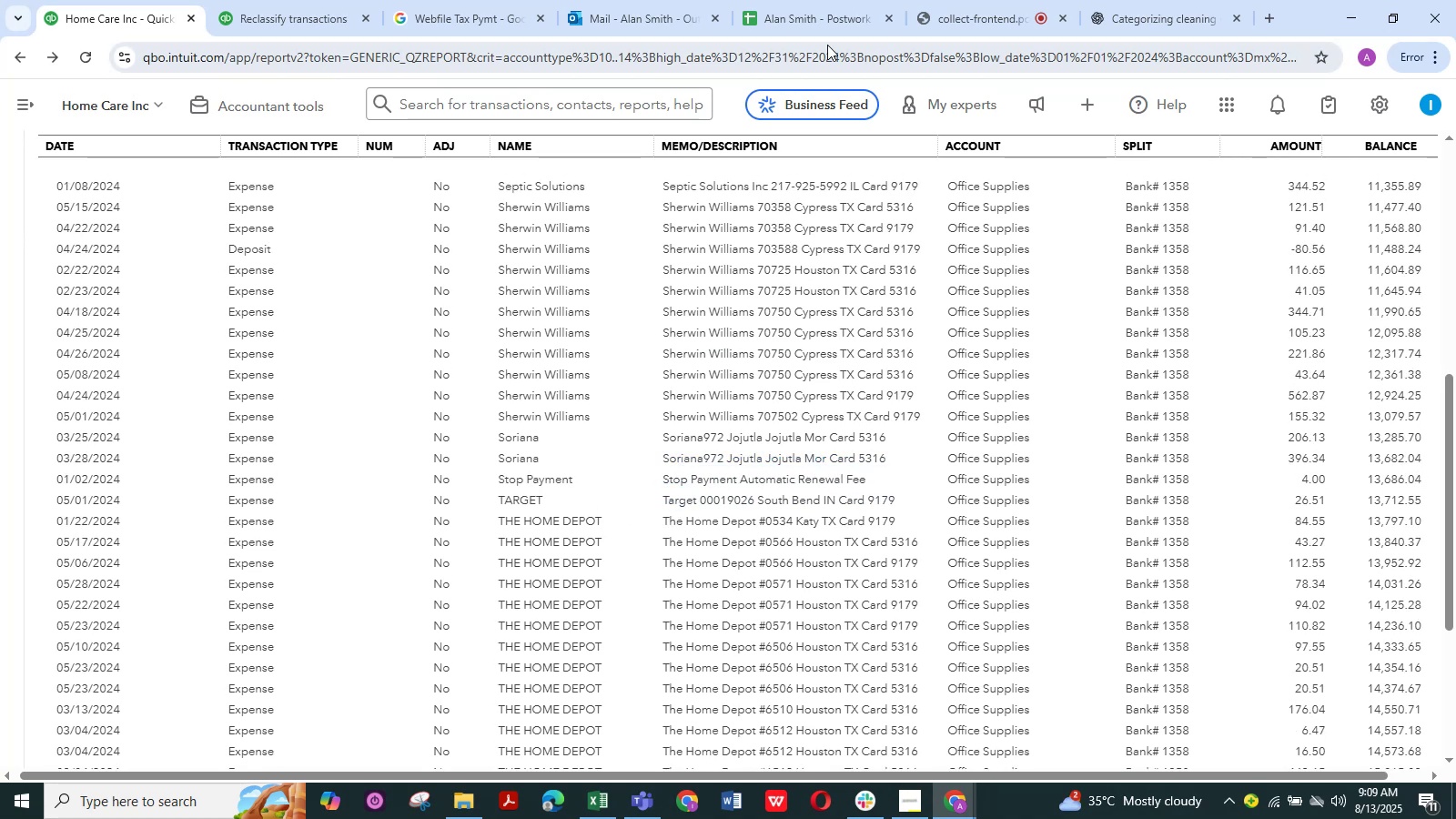 
key(Control+C)
 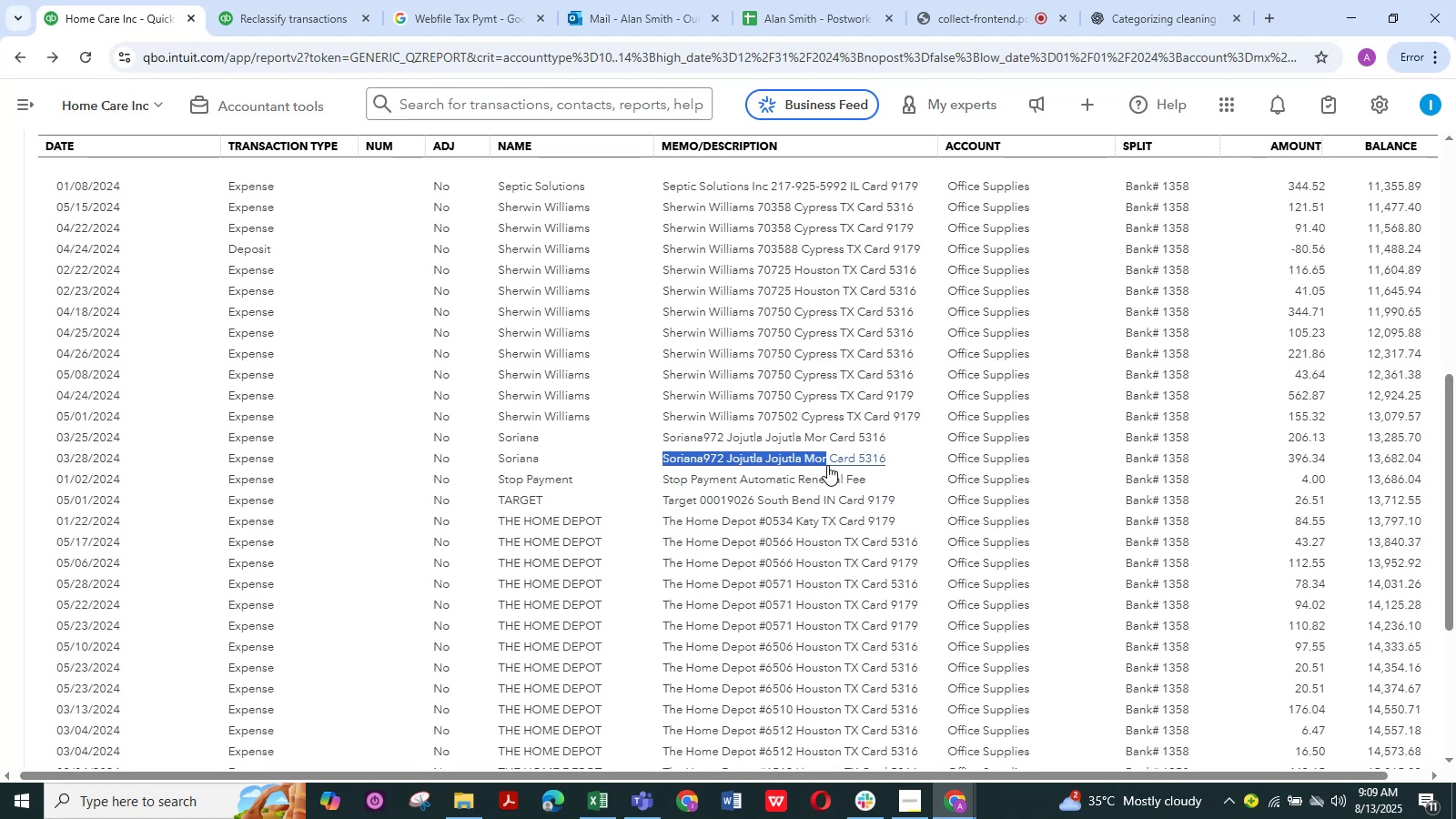 
key(Control+C)
 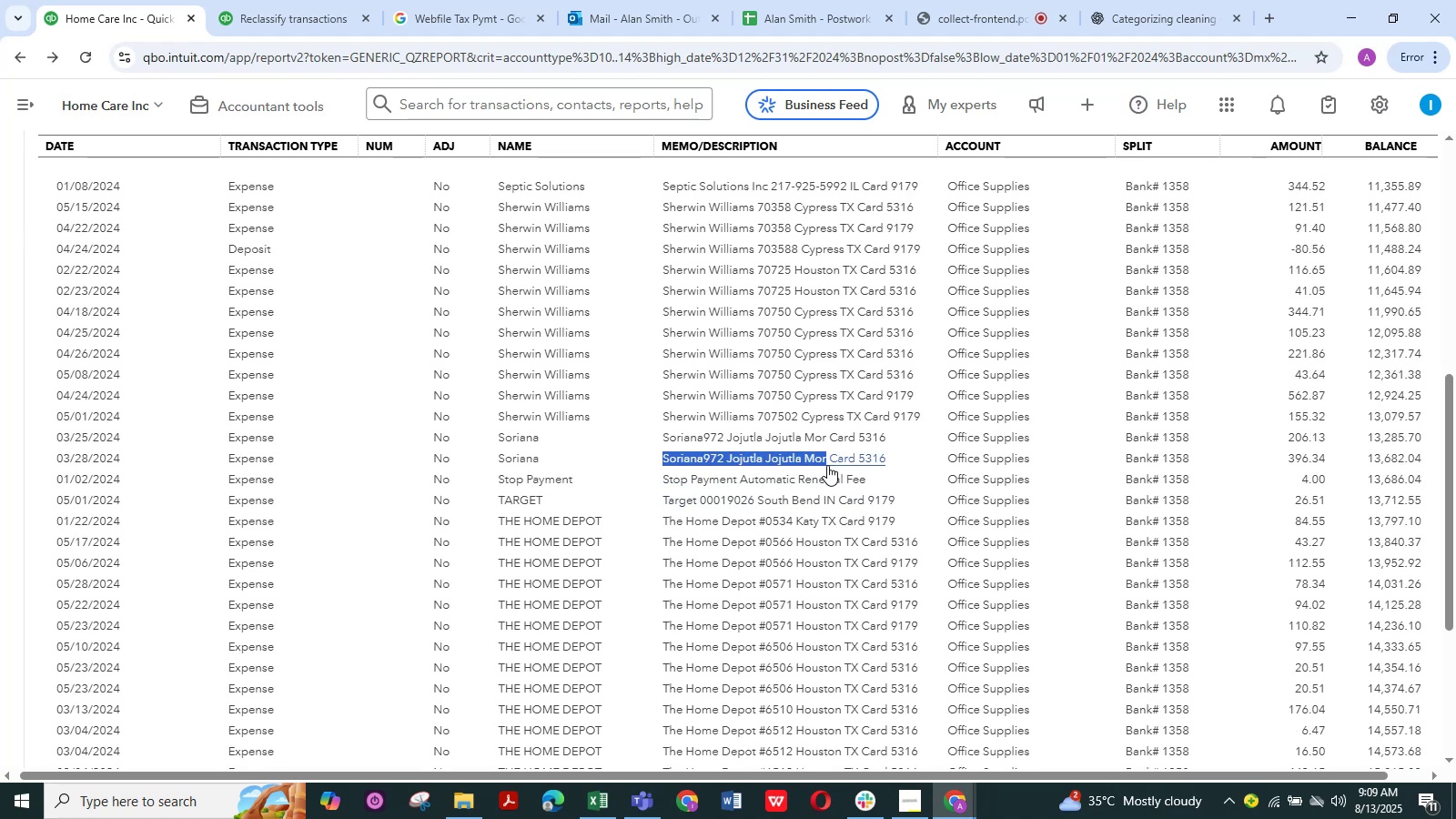 
key(Control+C)
 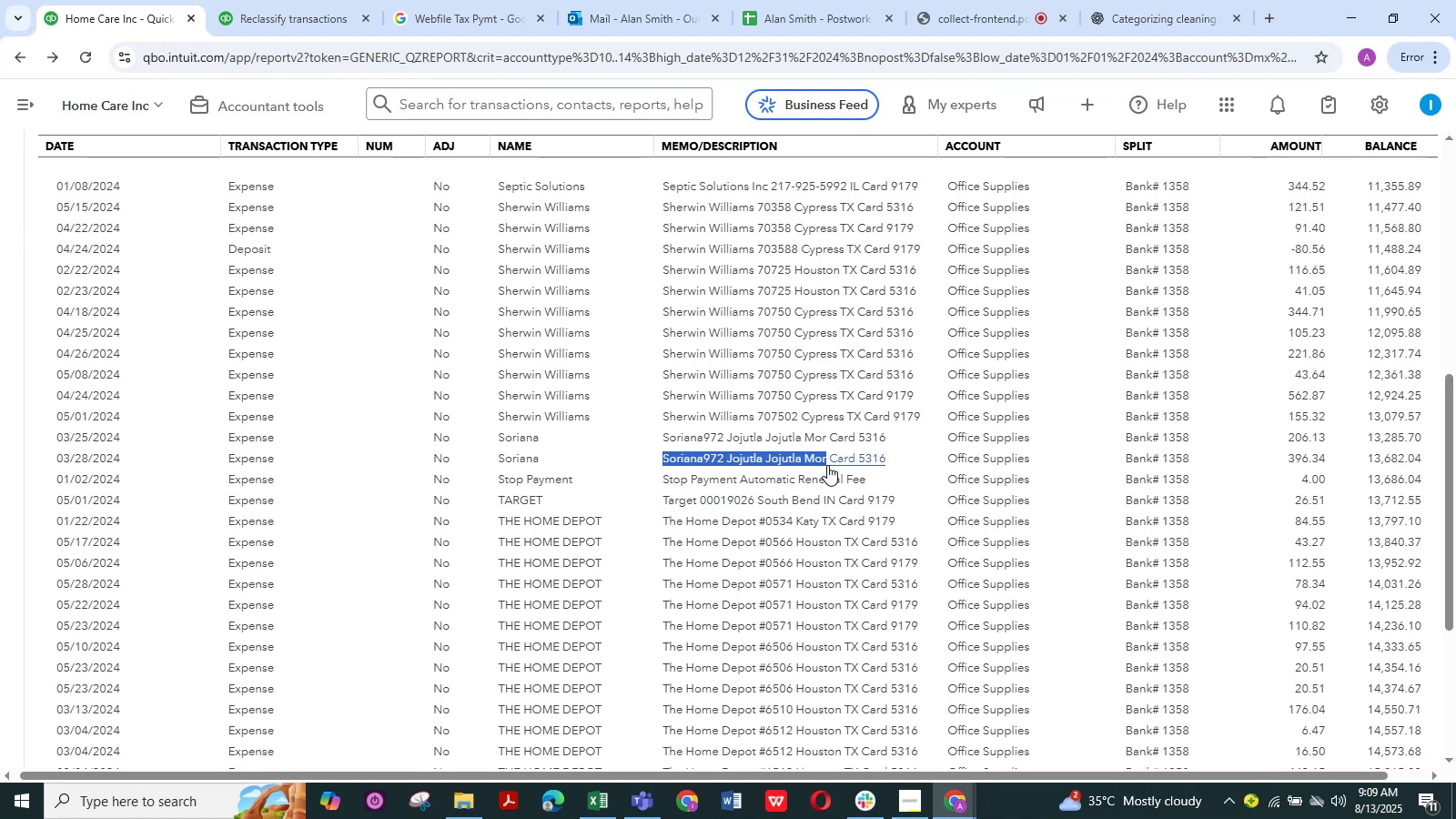 
key(Control+C)
 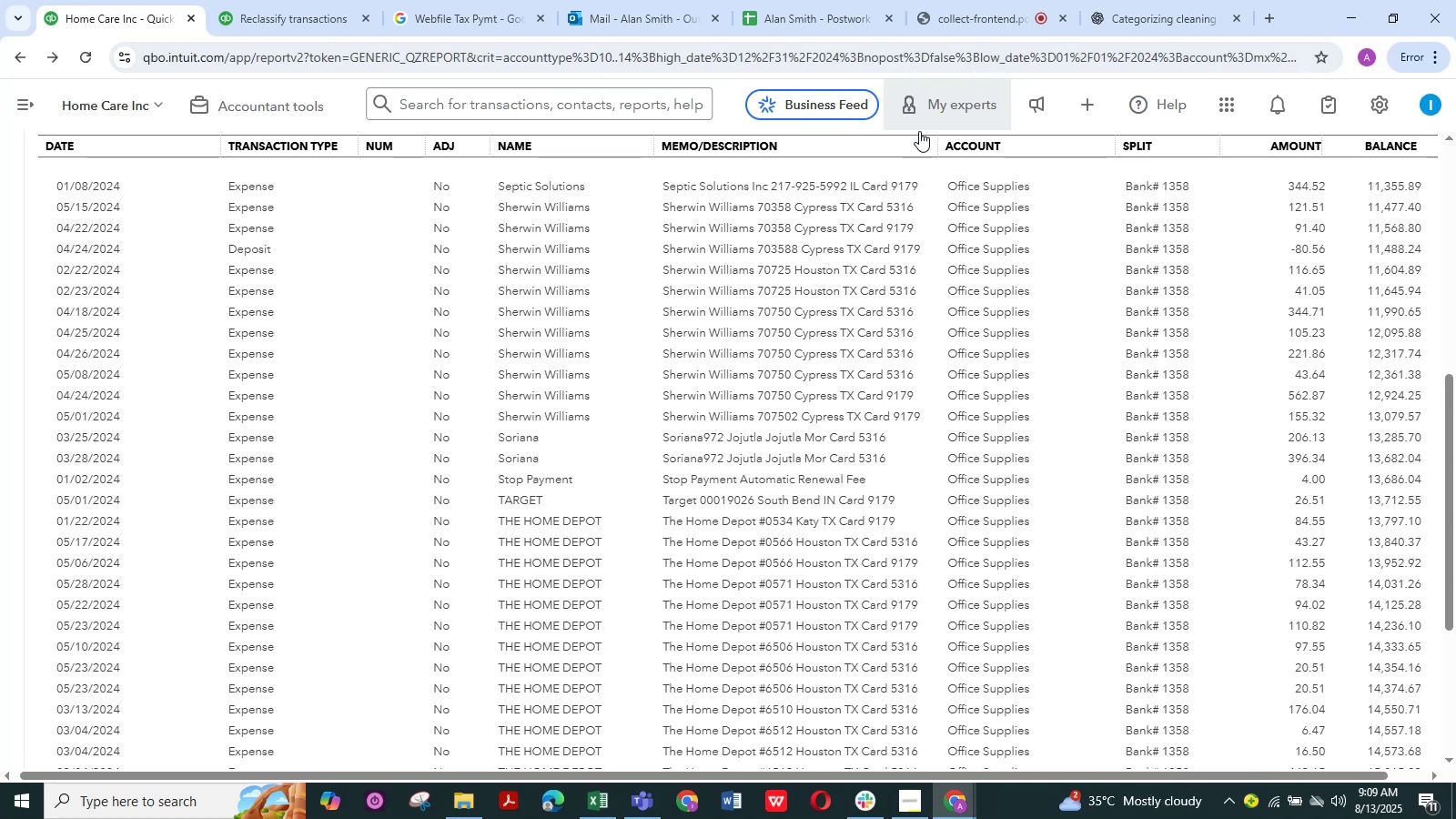 
left_click([434, 0])
 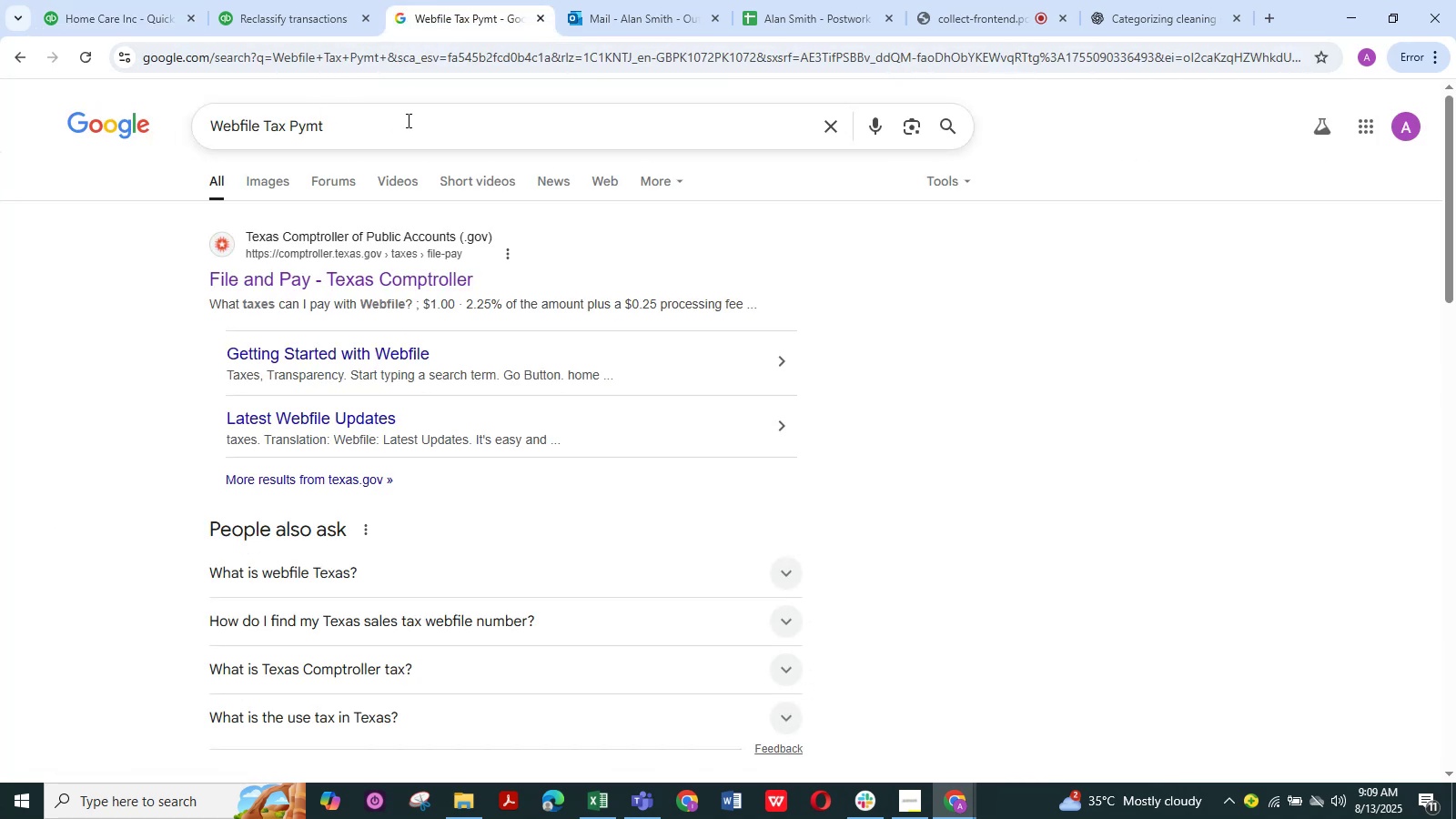 
left_click_drag(start_coordinate=[416, 126], to_coordinate=[177, 106])
 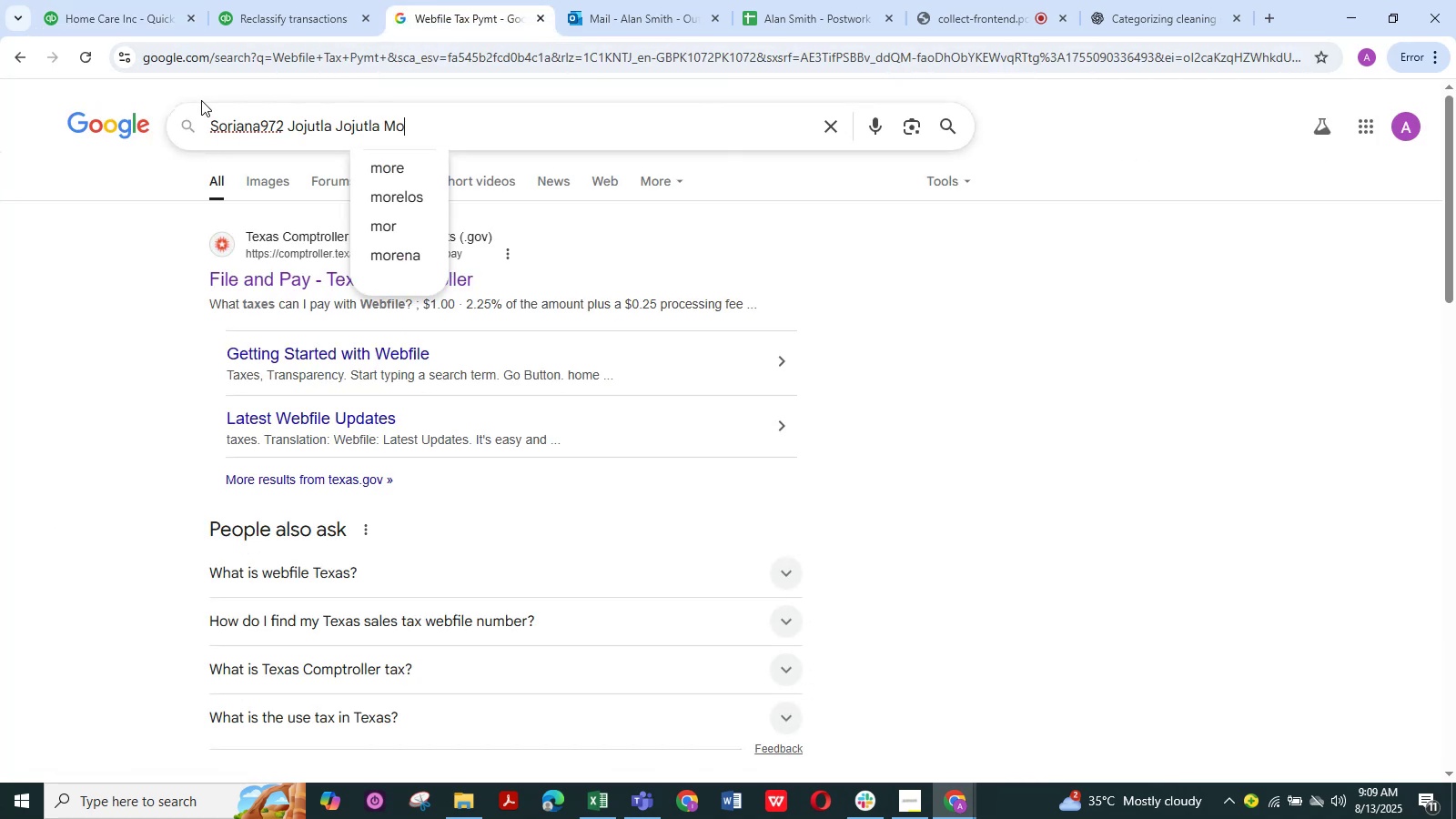 
key(Control+ControlLeft)
 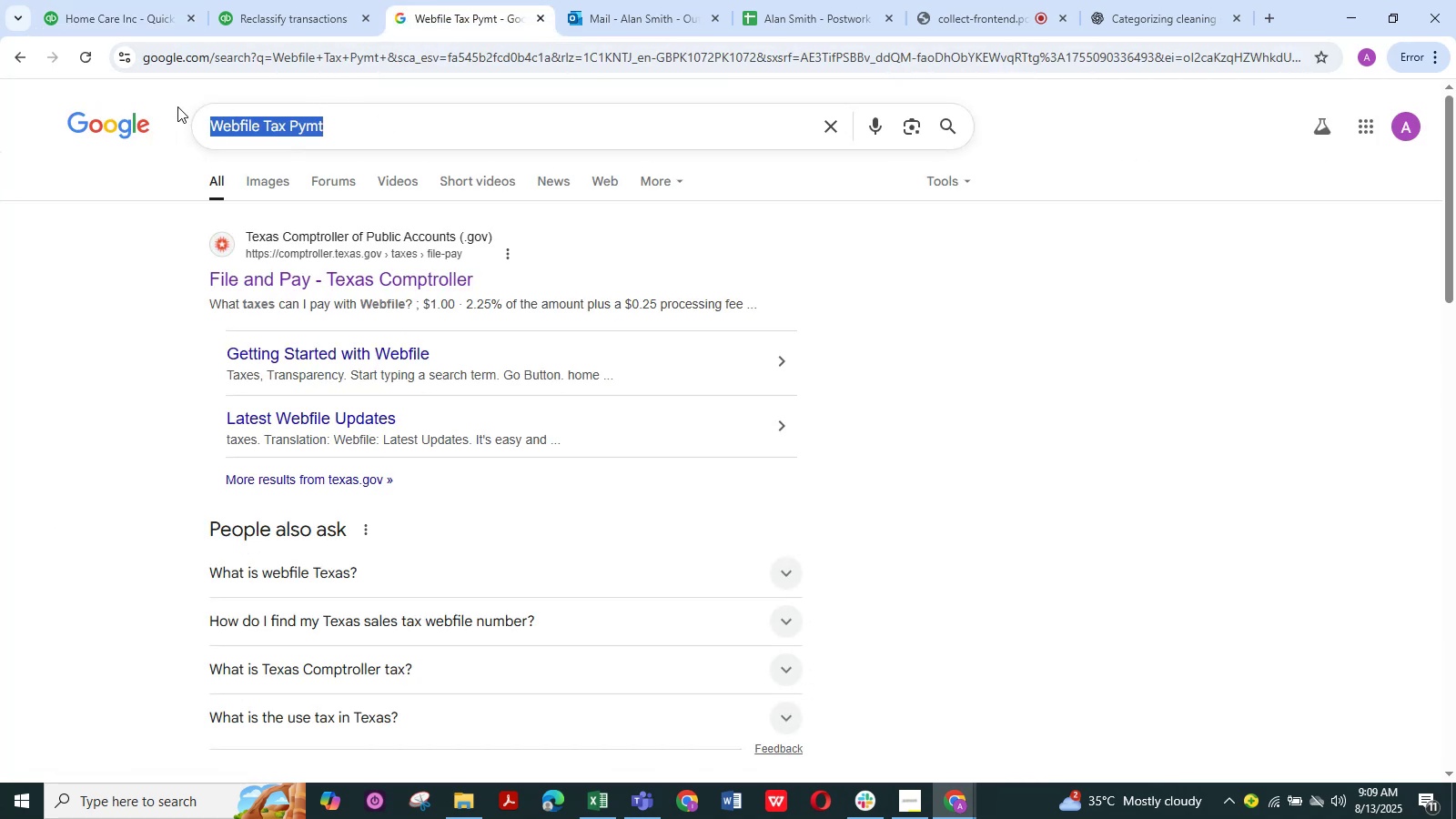 
key(Control+V)
 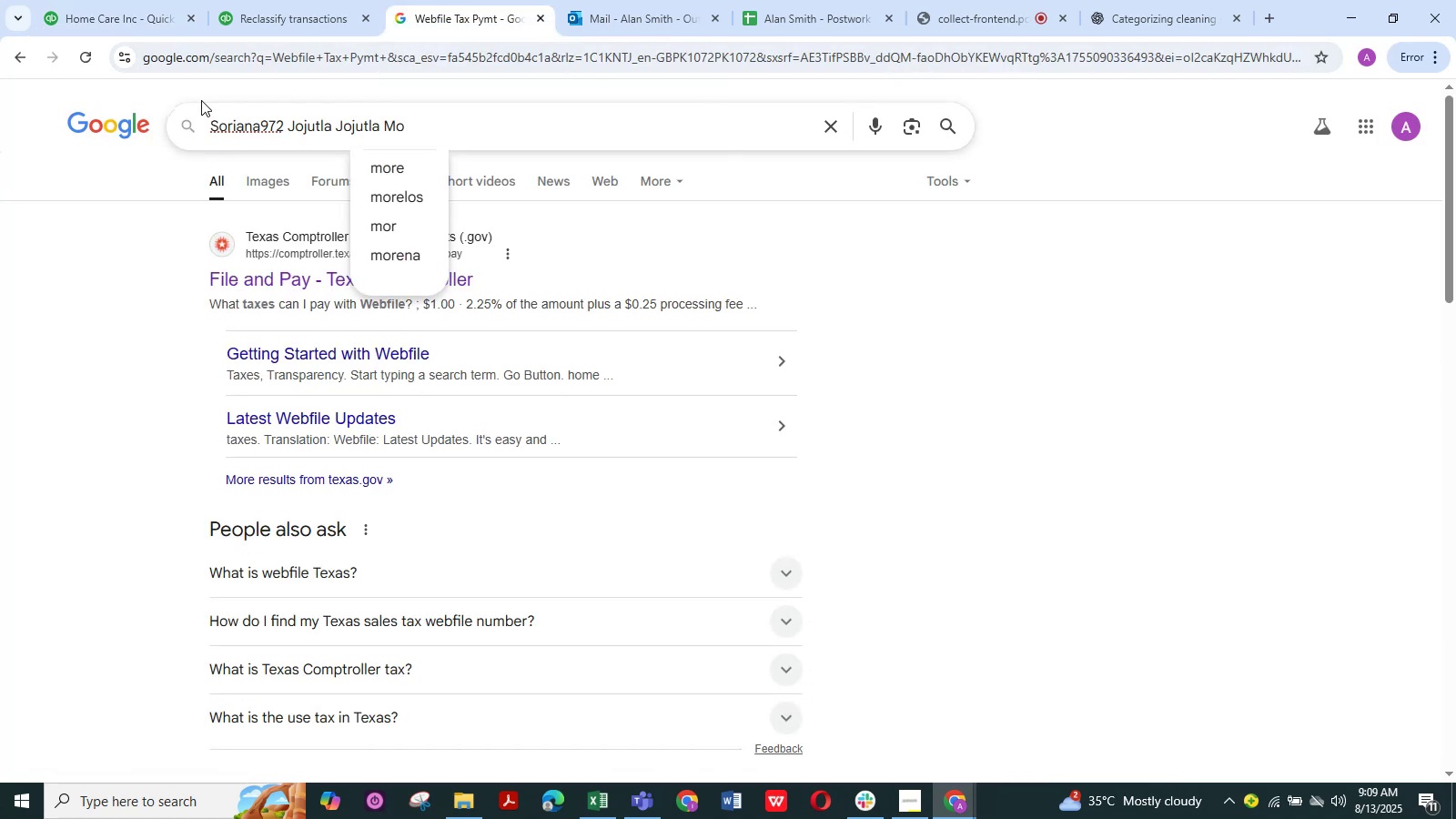 
key(NumpadEnter)
 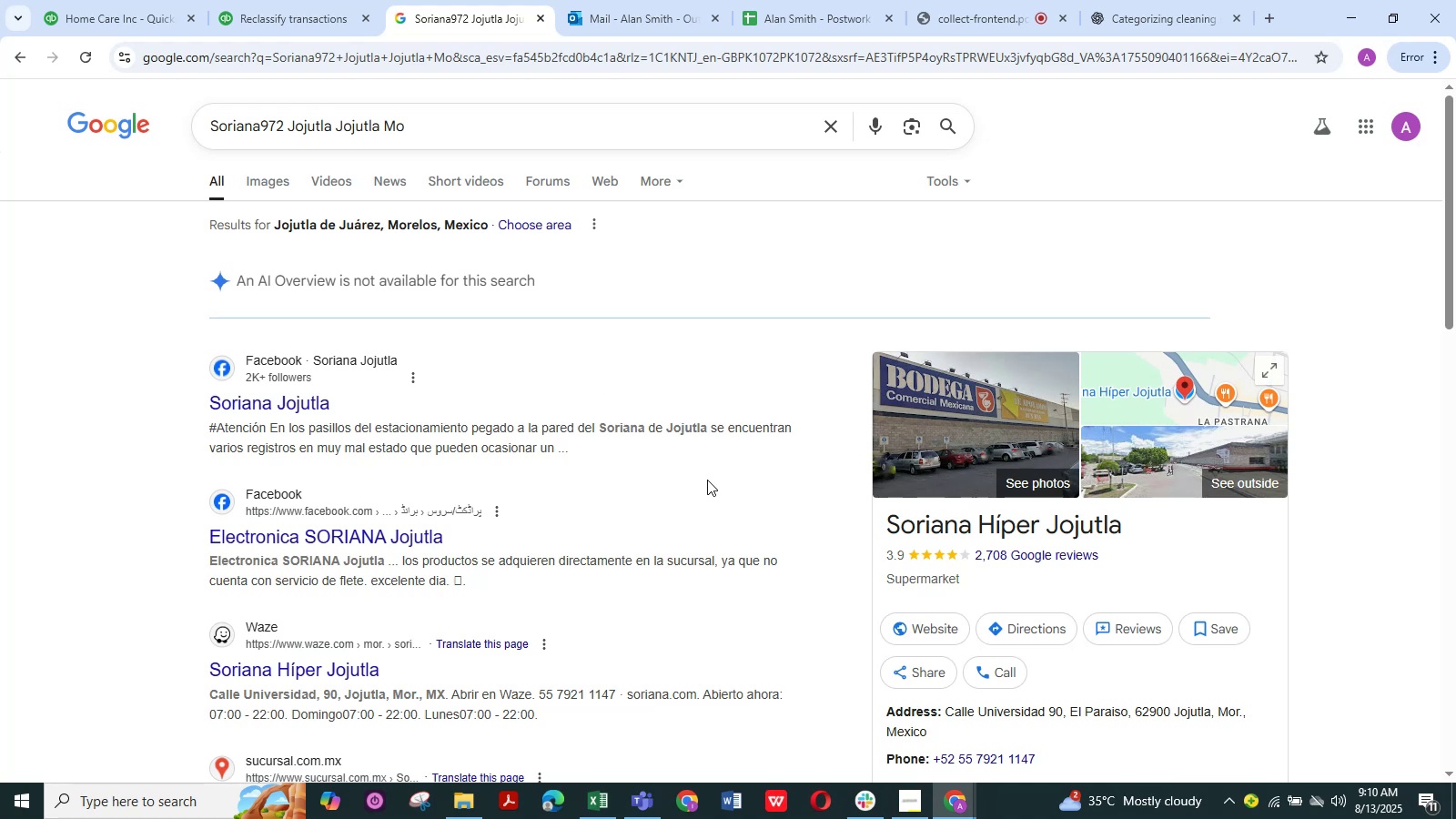 
wait(43.05)
 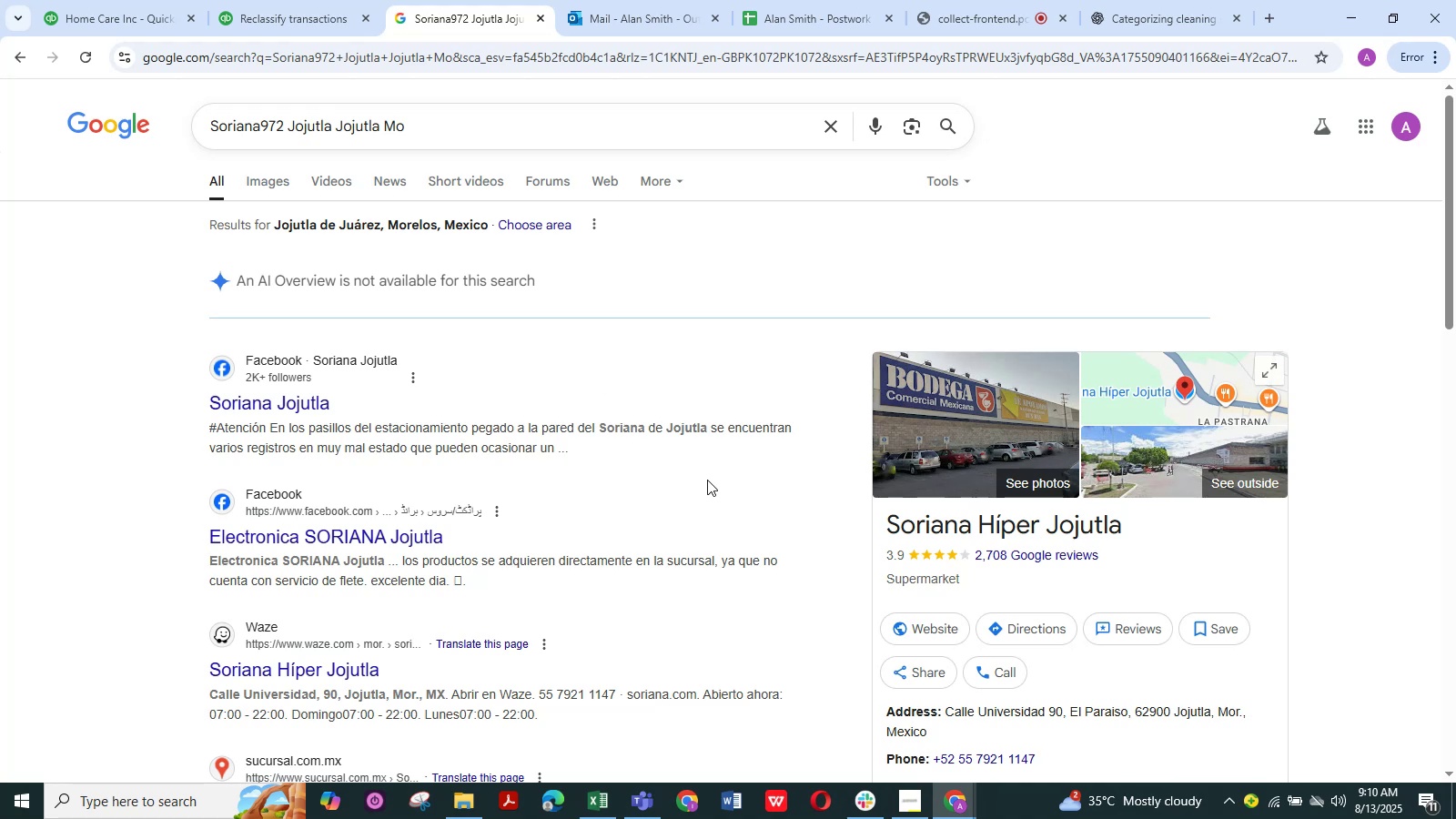 
scroll: coordinate [590, 431], scroll_direction: down, amount: 3.0
 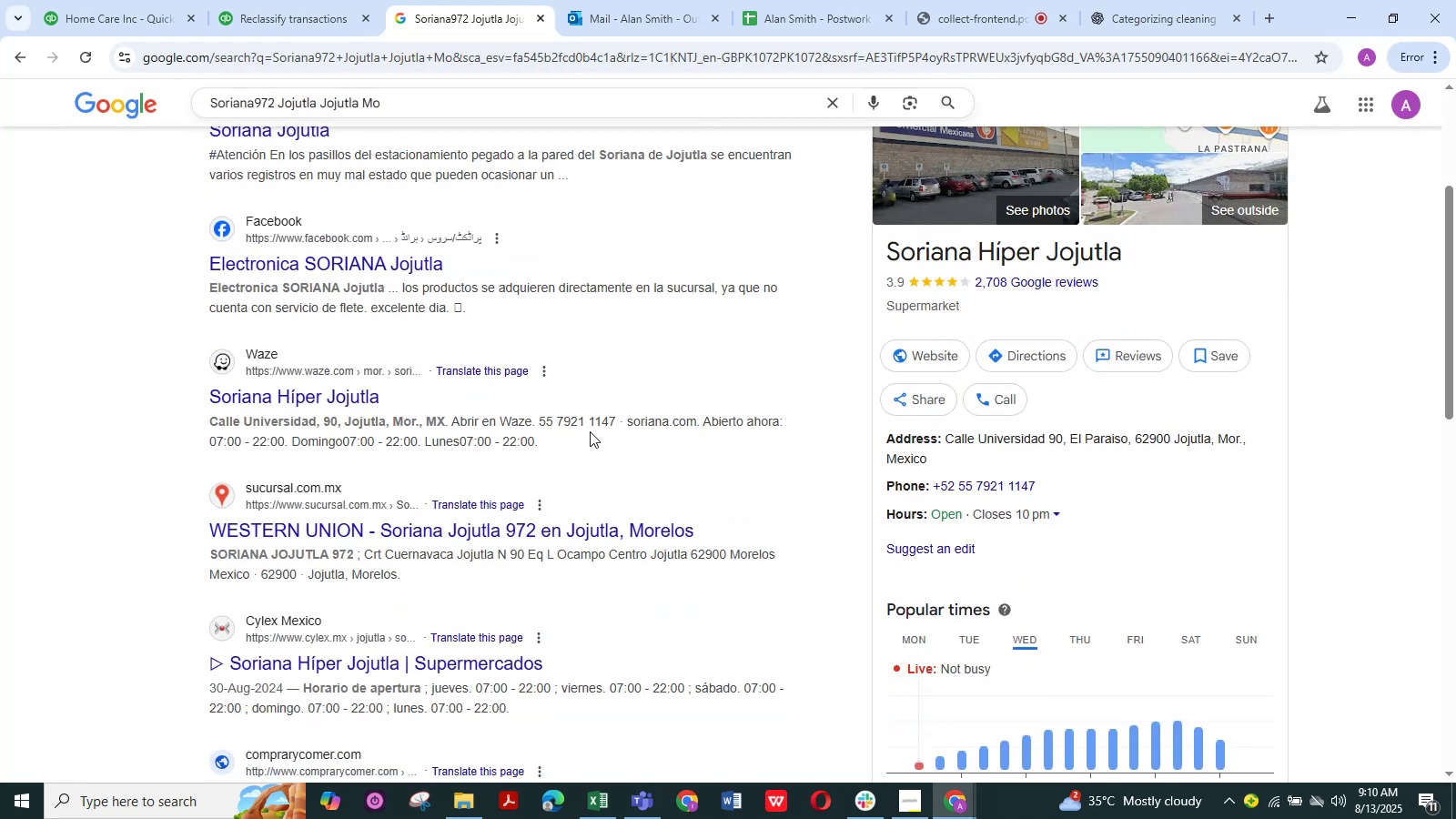 
scroll: coordinate [540, 437], scroll_direction: up, amount: 5.0
 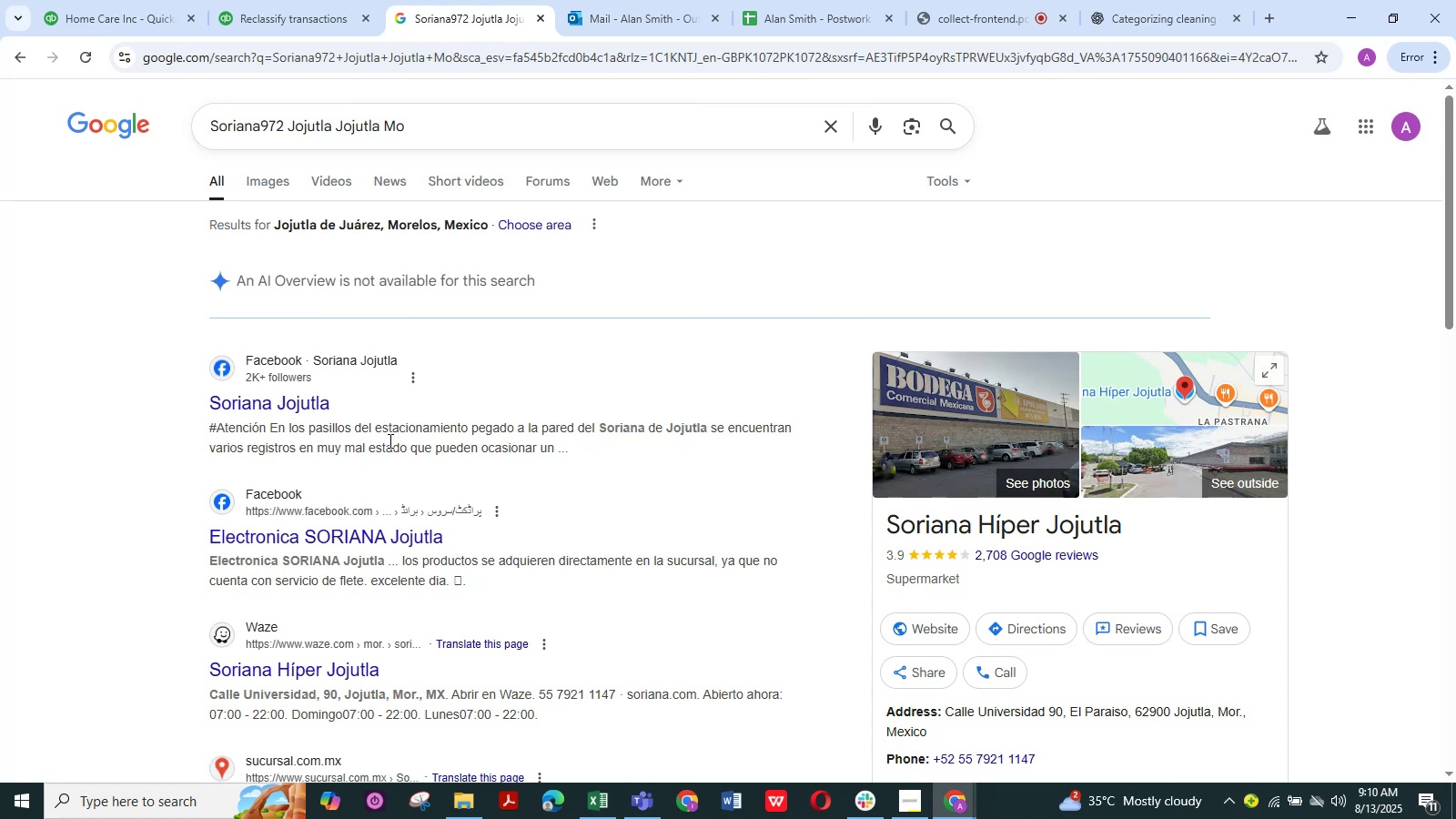 
wait(6.34)
 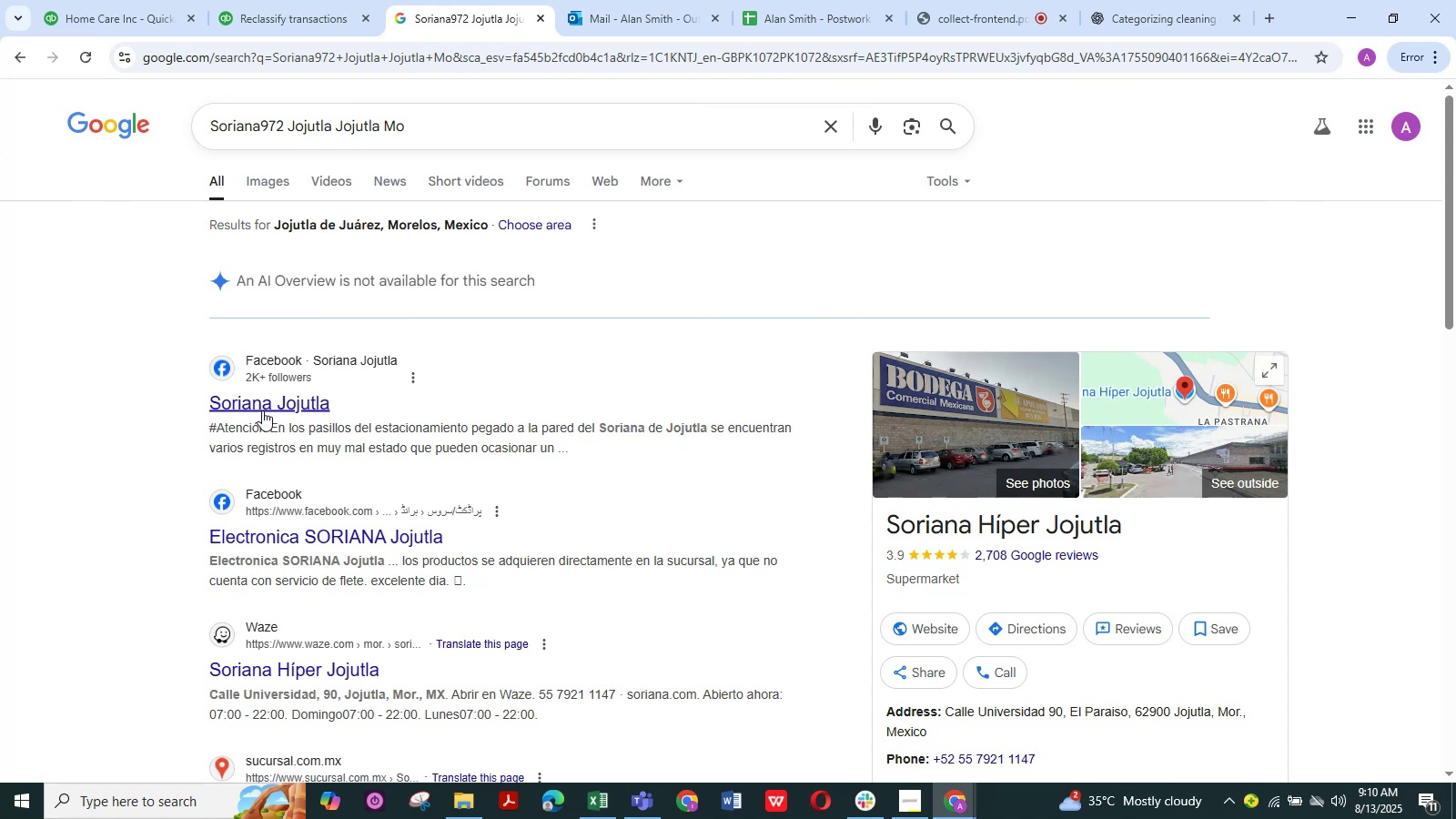 
left_click([1434, 66])
 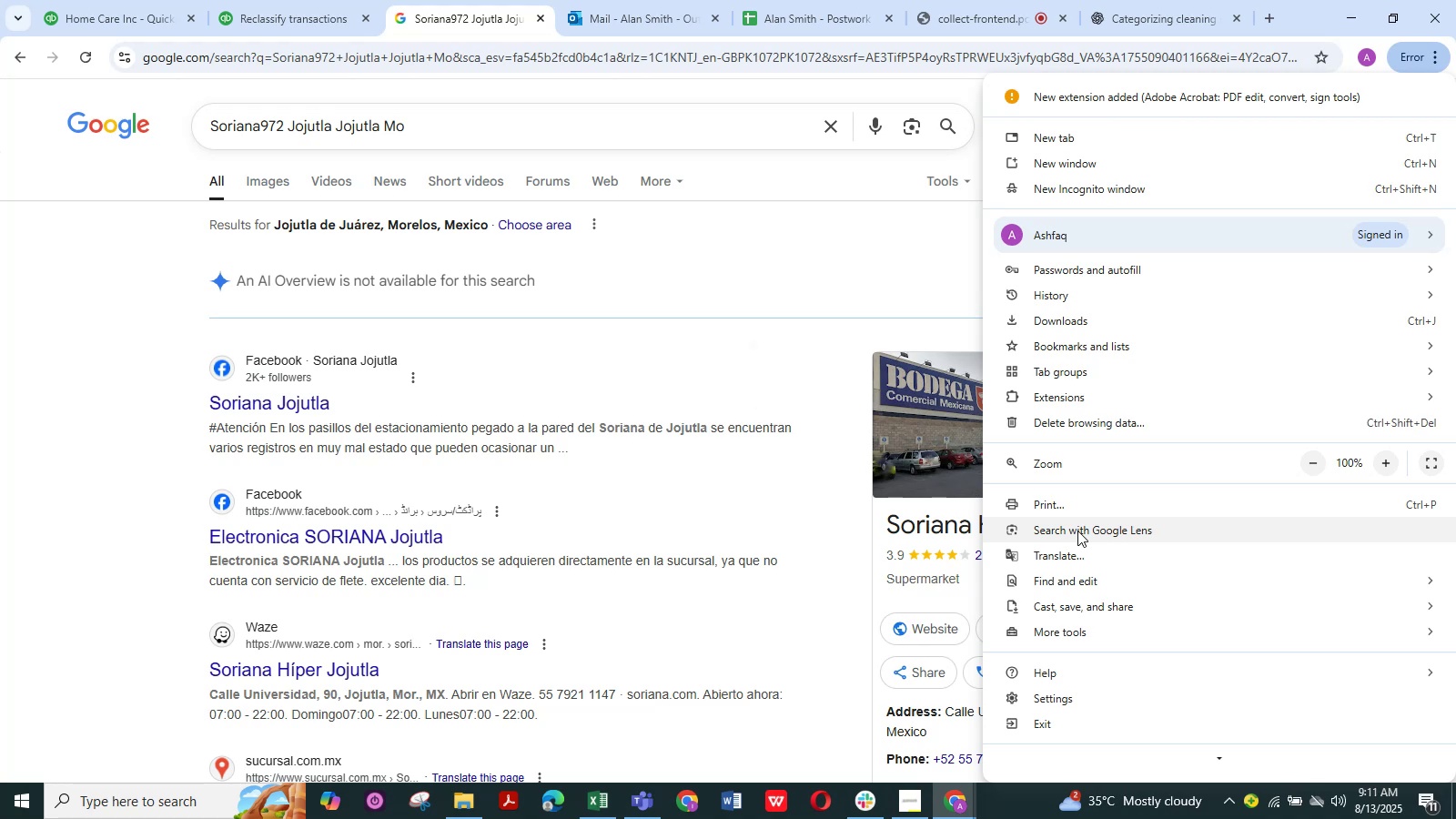 
wait(22.66)
 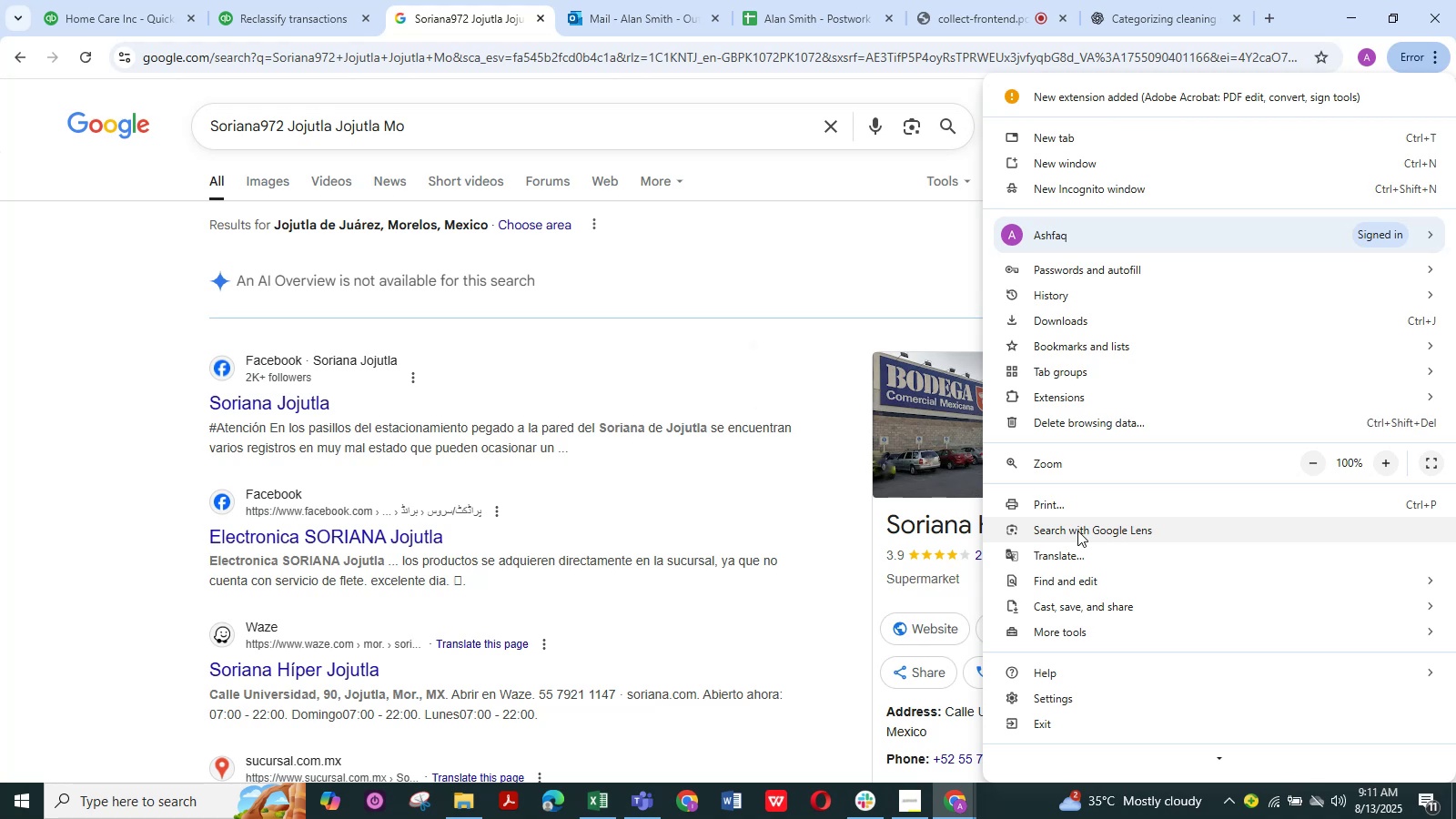 
left_click([1051, 561])
 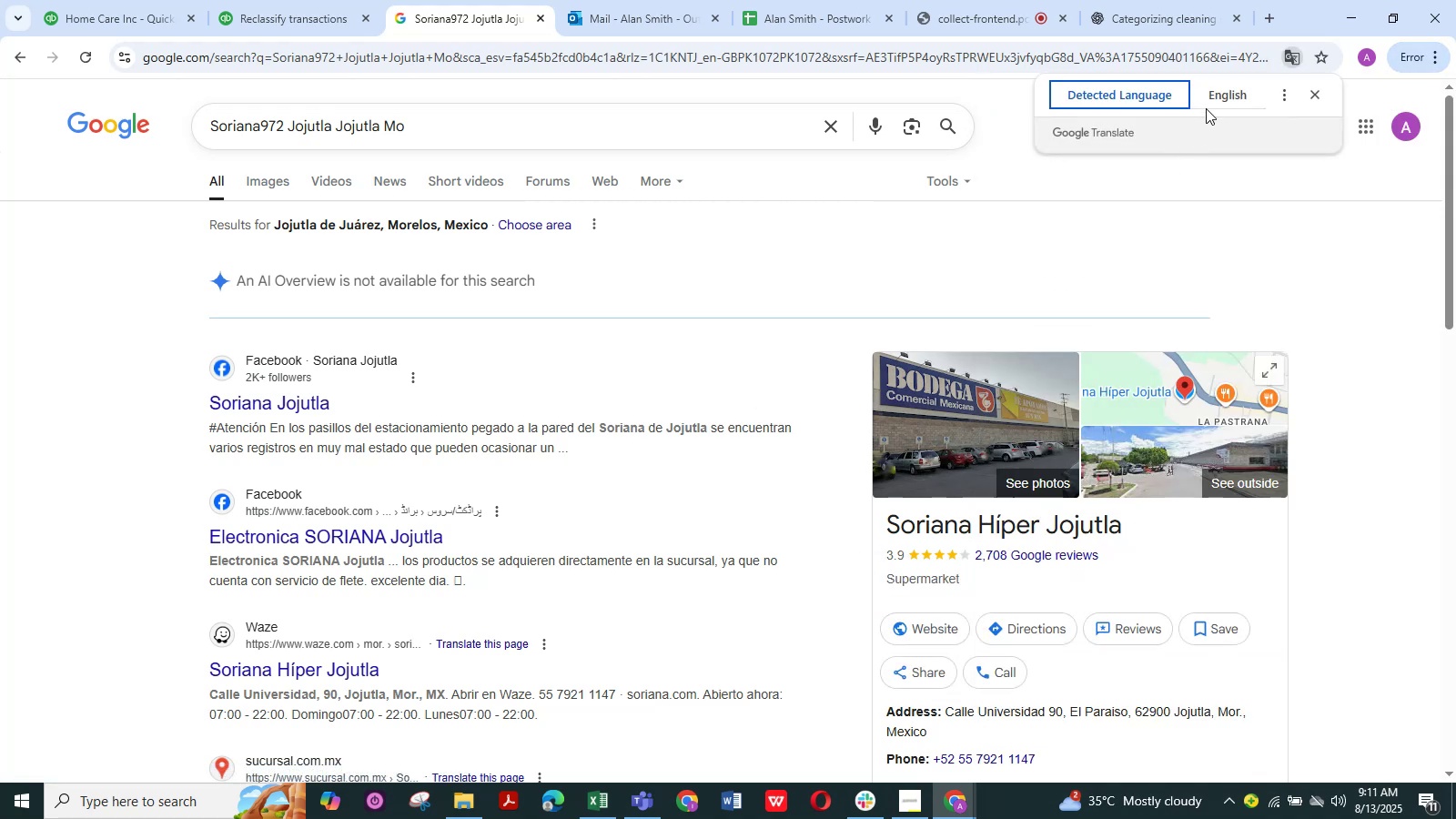 
left_click([1213, 91])
 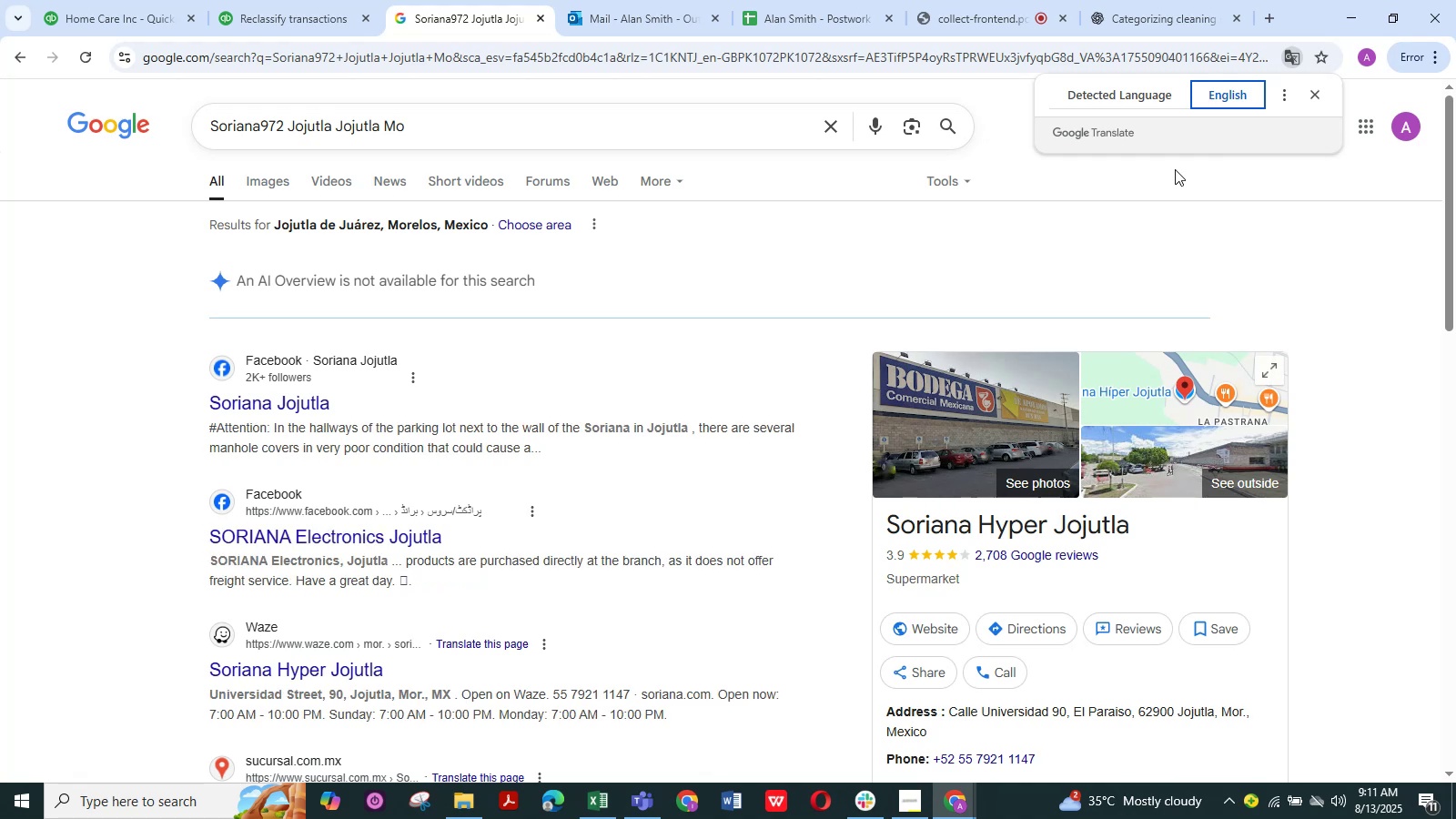 
left_click([1175, 169])
 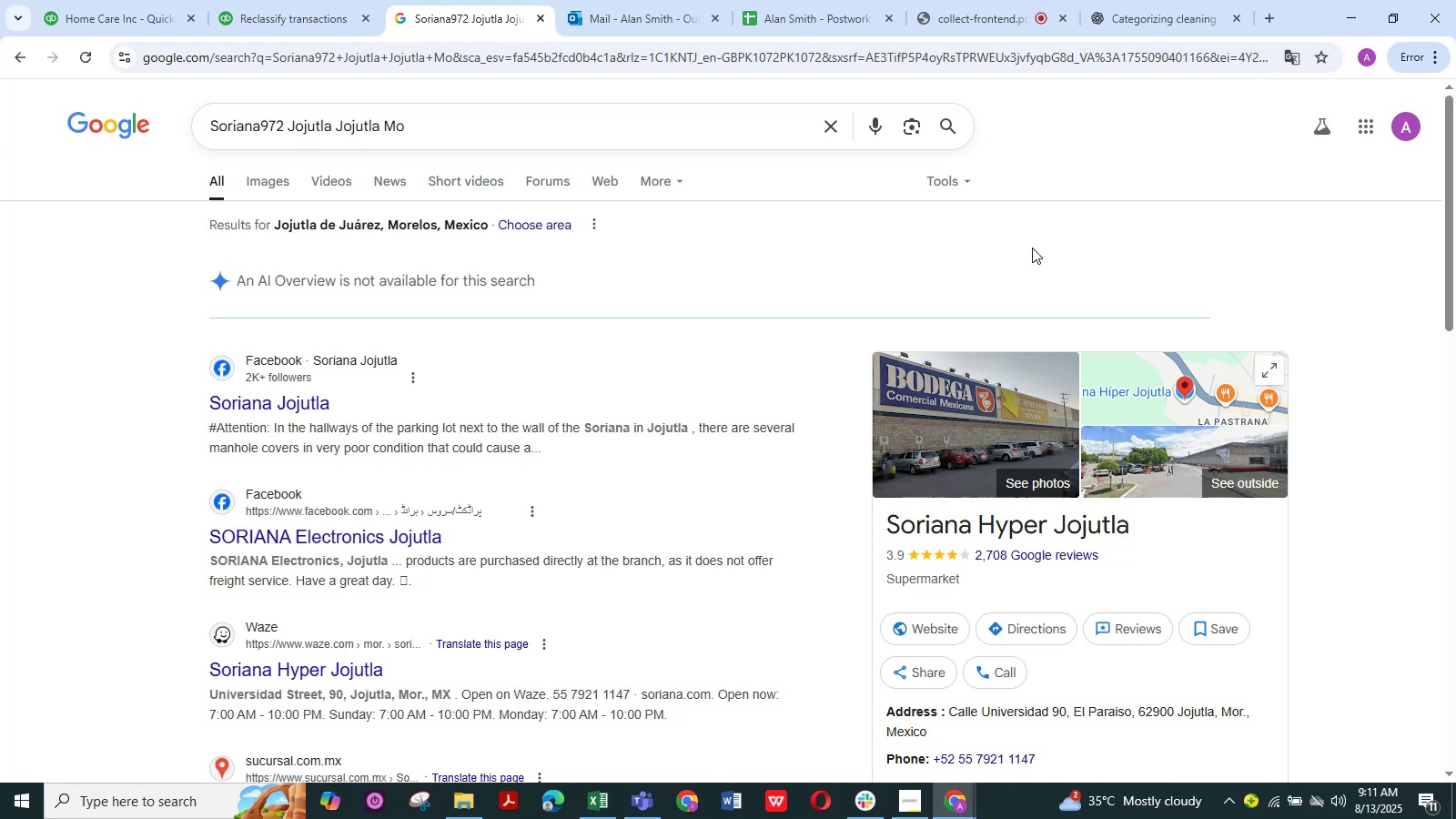 
wait(14.45)
 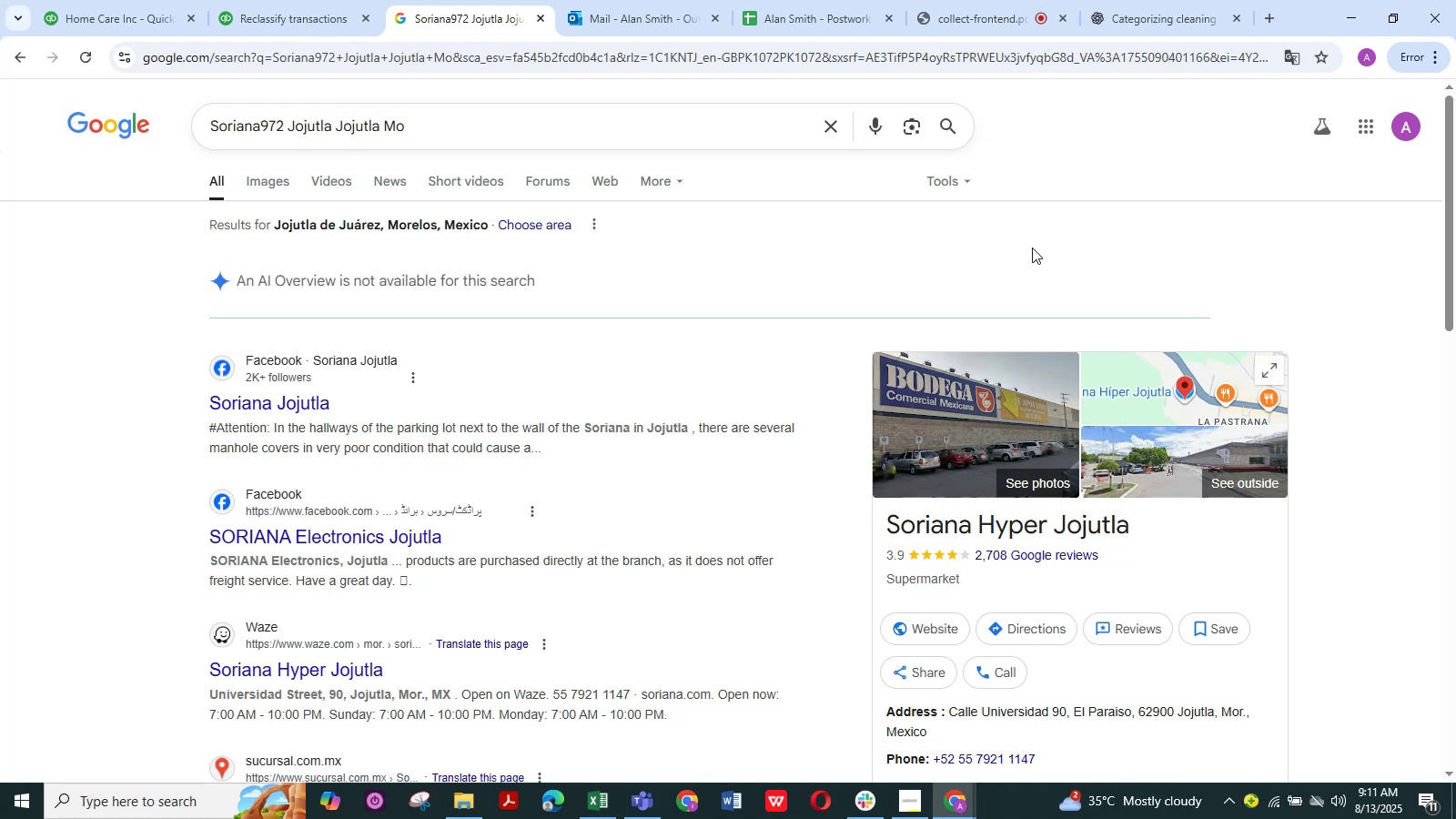 
left_click([119, 5])
 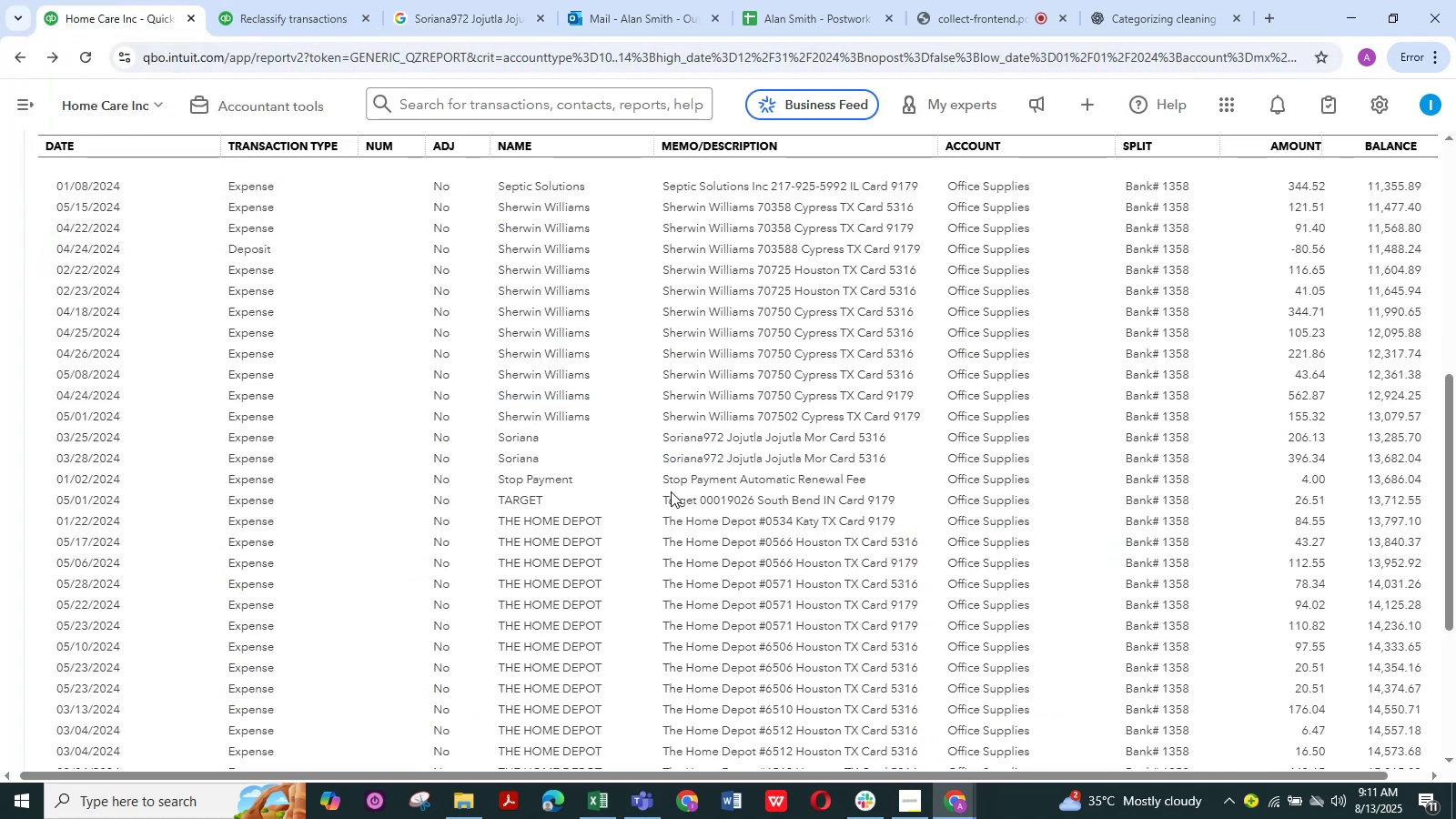 
scroll: coordinate [731, 469], scroll_direction: up, amount: 5.0
 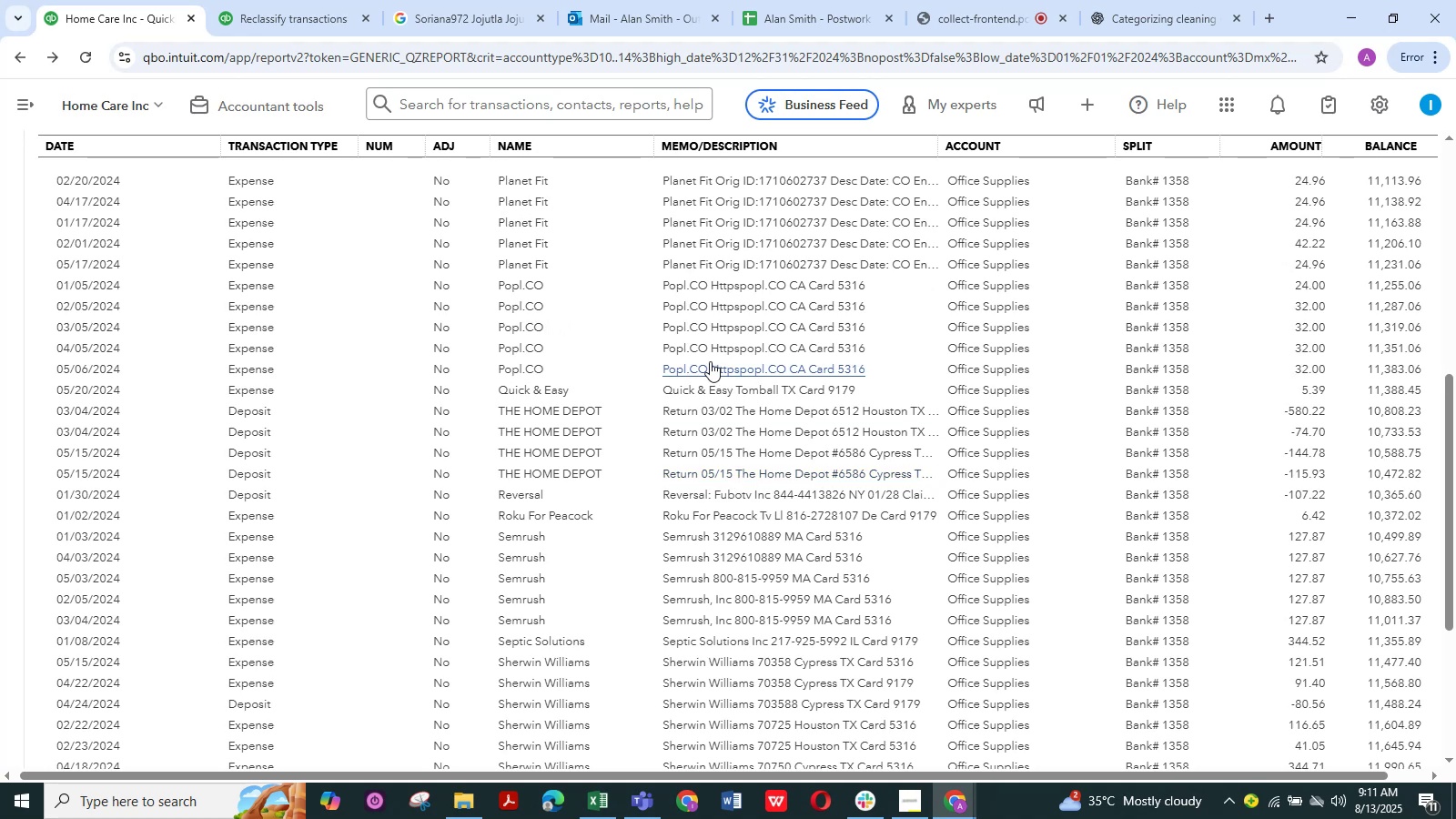 
left_click_drag(start_coordinate=[660, 292], to_coordinate=[618, 278])
 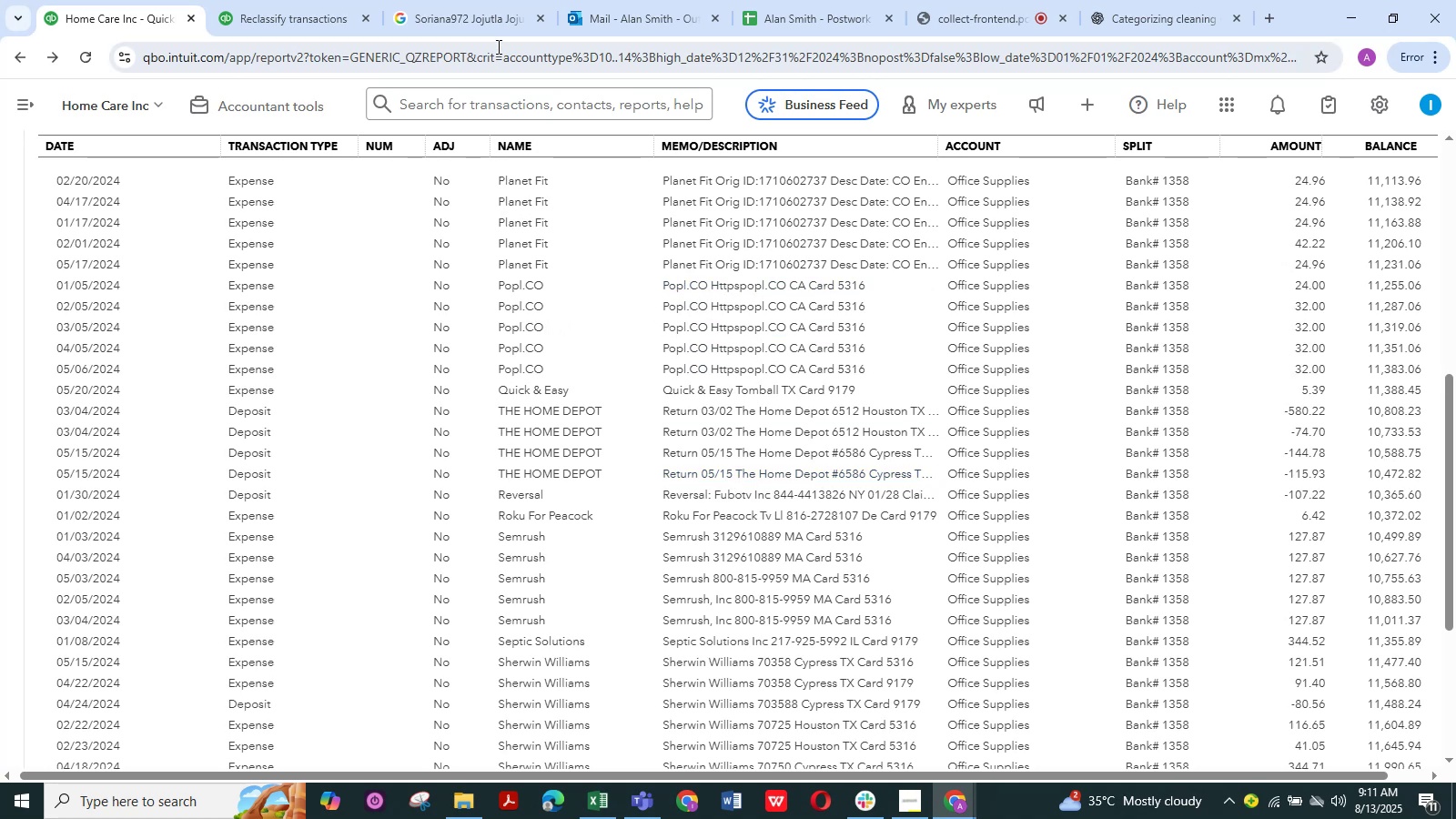 
key(Control+C)
 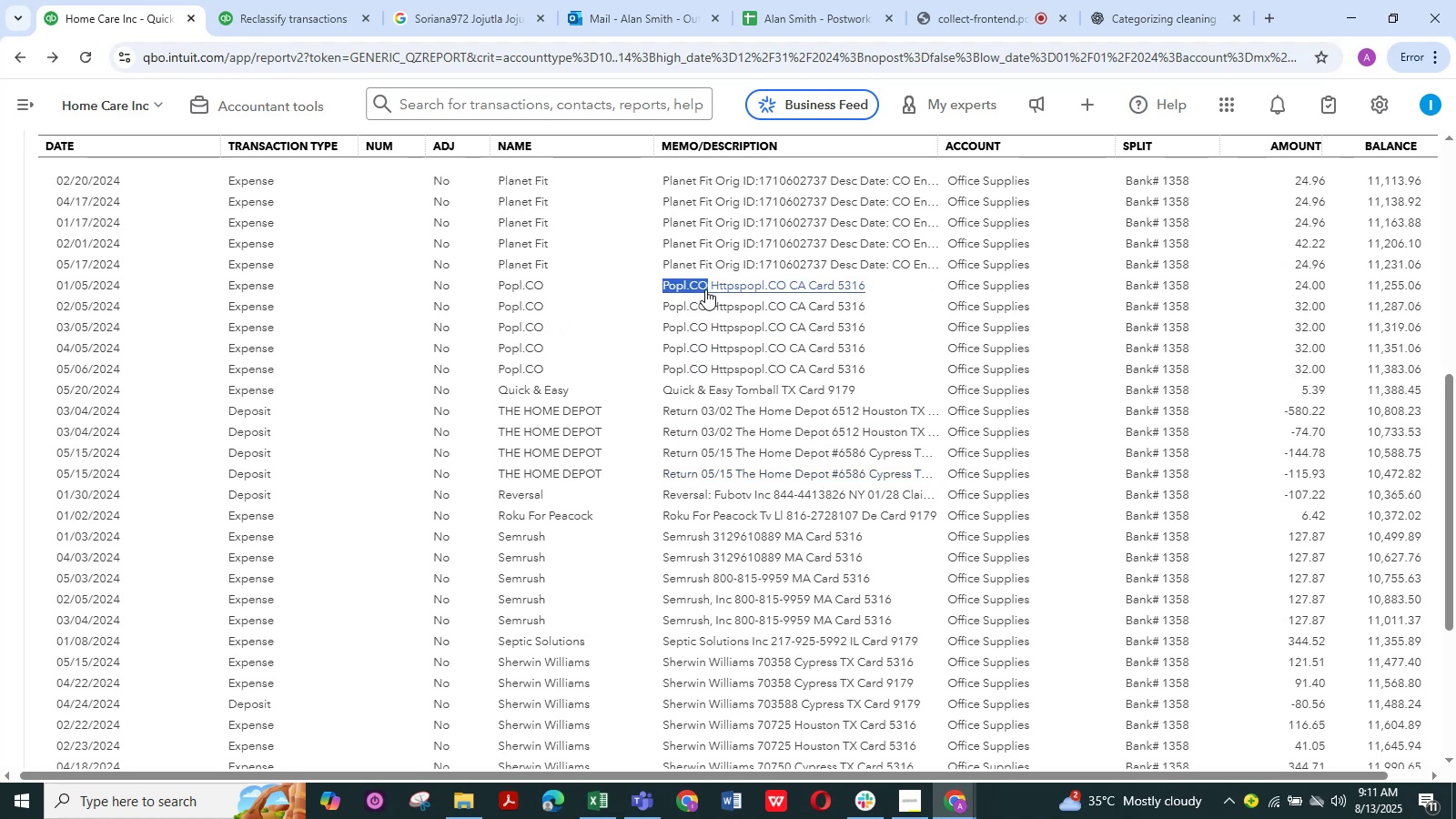 
key(Control+C)
 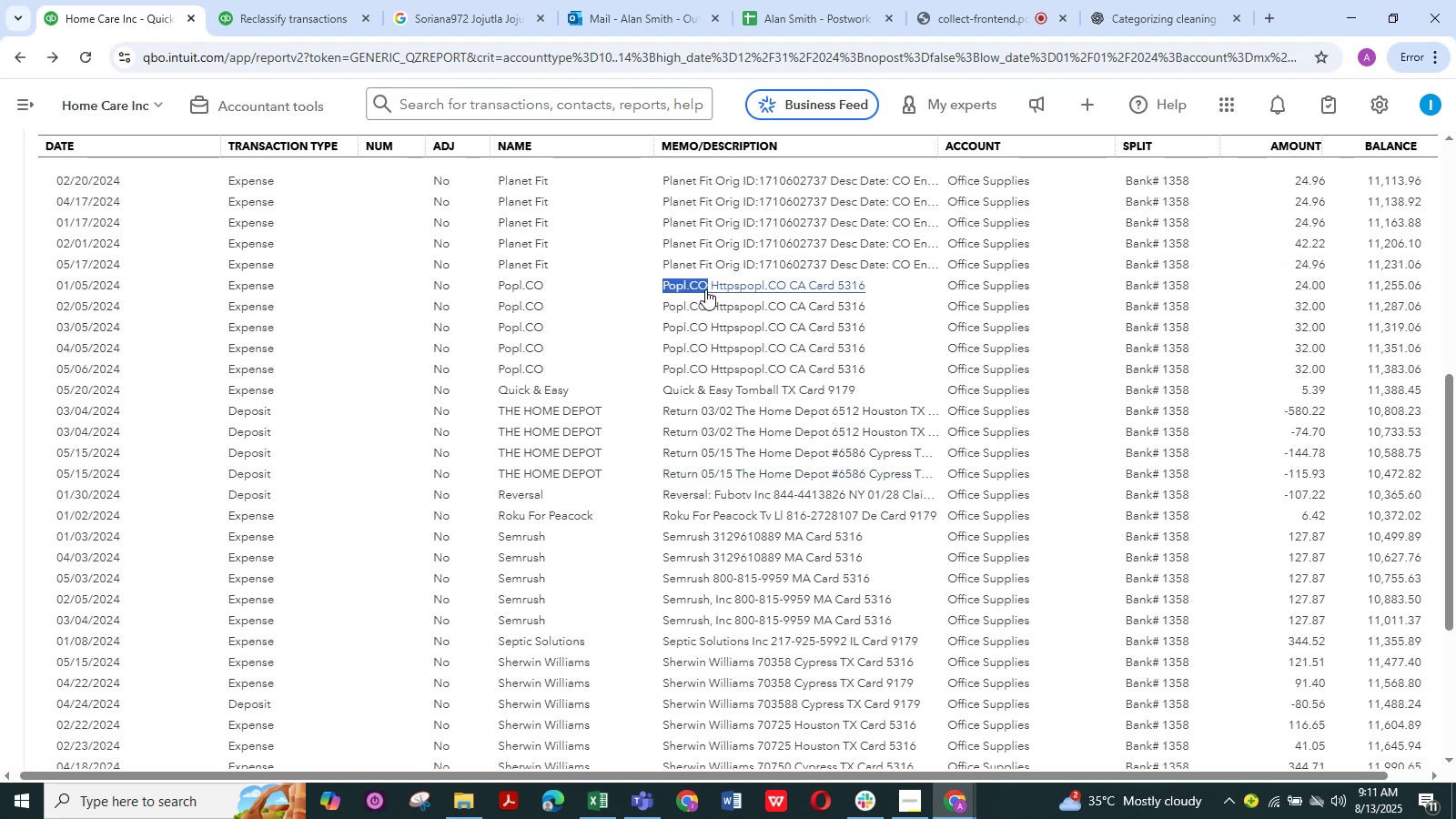 
key(Control+C)
 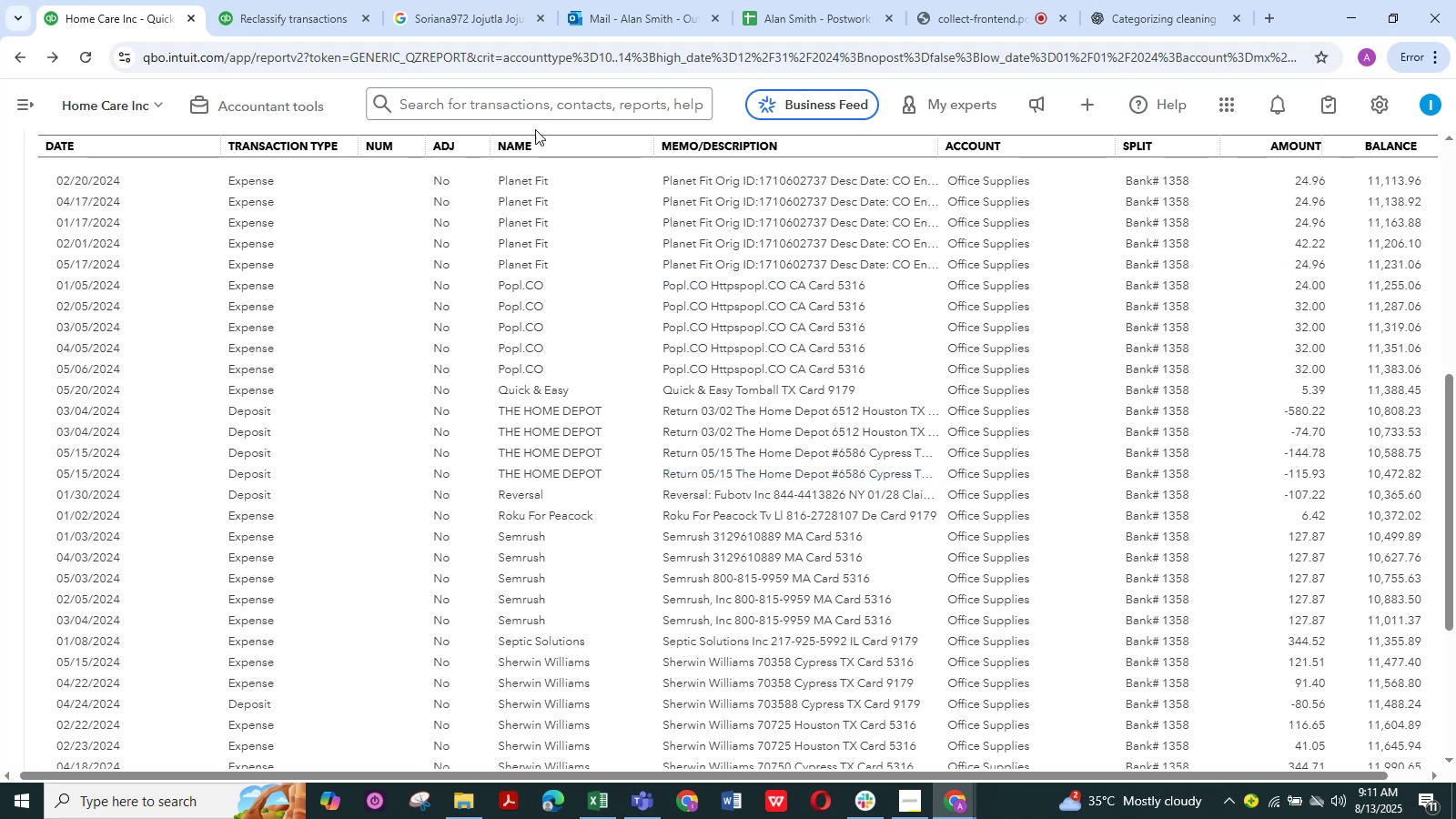 
left_click([483, 22])
 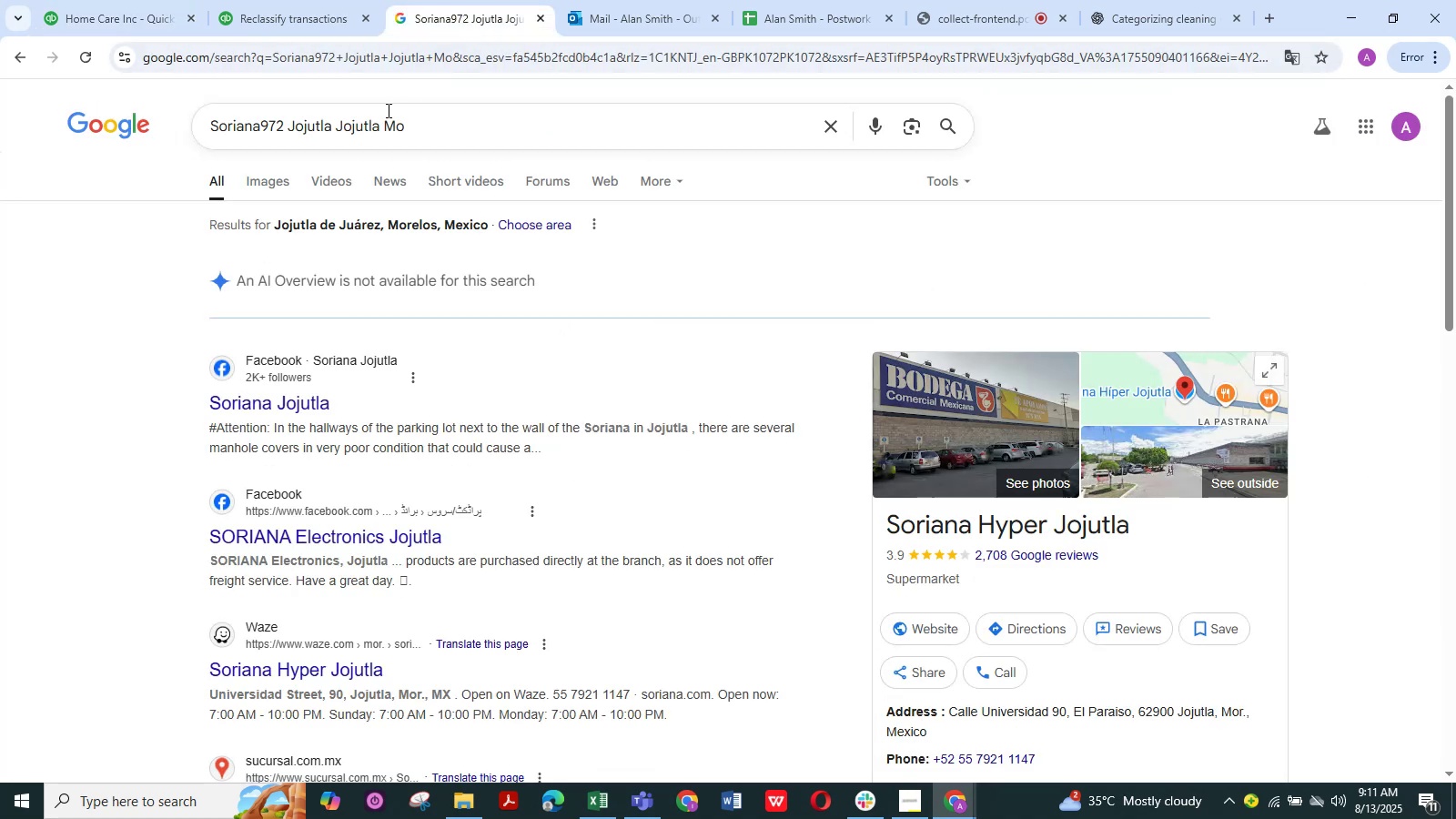 
left_click_drag(start_coordinate=[383, 114], to_coordinate=[389, 114])
 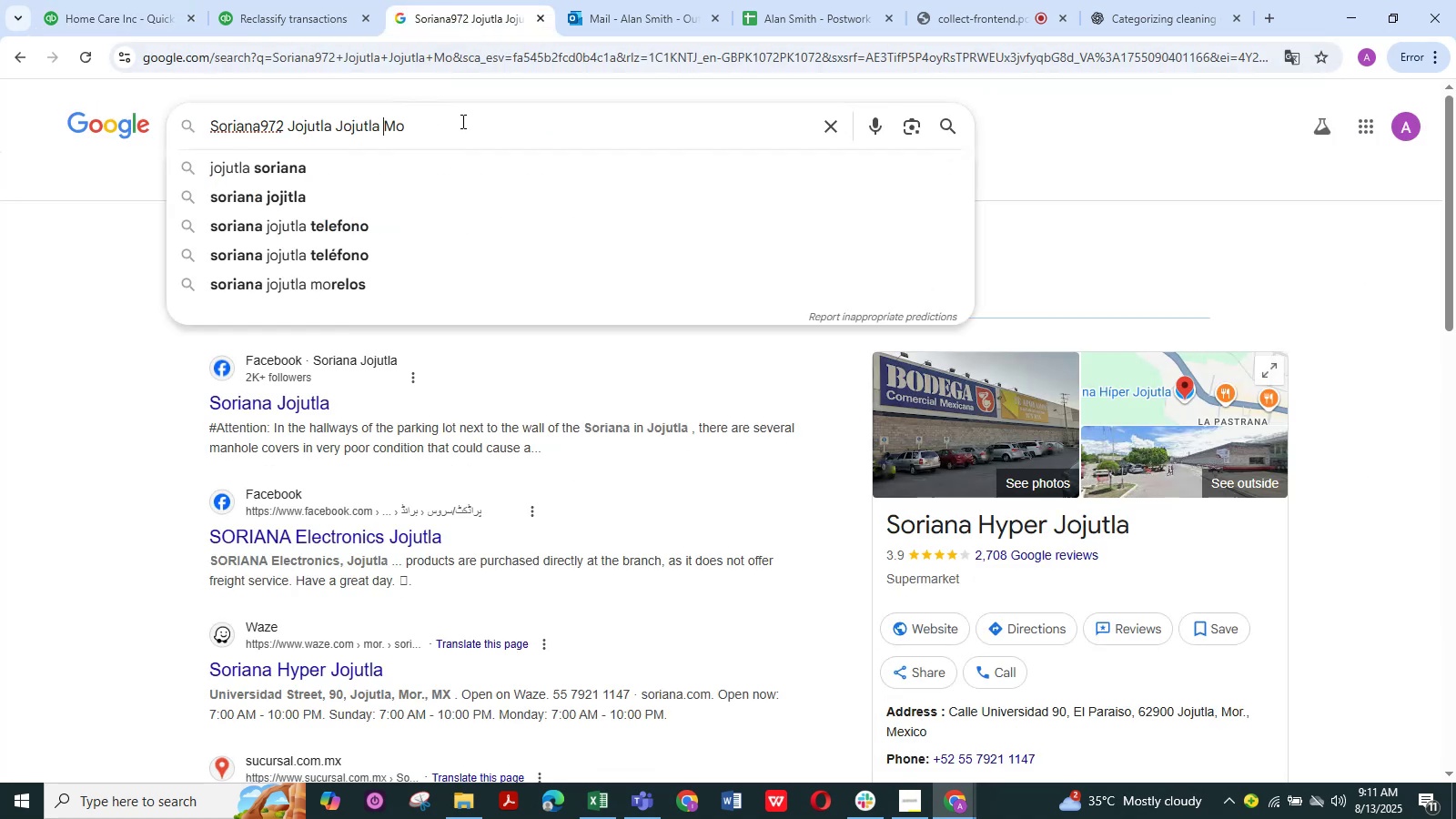 
left_click_drag(start_coordinate=[461, 121], to_coordinate=[155, 131])
 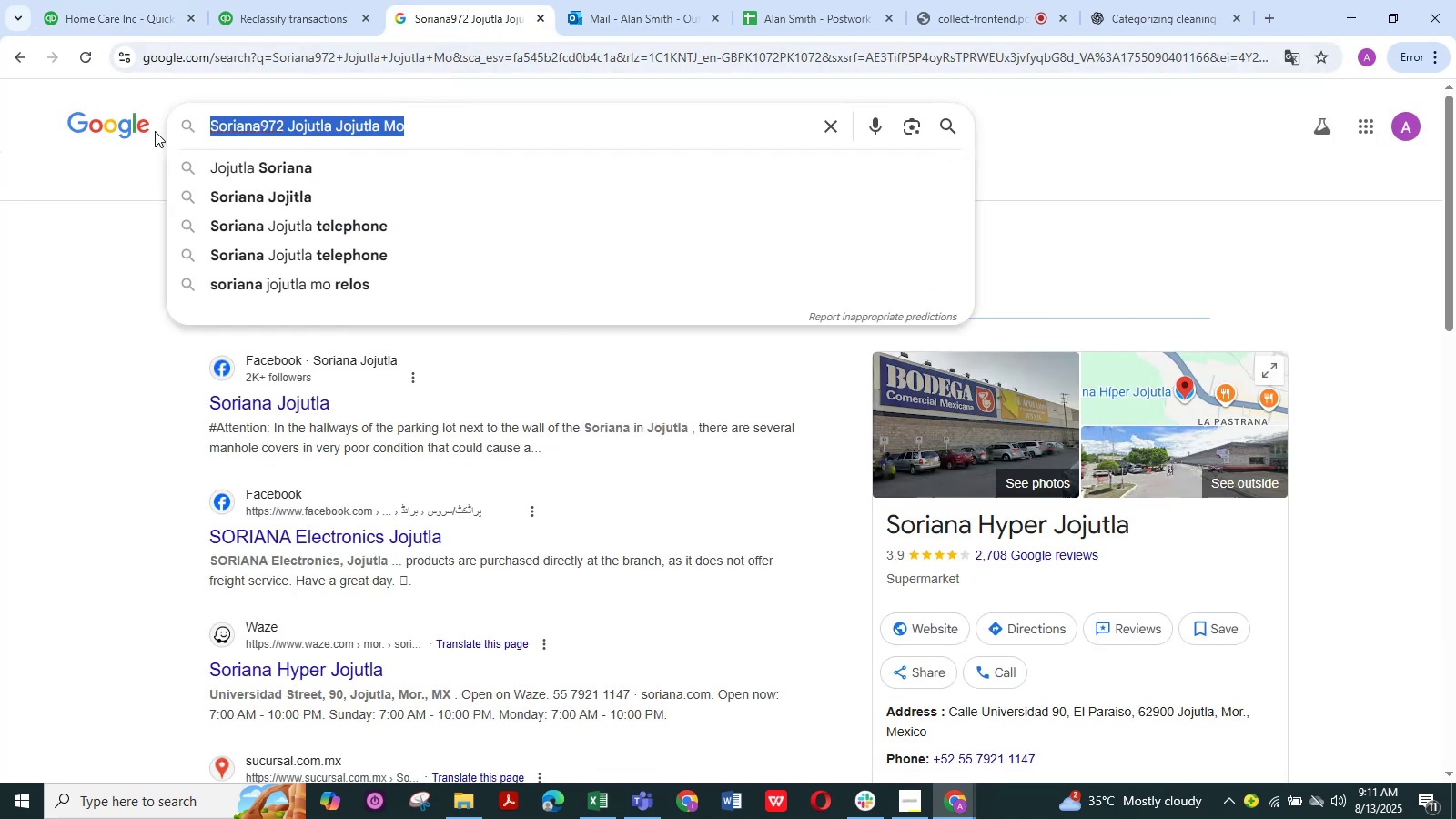 
key(Control+ControlLeft)
 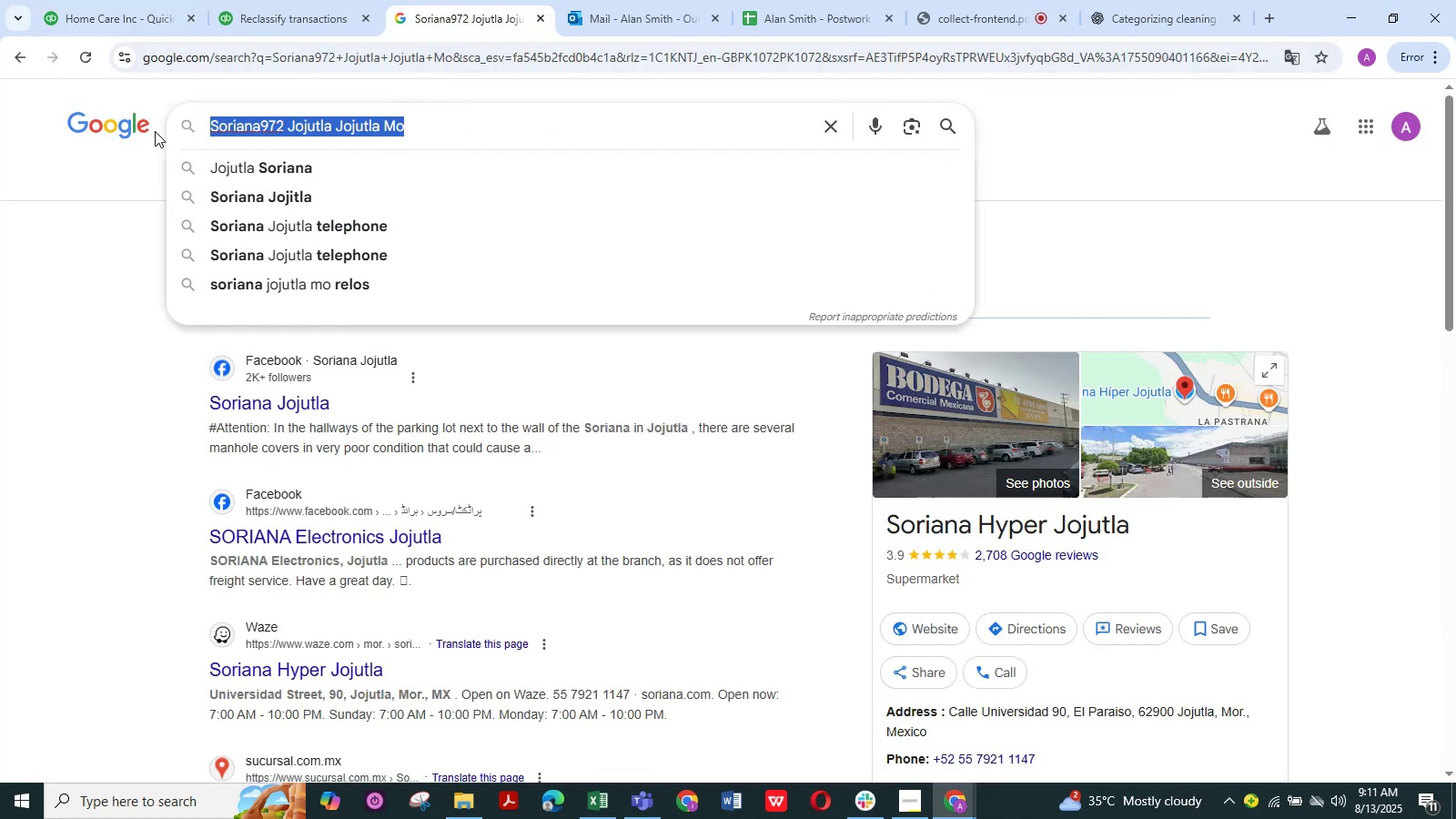 
key(Control+V)
 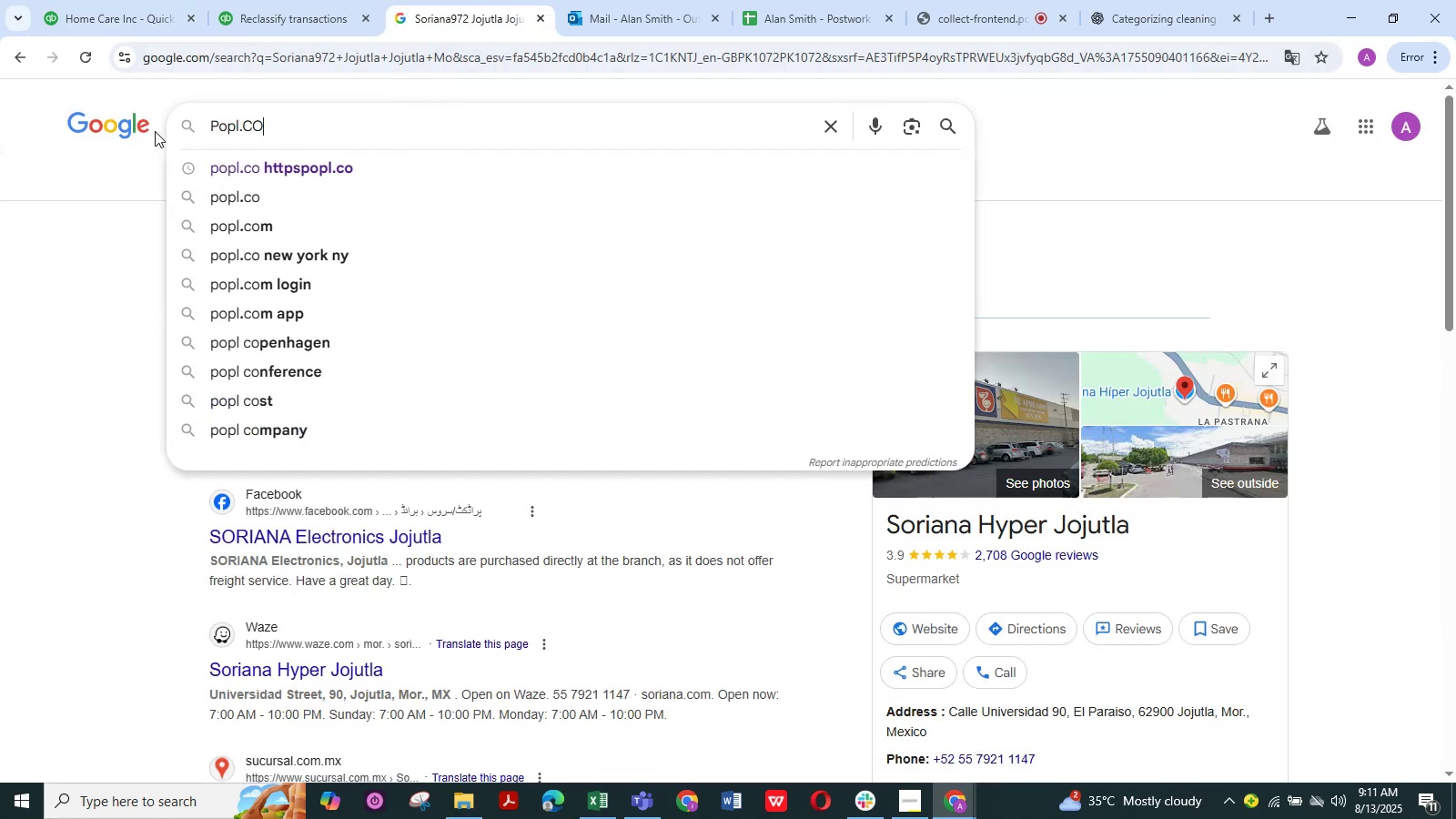 
key(NumpadEnter)
 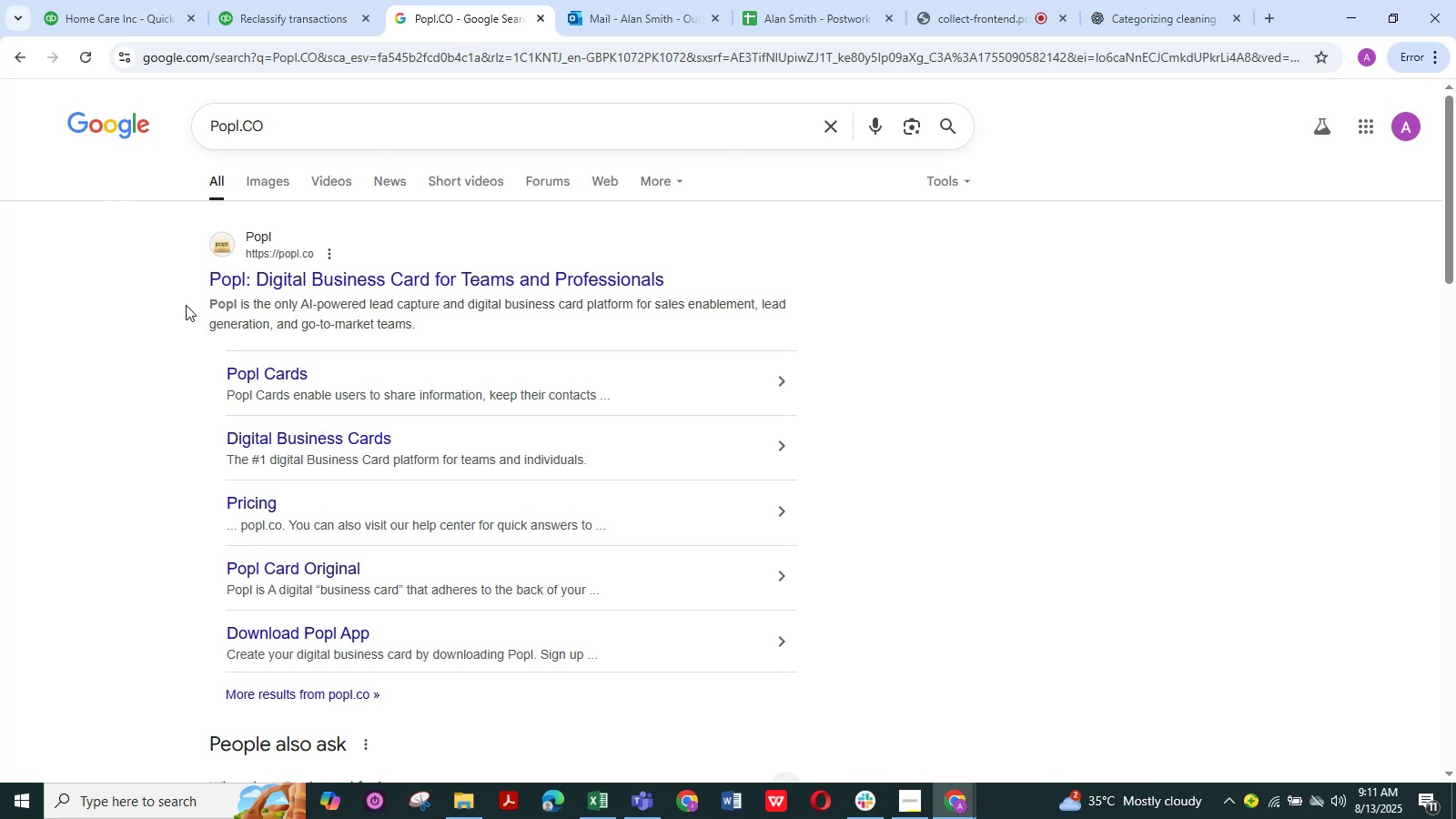 
wait(6.64)
 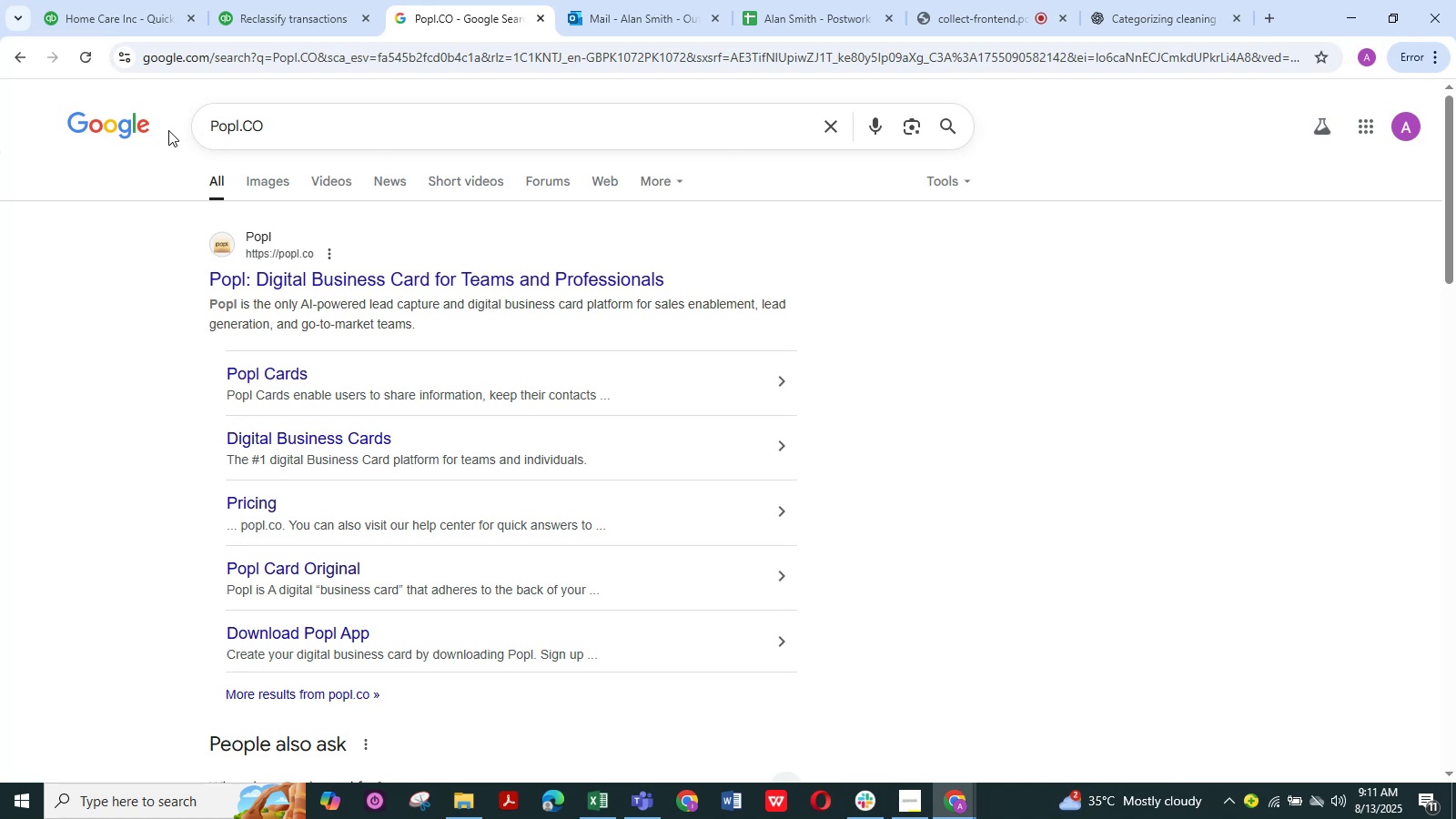 
left_click([244, 502])
 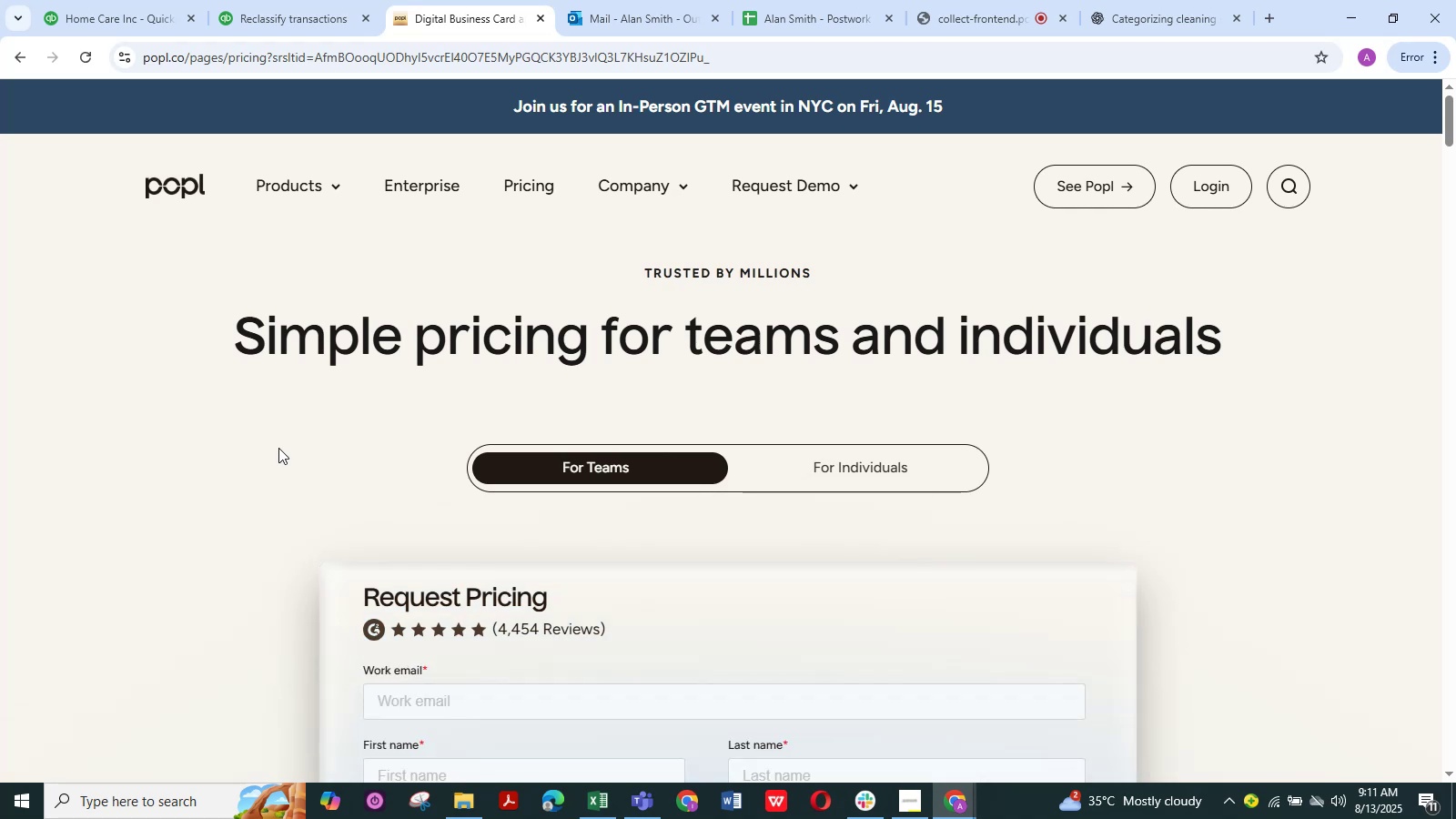 
wait(10.57)
 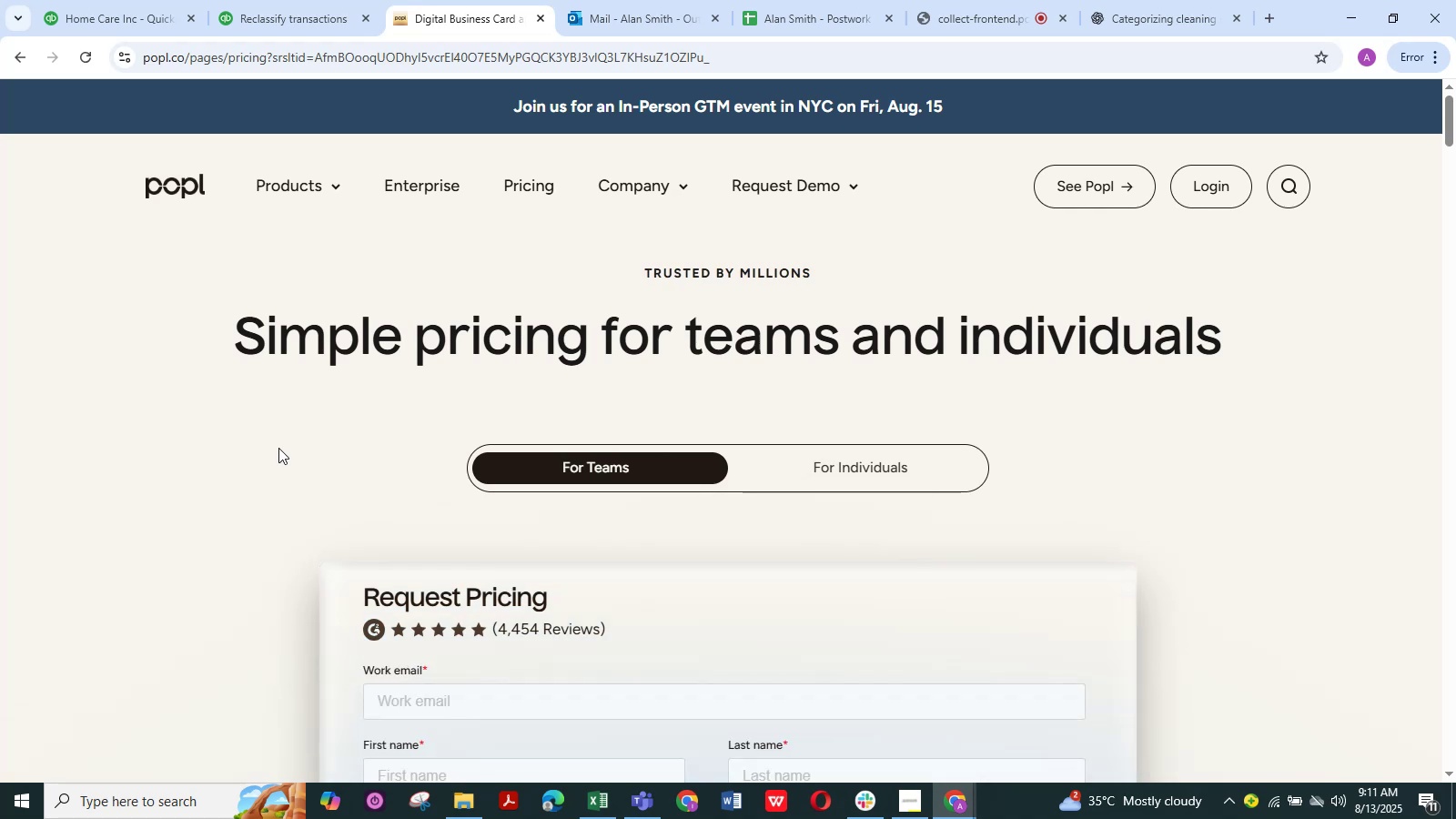 
scroll: coordinate [260, 451], scroll_direction: down, amount: 7.0
 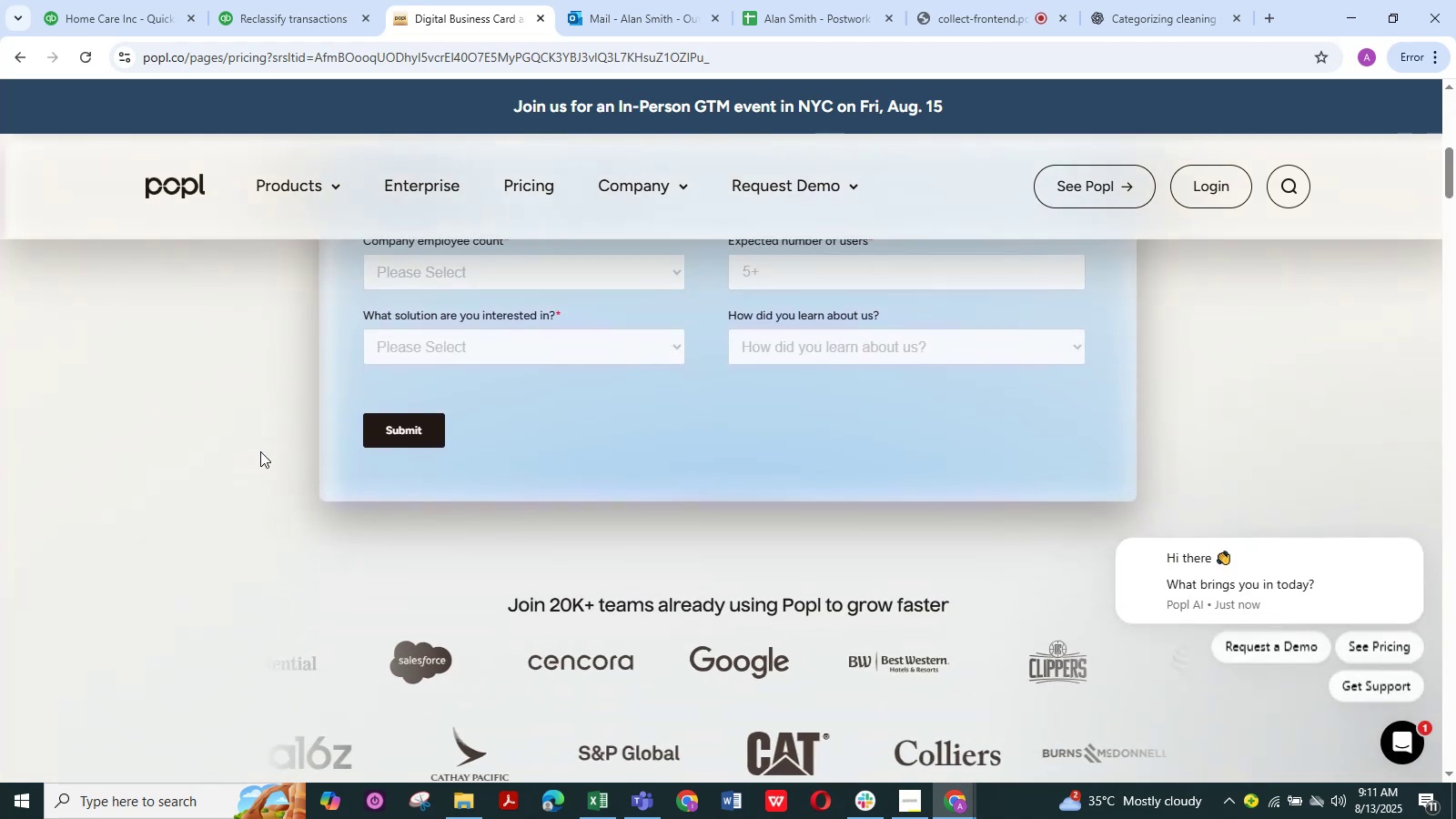 
scroll: coordinate [289, 460], scroll_direction: up, amount: 7.0
 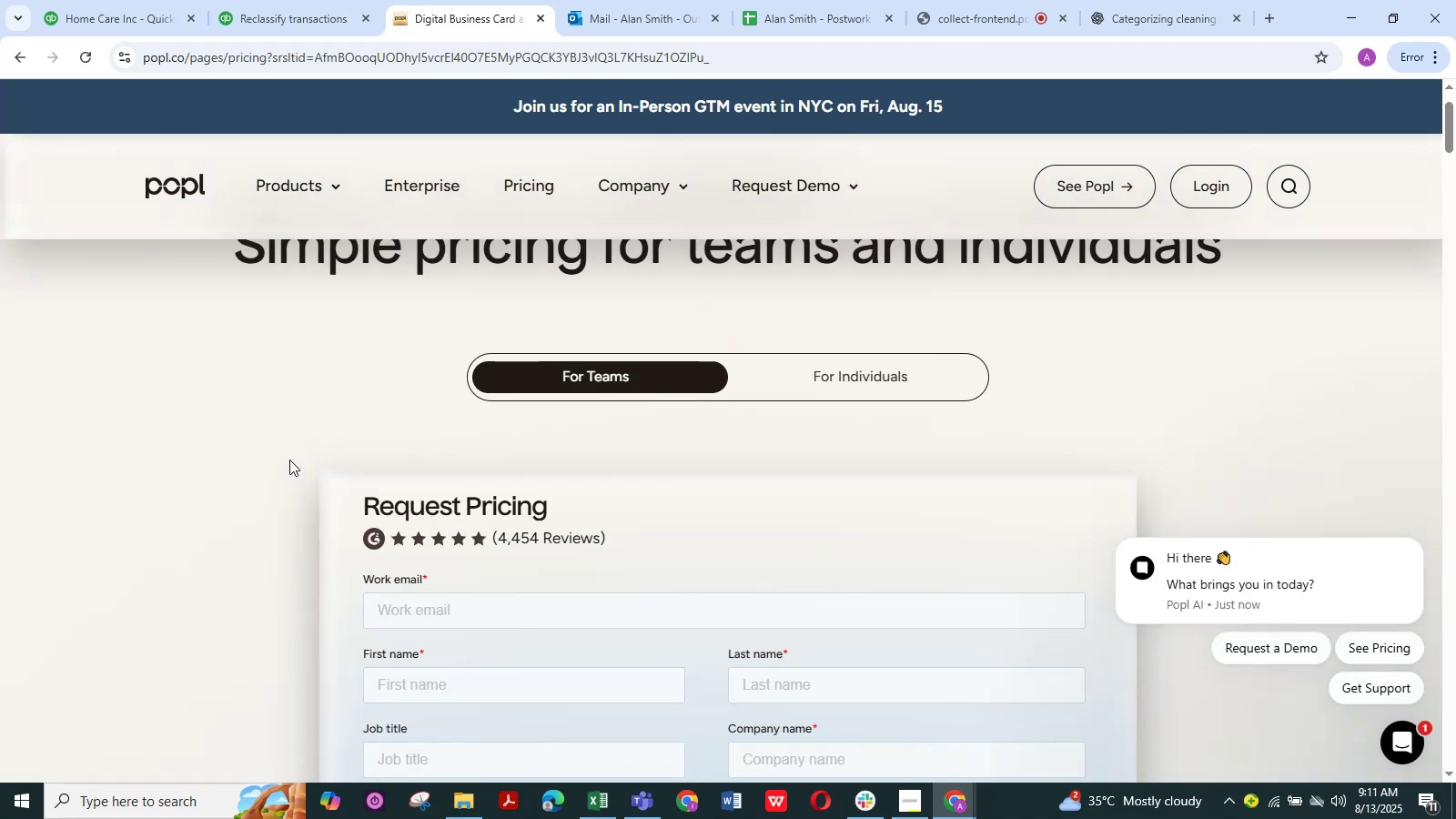 
scroll: coordinate [289, 452], scroll_direction: down, amount: 17.0
 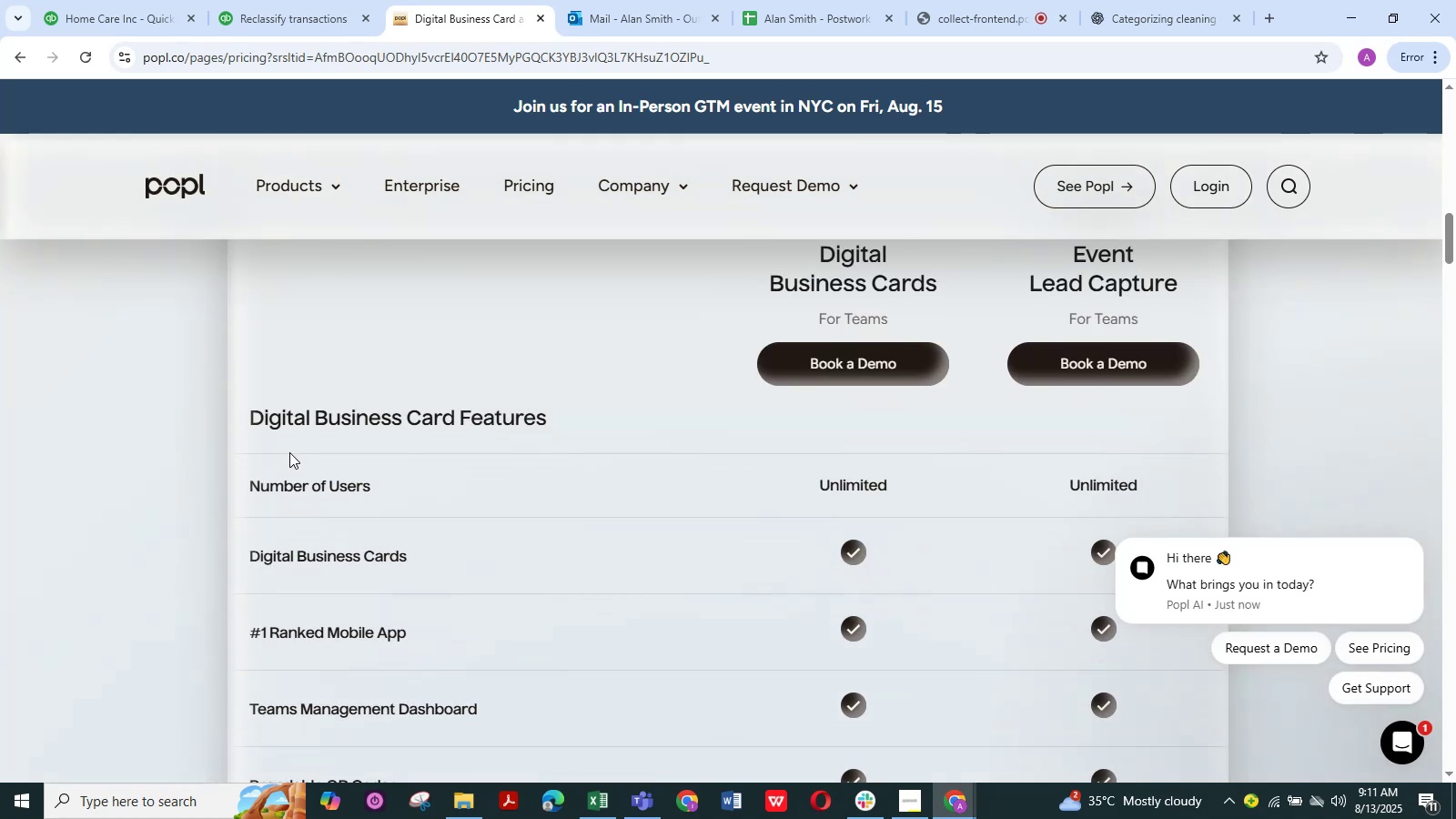 
scroll: coordinate [289, 452], scroll_direction: up, amount: 3.0
 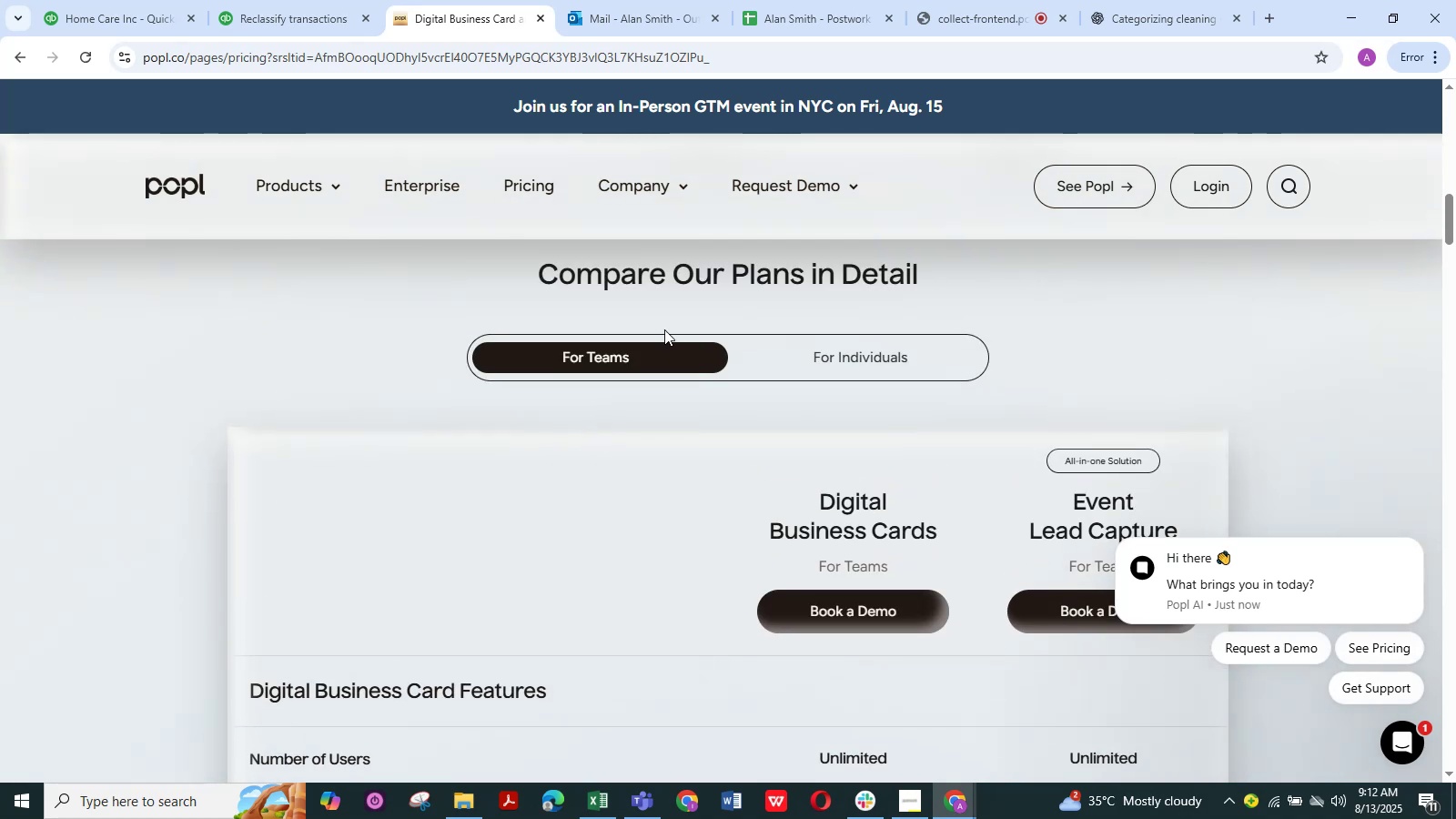 
left_click([1022, 0])
 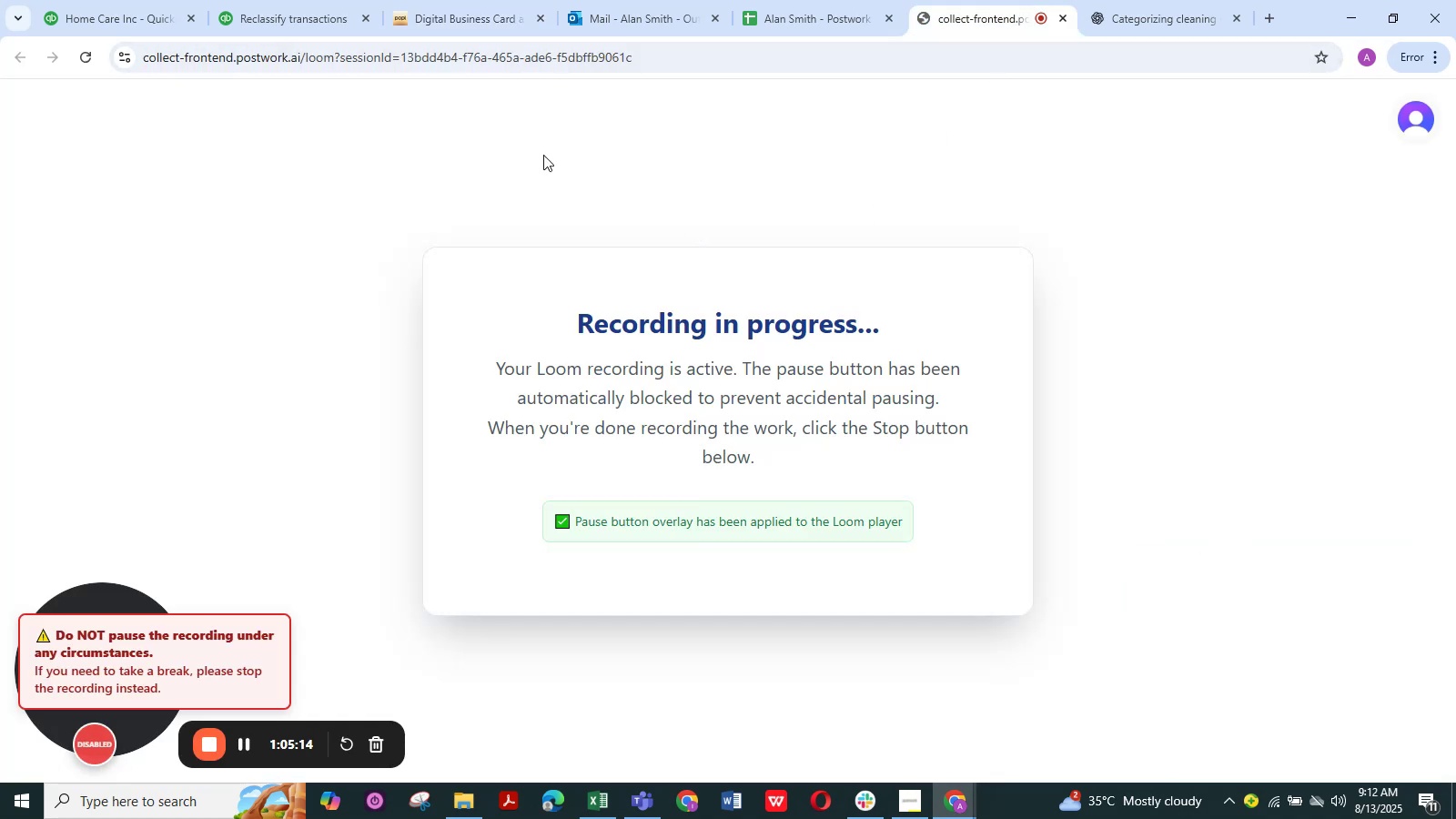 
left_click([298, 0])
 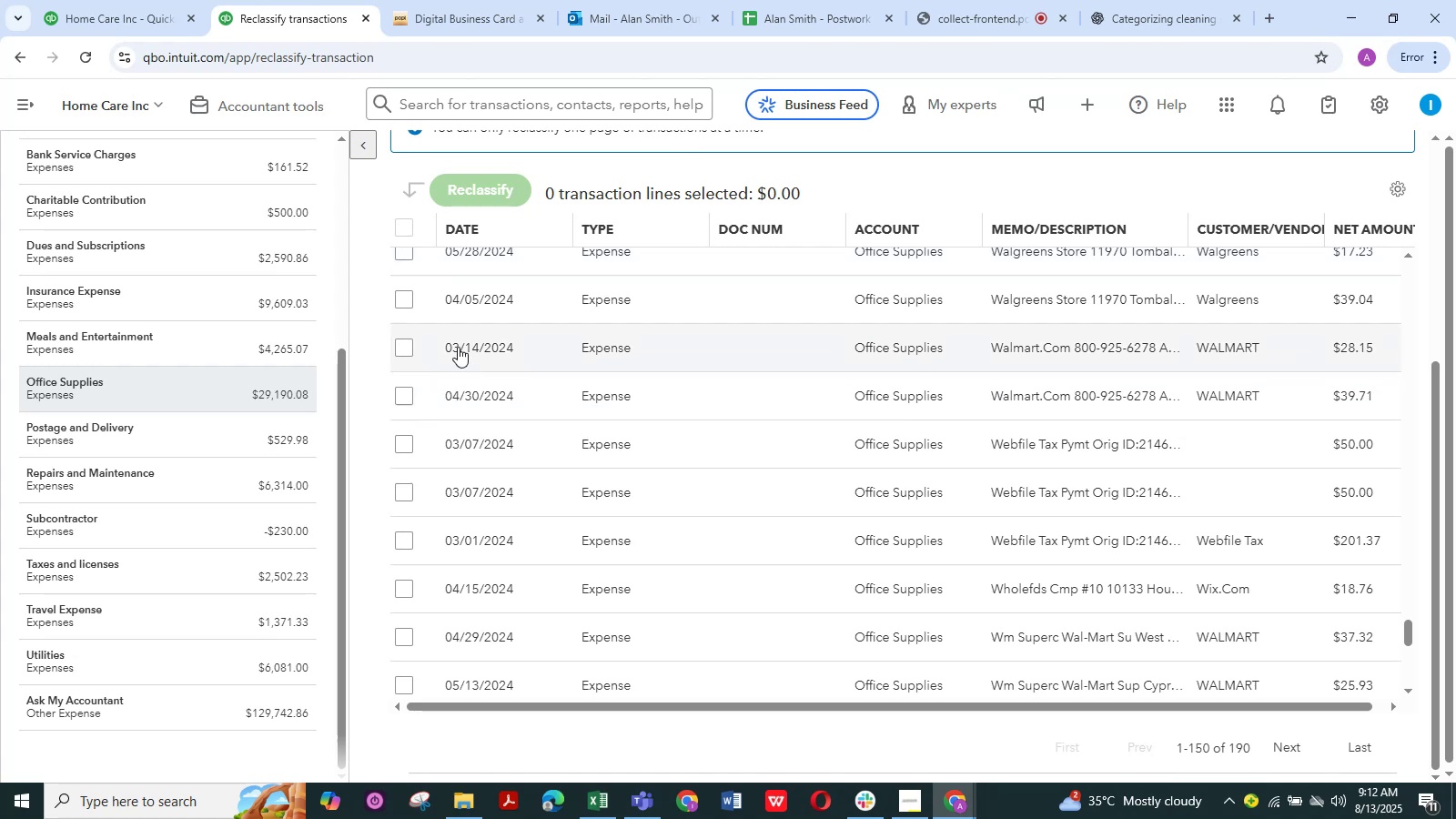 
wait(32.2)
 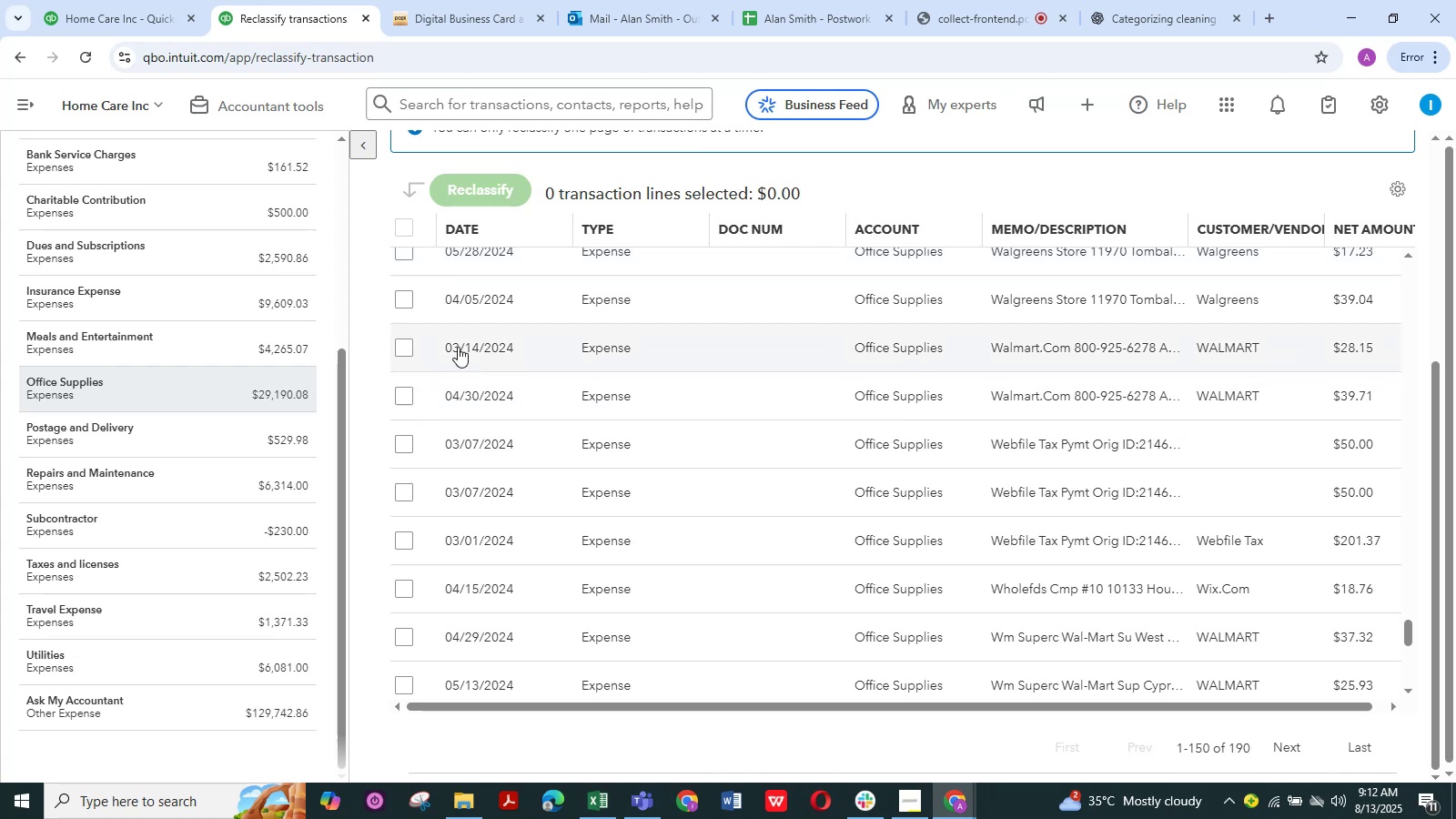 
left_click([87, 52])
 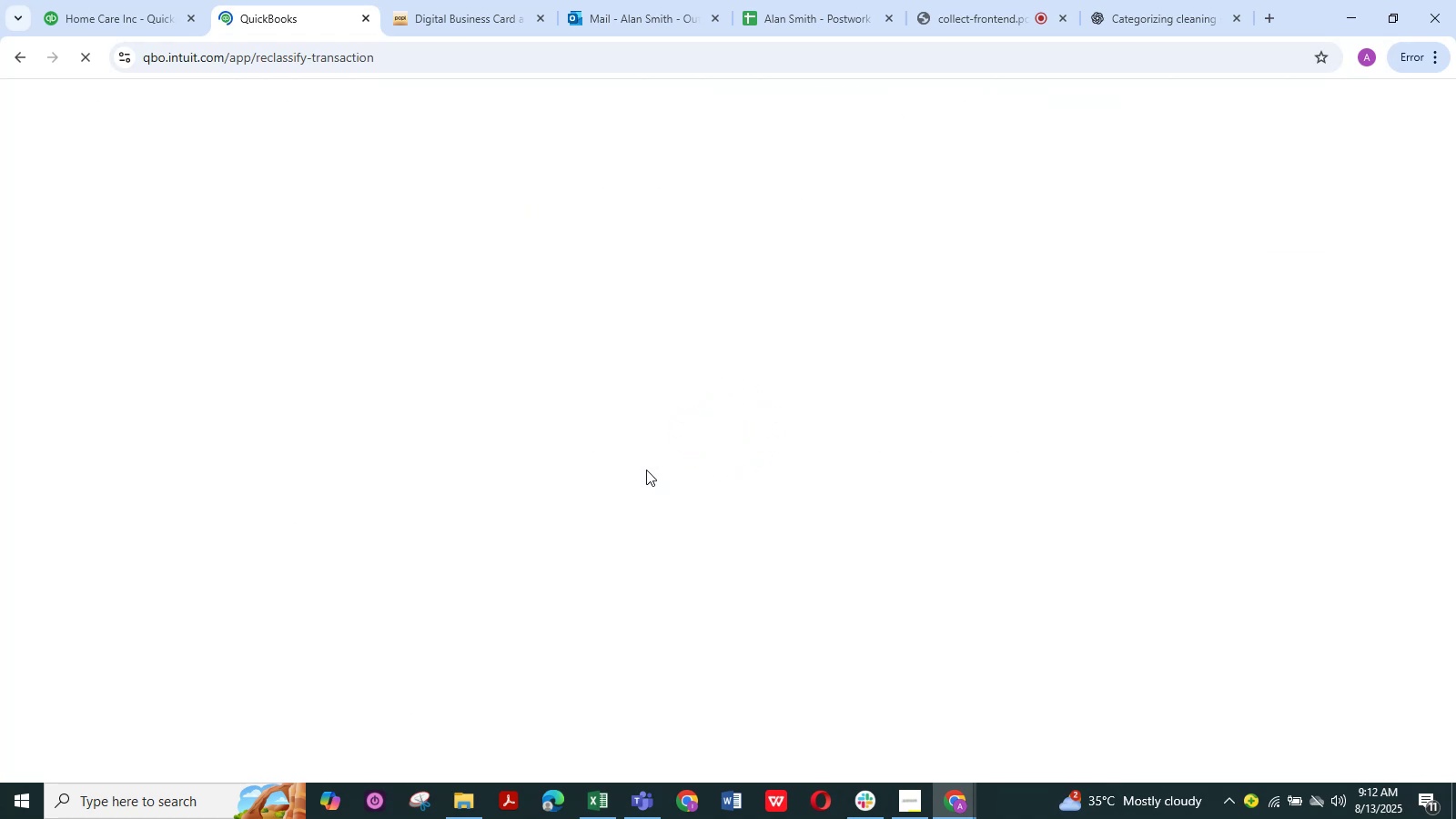 
wait(7.96)
 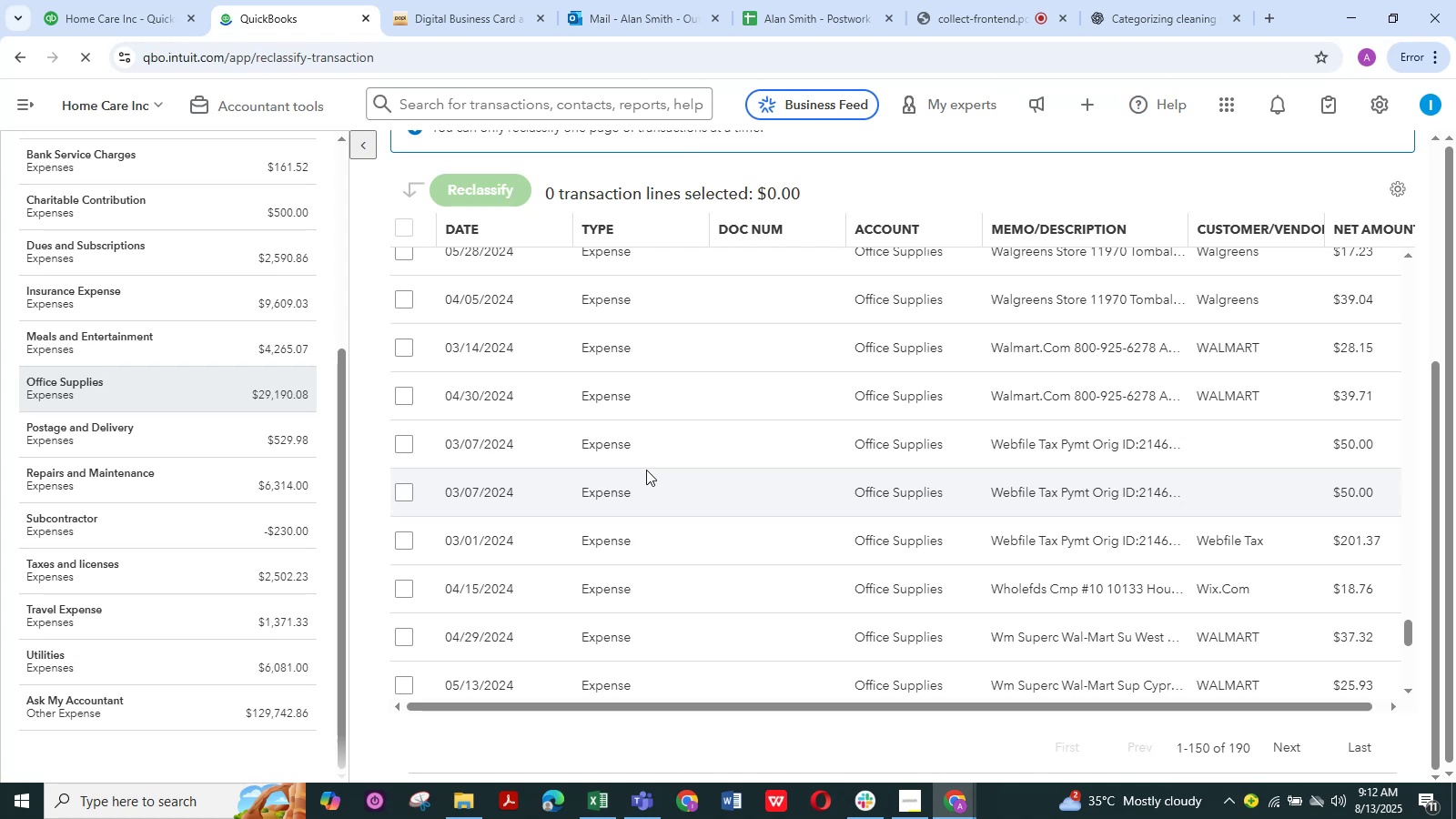 
mouse_move([919, 46])
 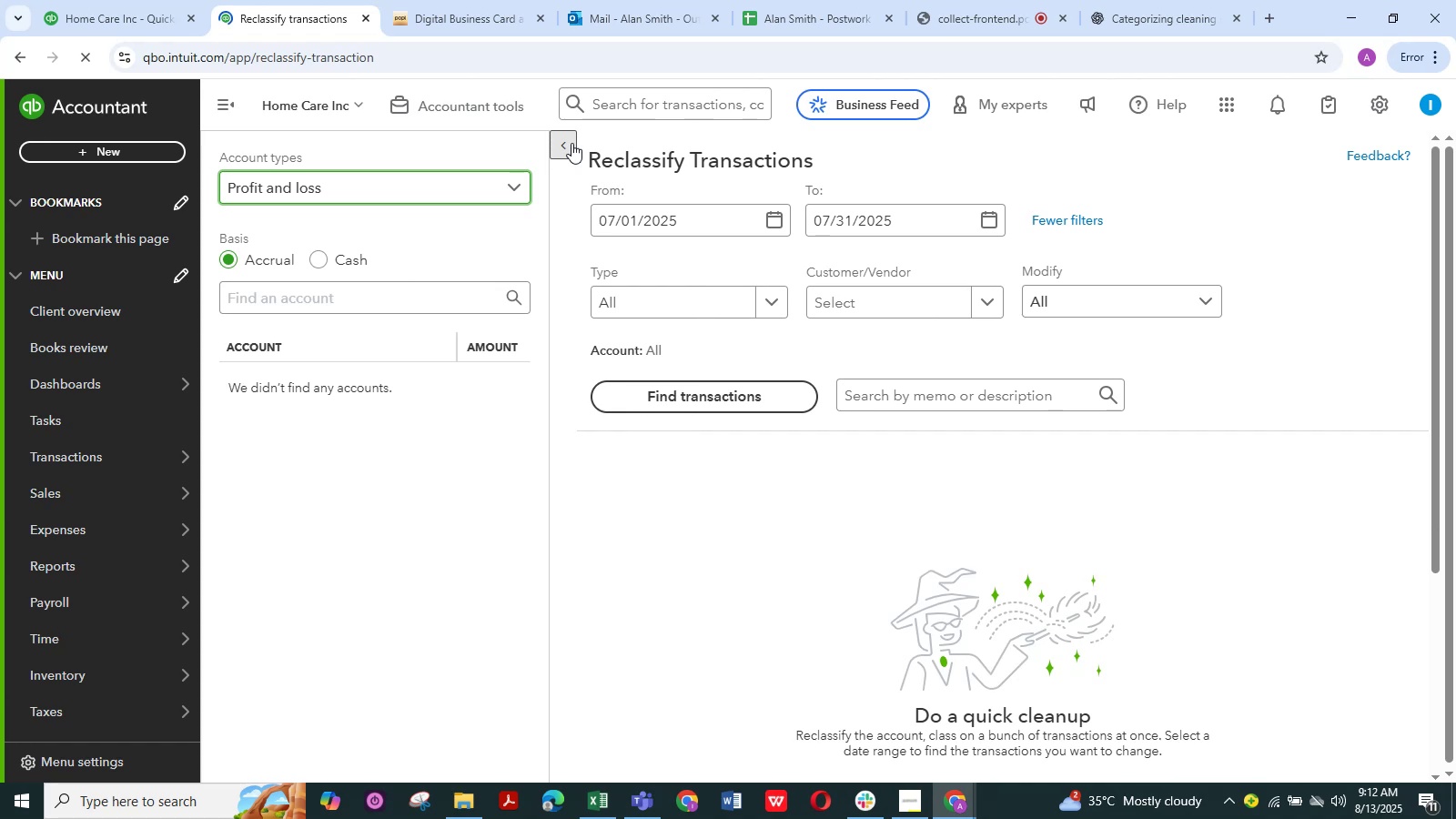 
left_click([571, 143])
 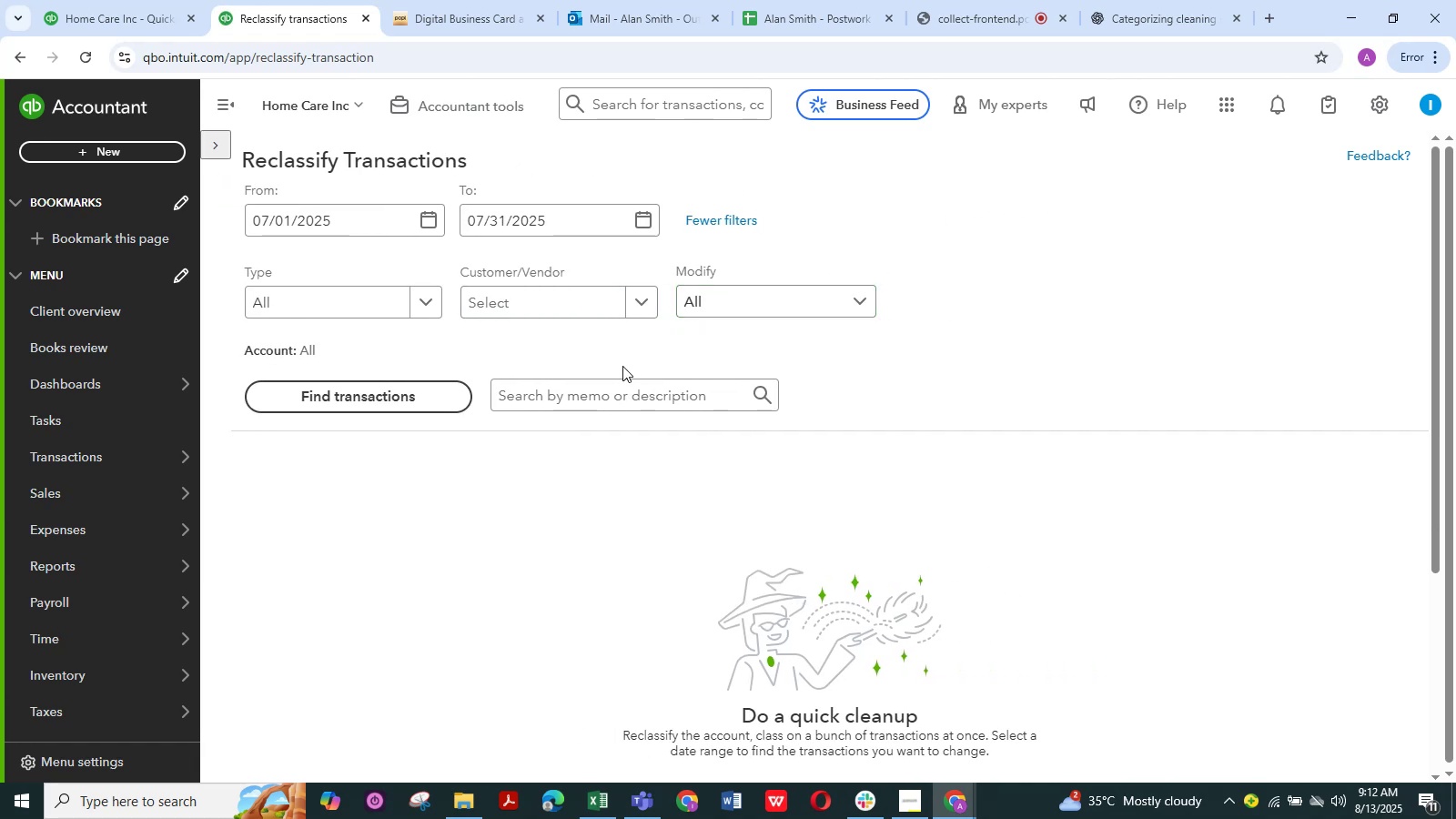 
wait(5.96)
 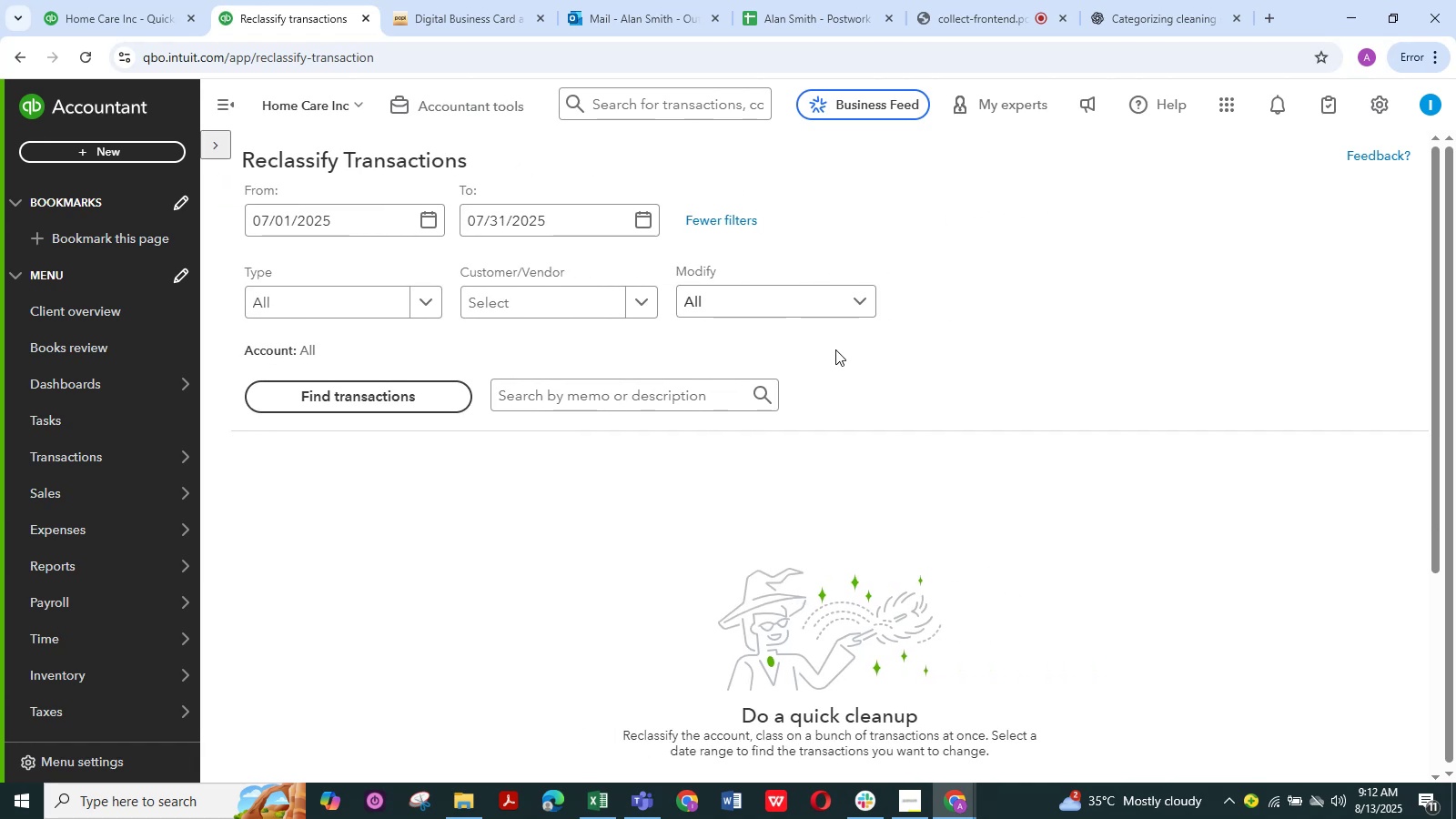 
left_click([225, 141])
 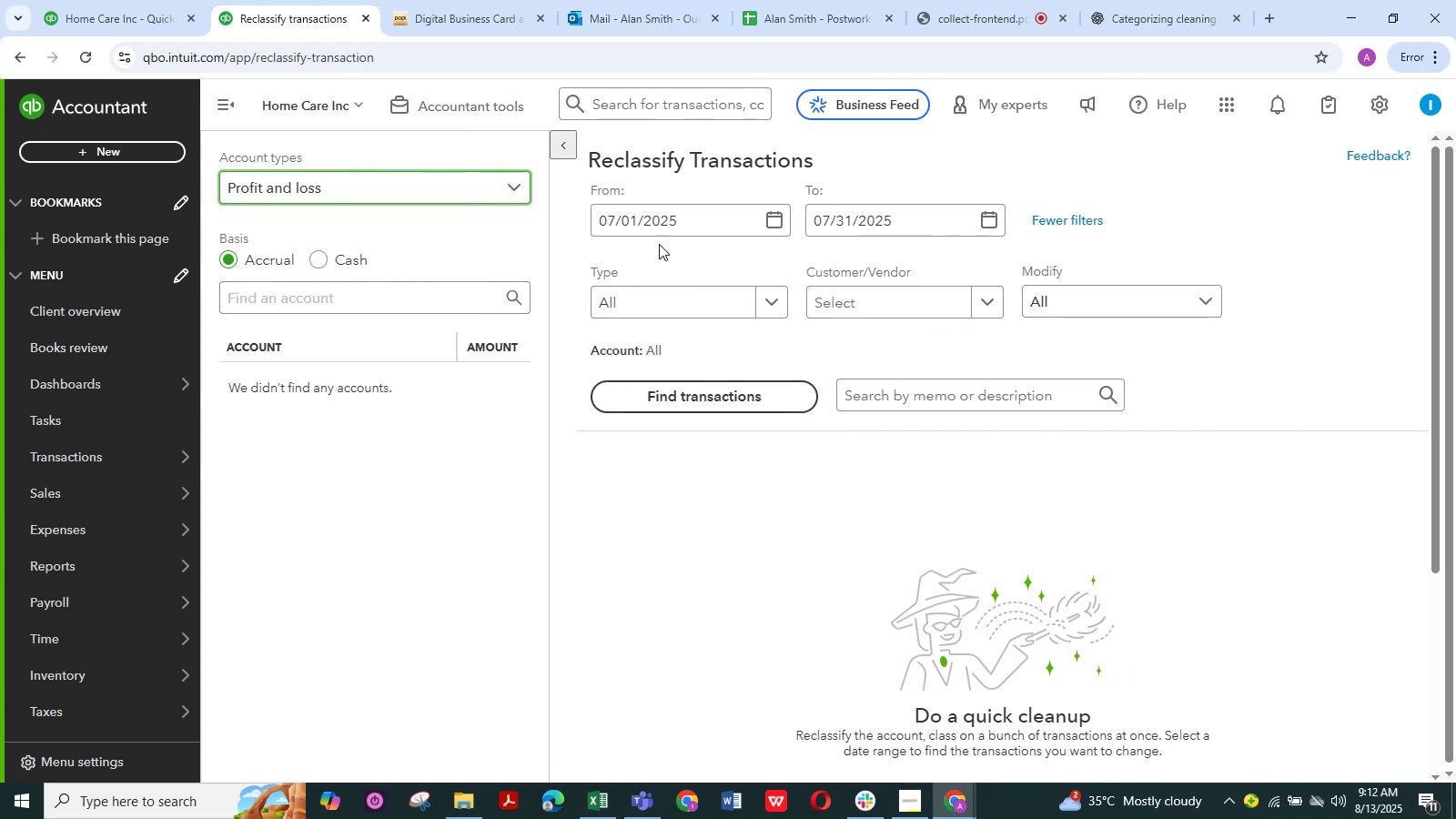 
left_click_drag(start_coordinate=[695, 222], to_coordinate=[549, 219])
 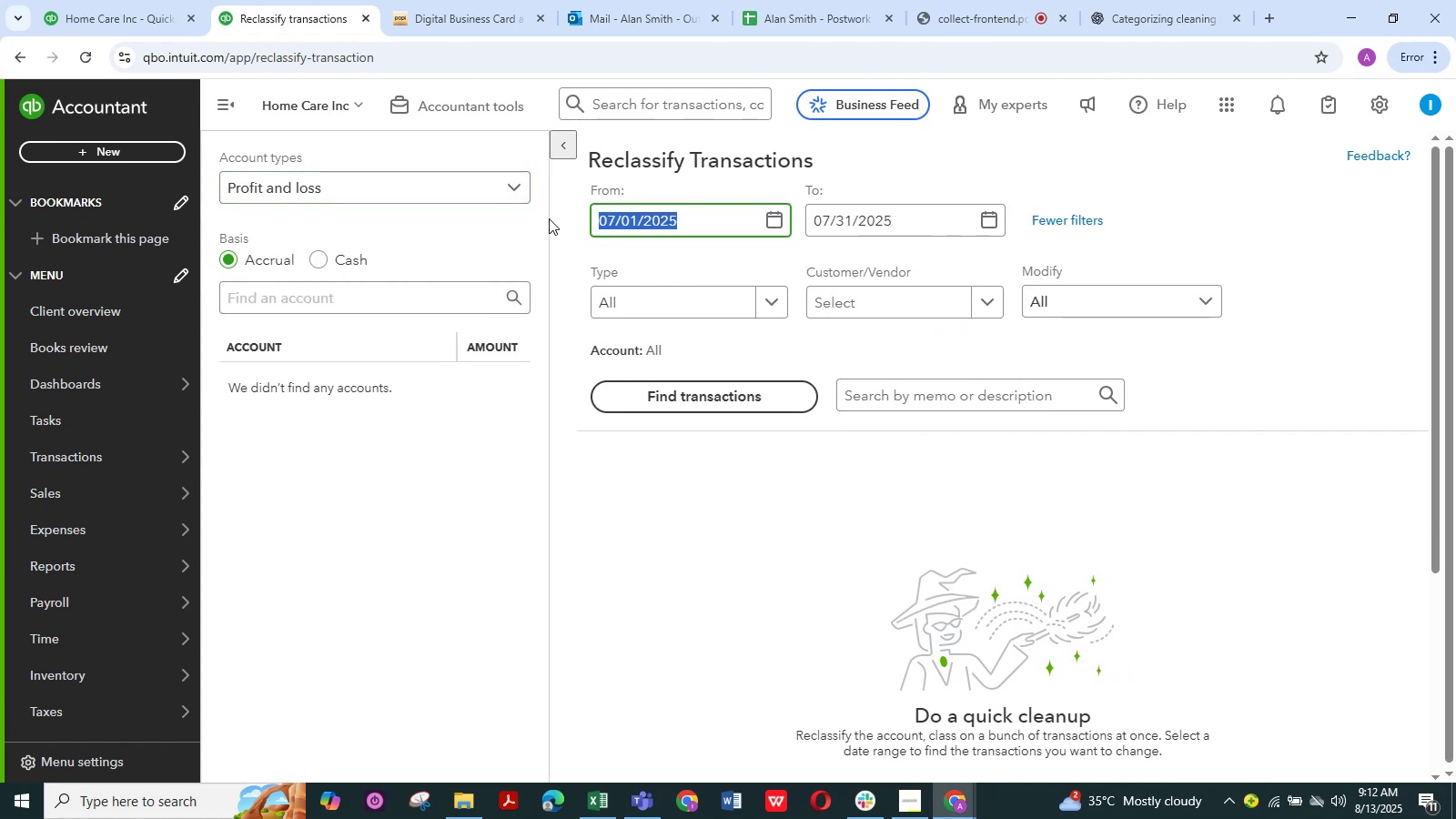 
key(Numpad0)
 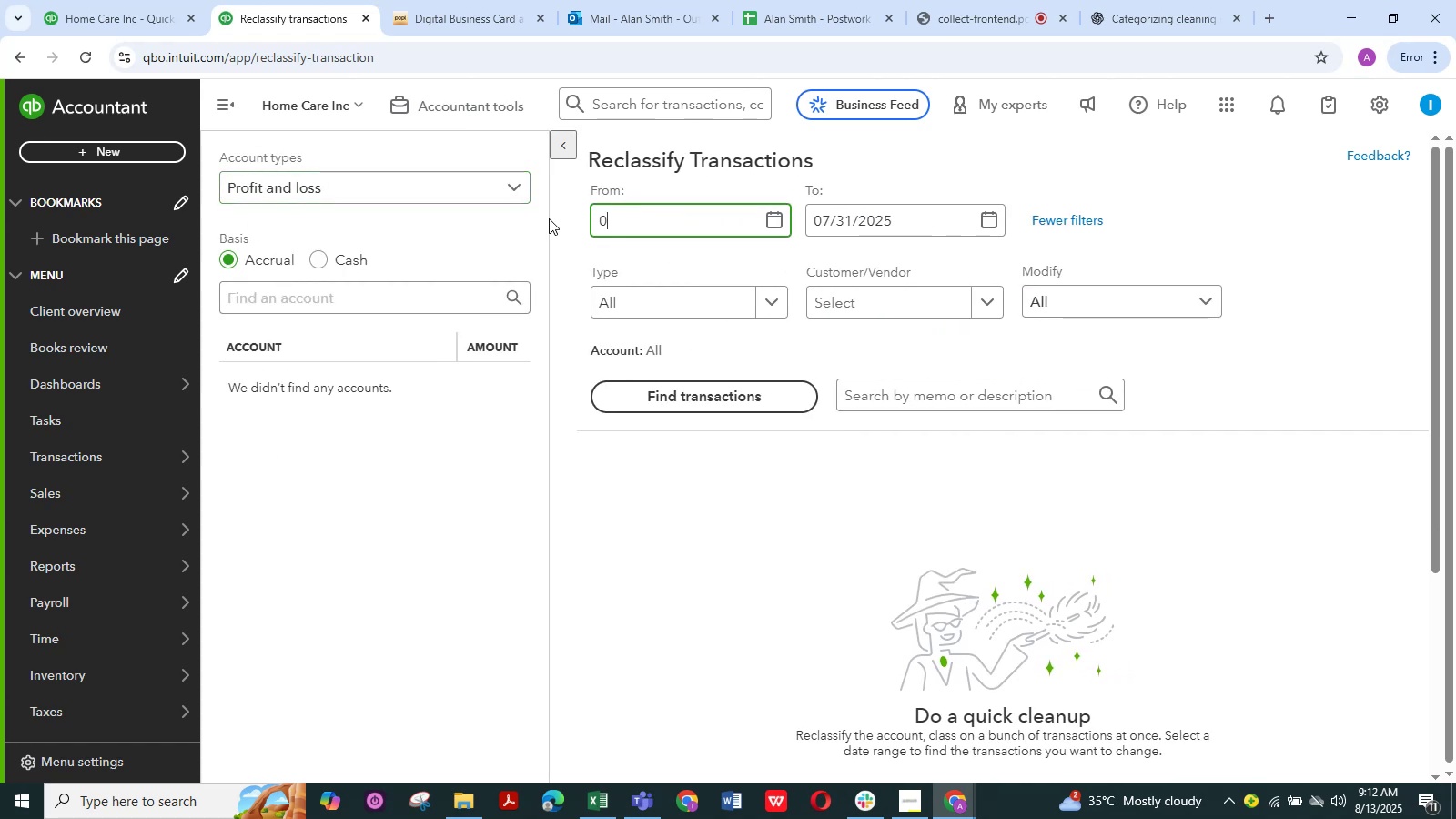 
key(Numpad1)
 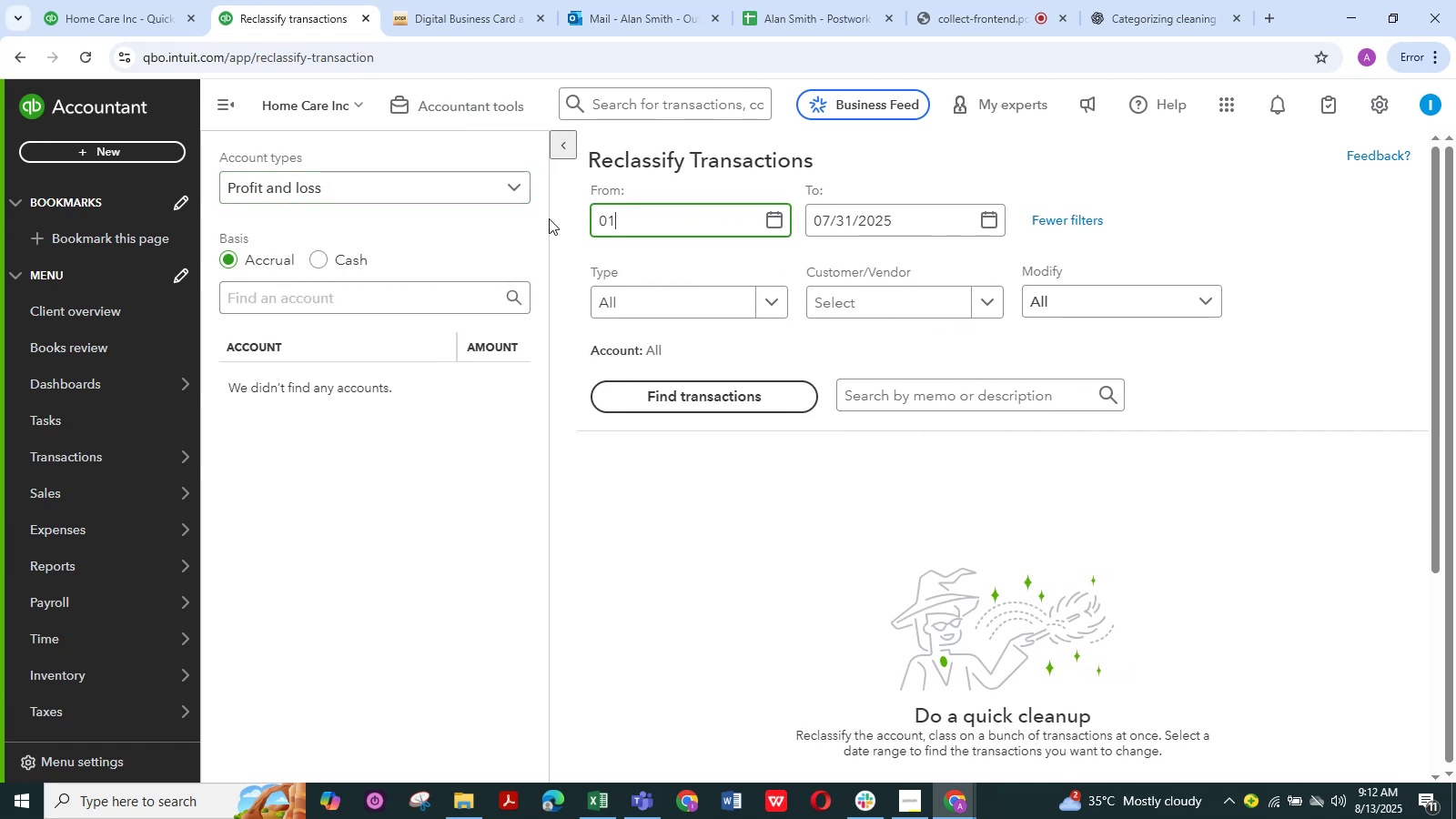 
key(NumpadDivide)
 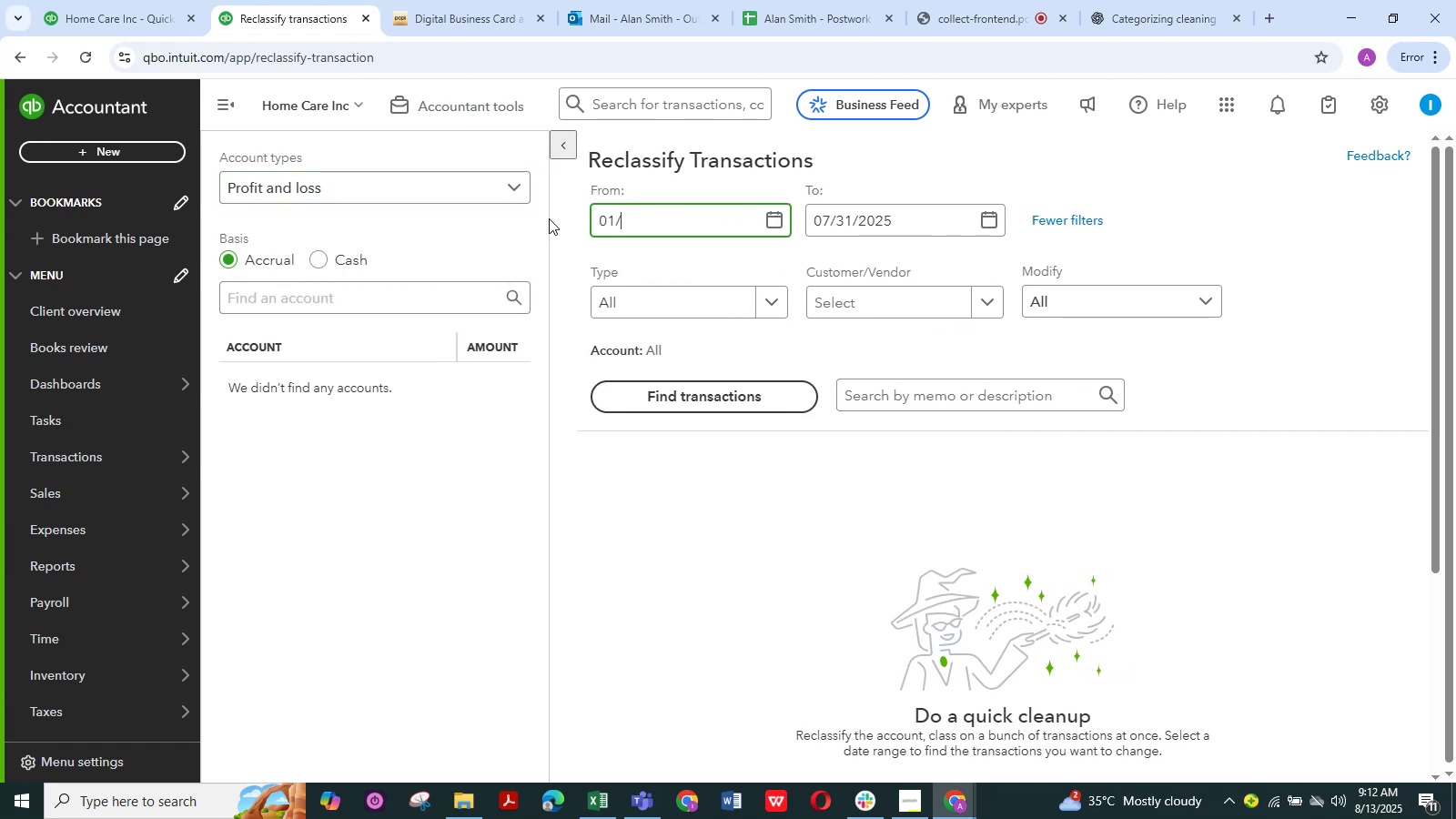 
key(Numpad0)
 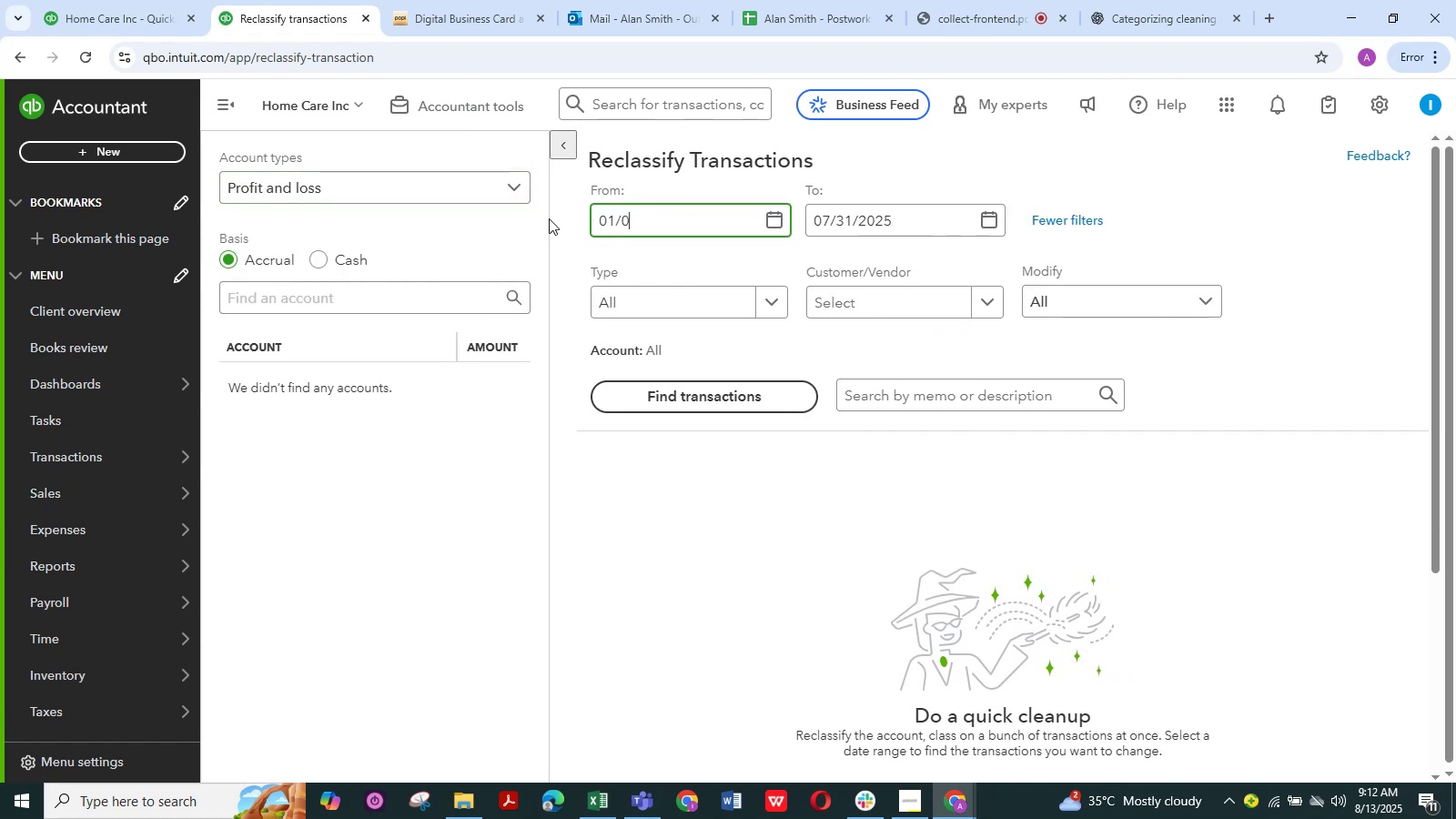 
key(Numpad1)
 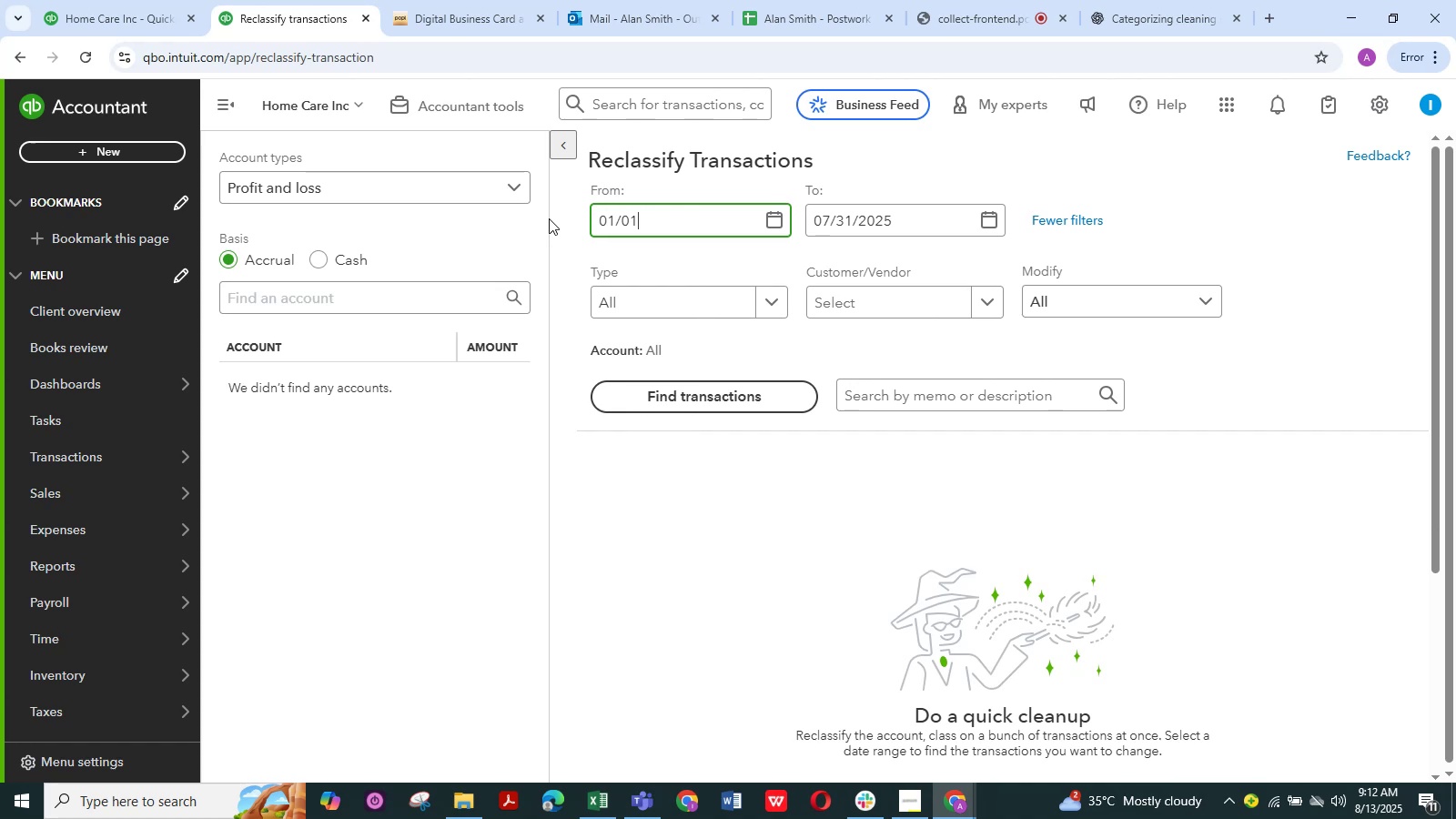 
key(NumpadDivide)
 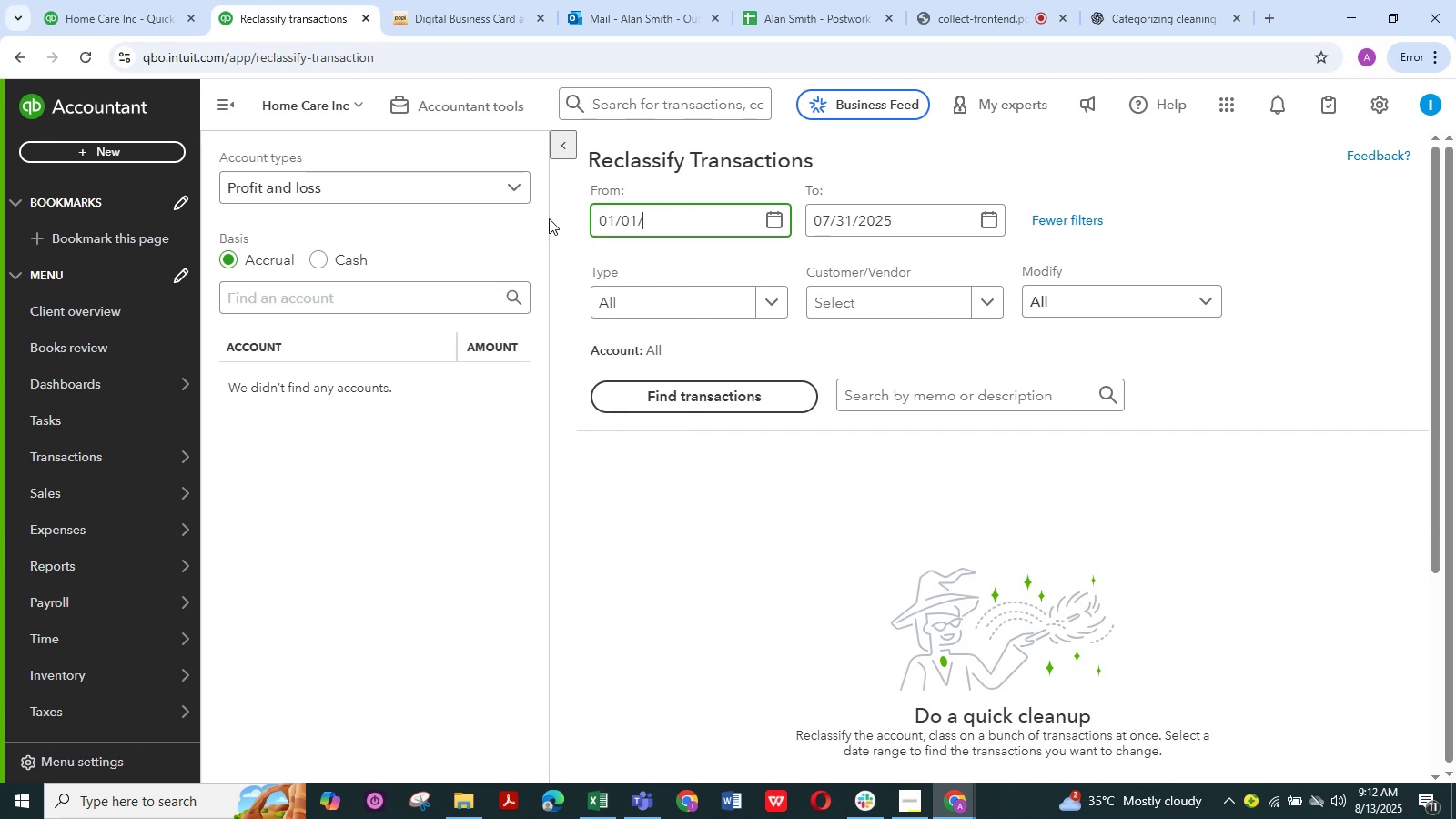 
key(Numpad2)
 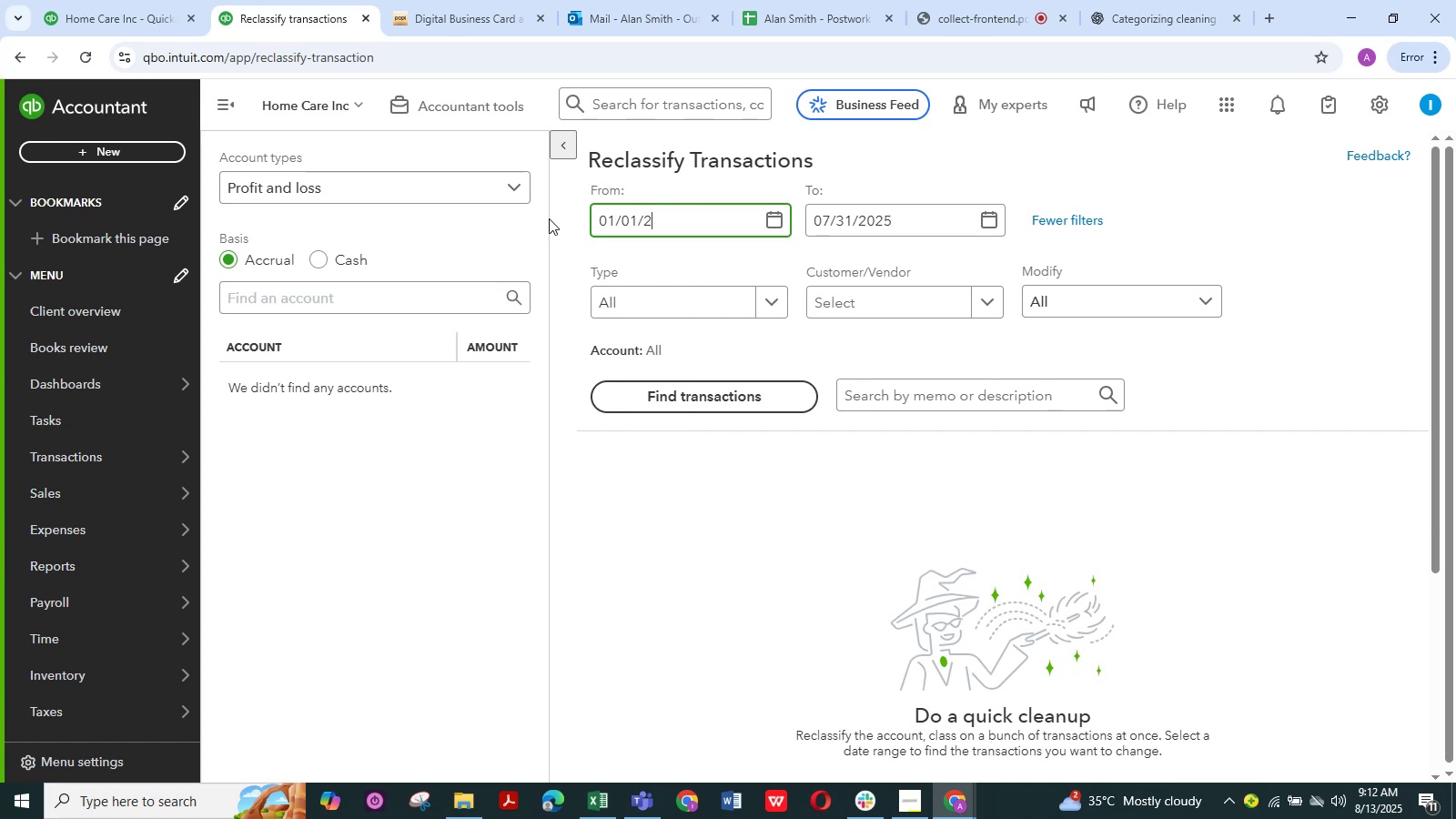 
key(Numpad0)
 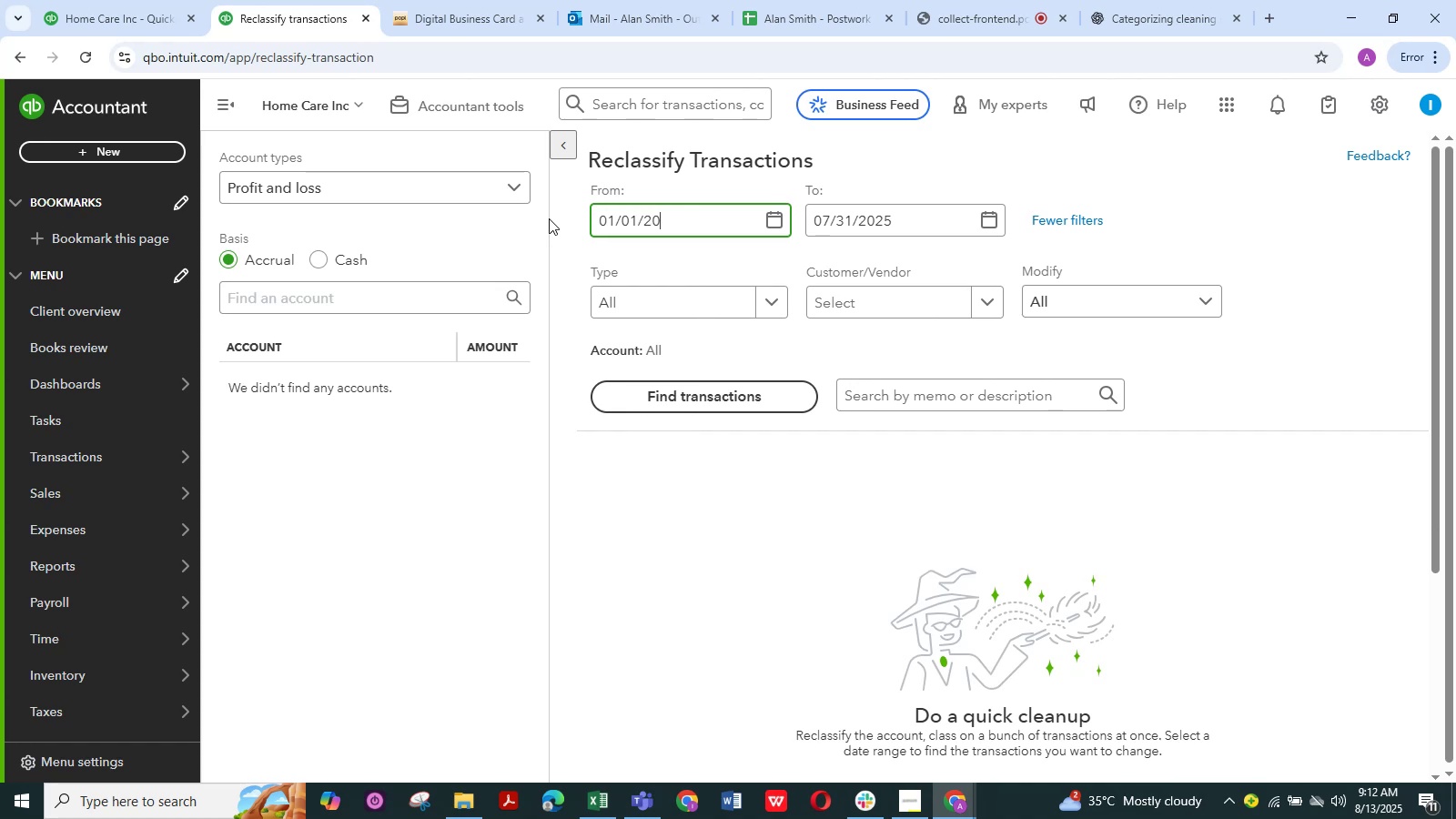 
key(Numpad2)
 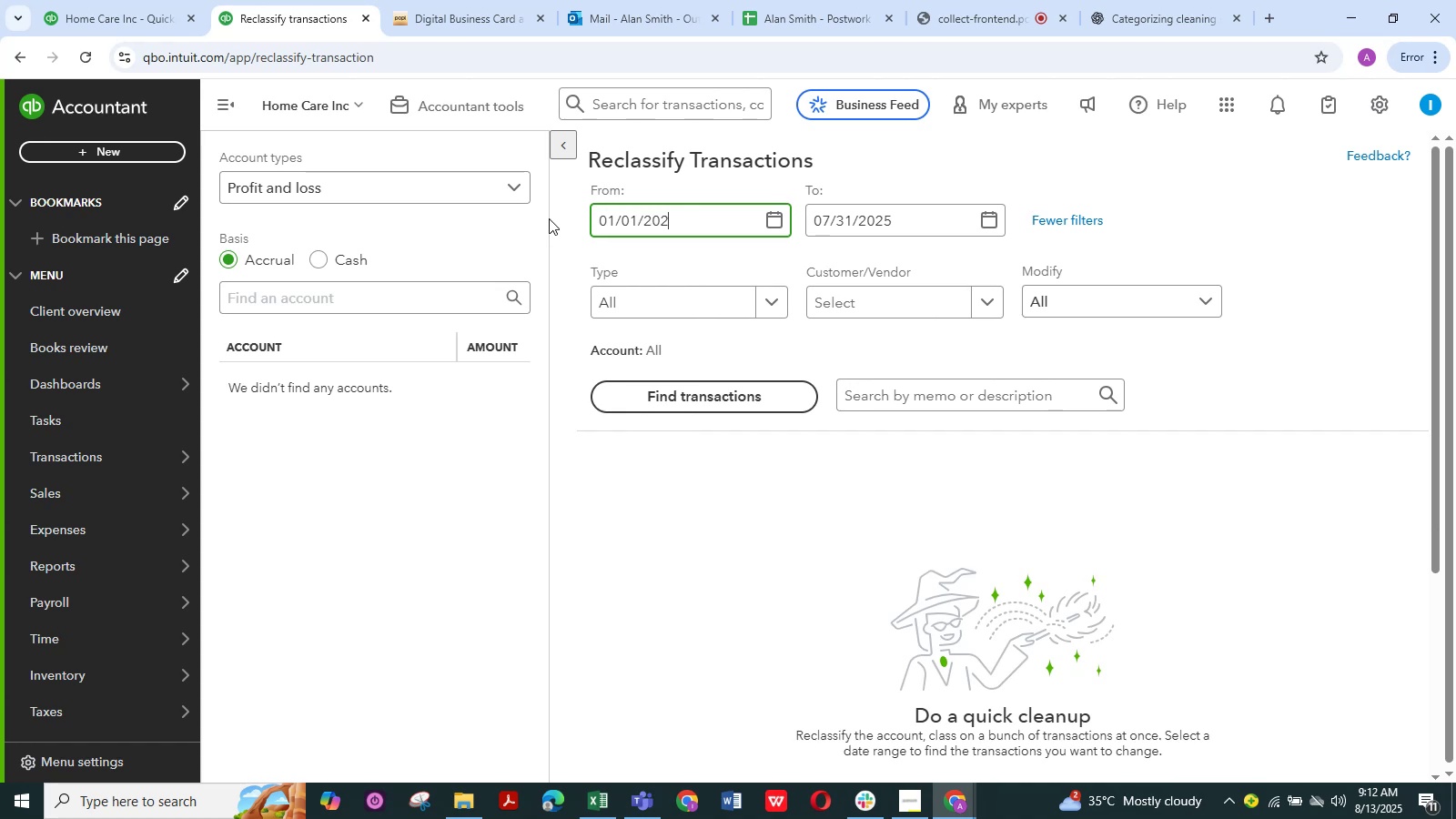 
key(Numpad4)
 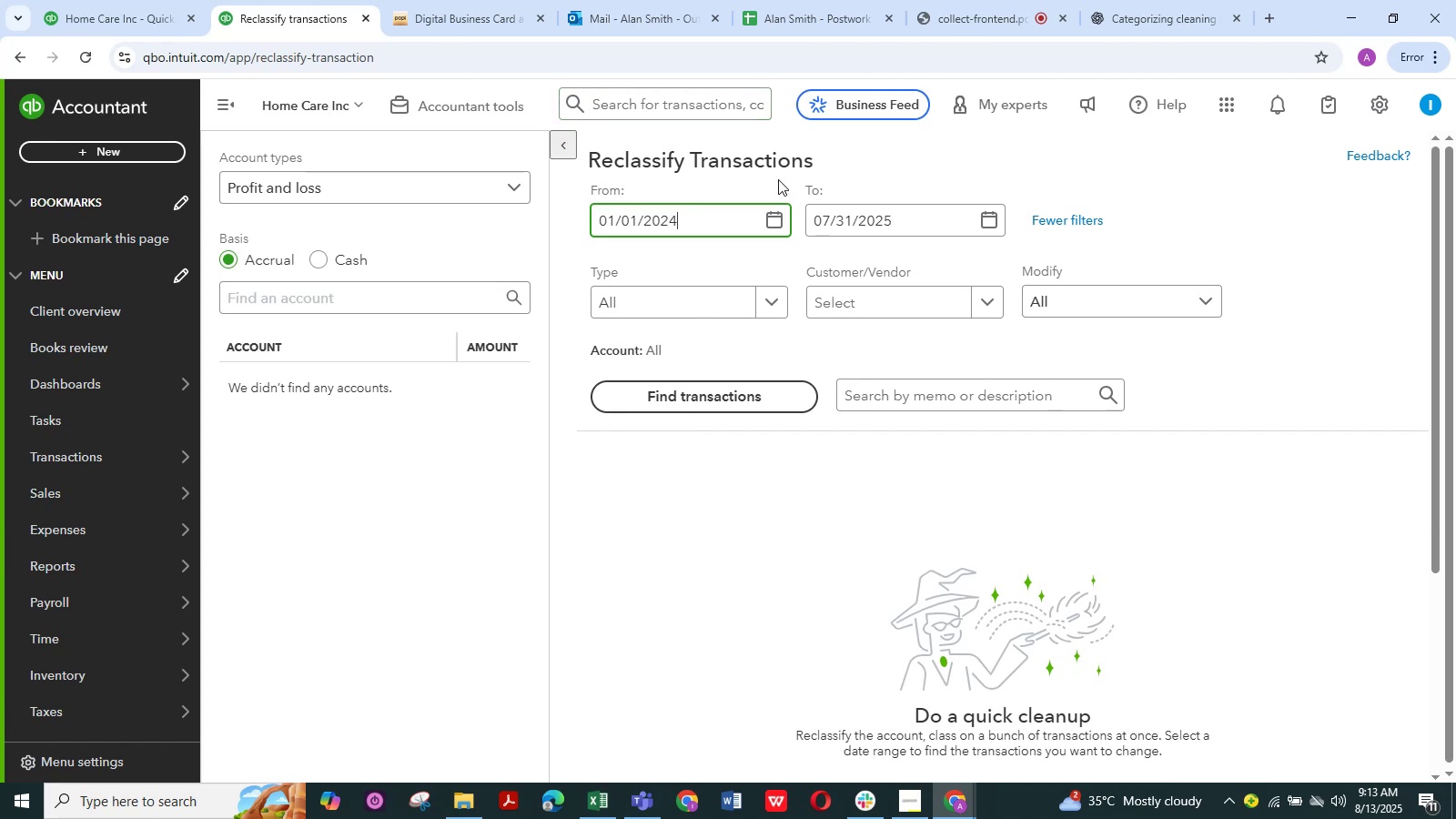 
key(Tab)
 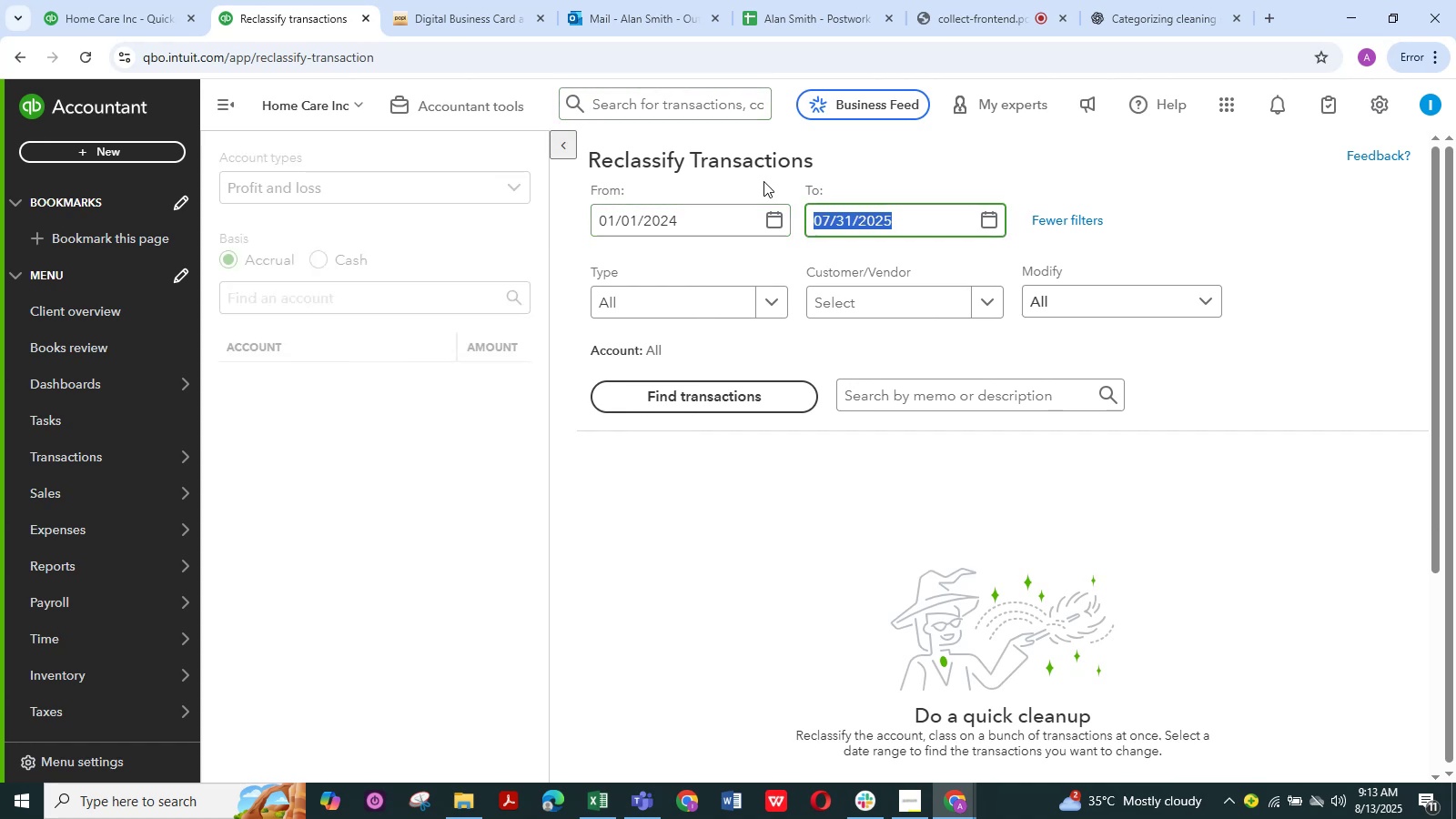 
key(Numpad1)
 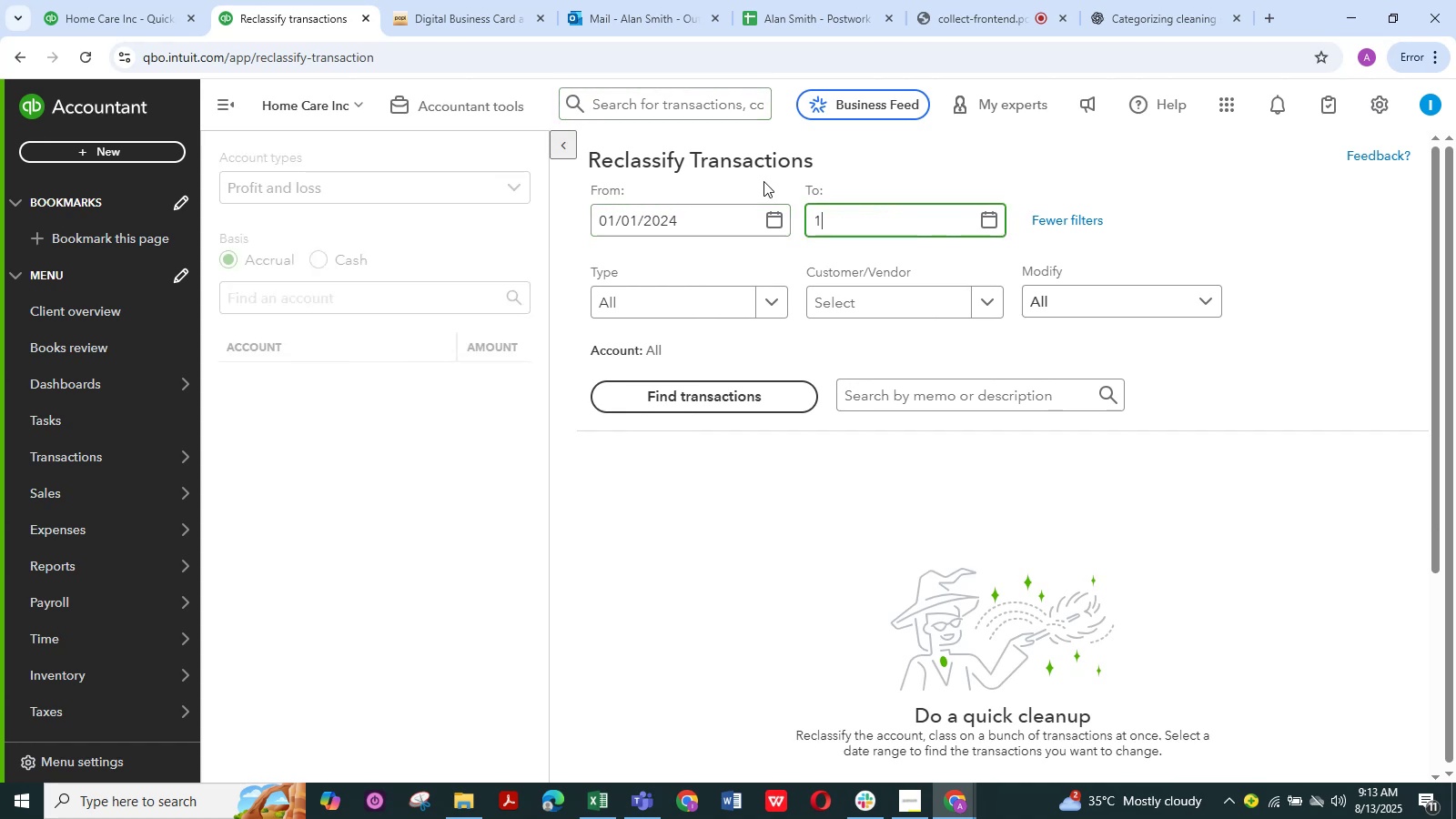 
key(Numpad2)
 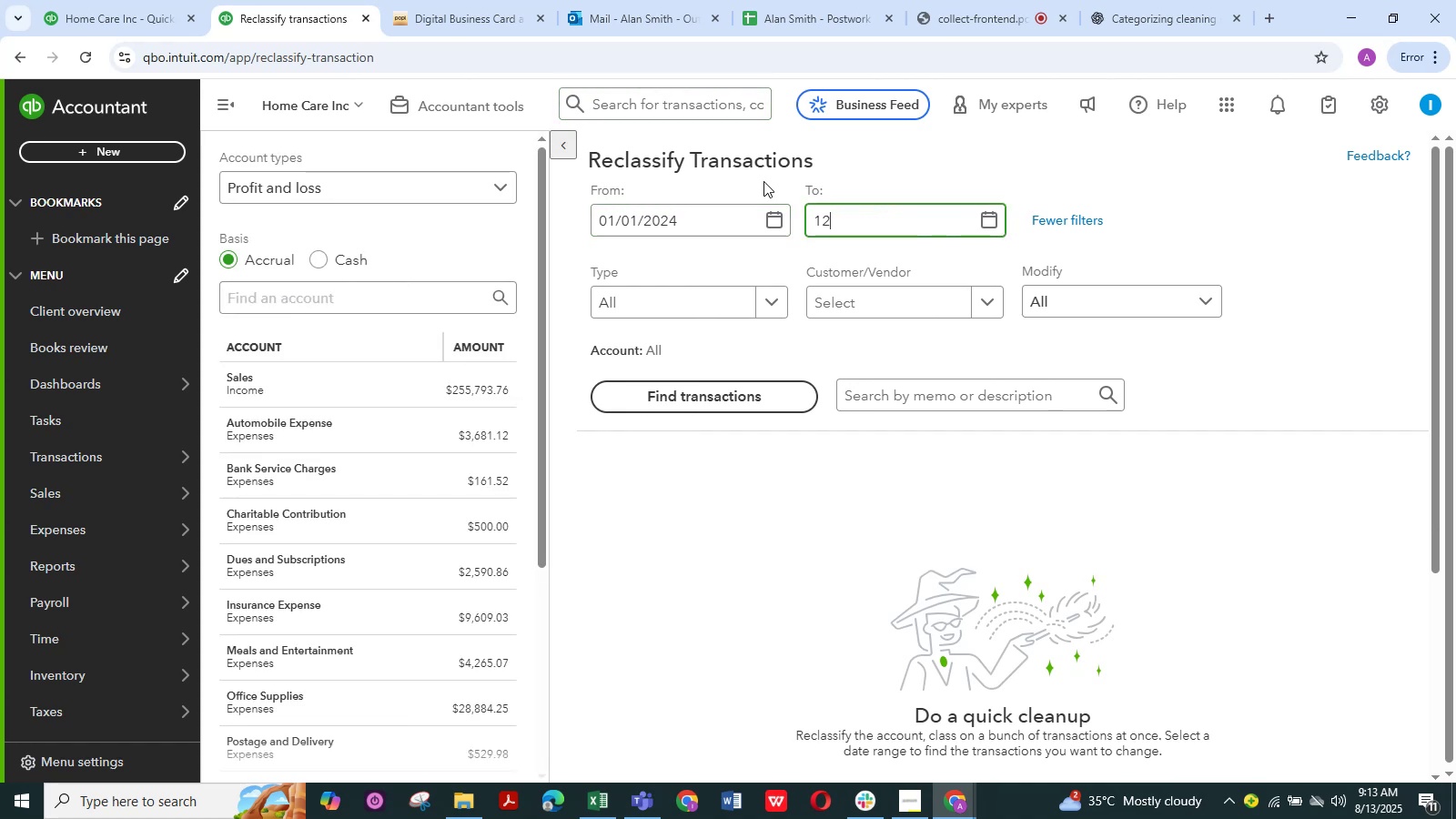 
key(NumpadDivide)
 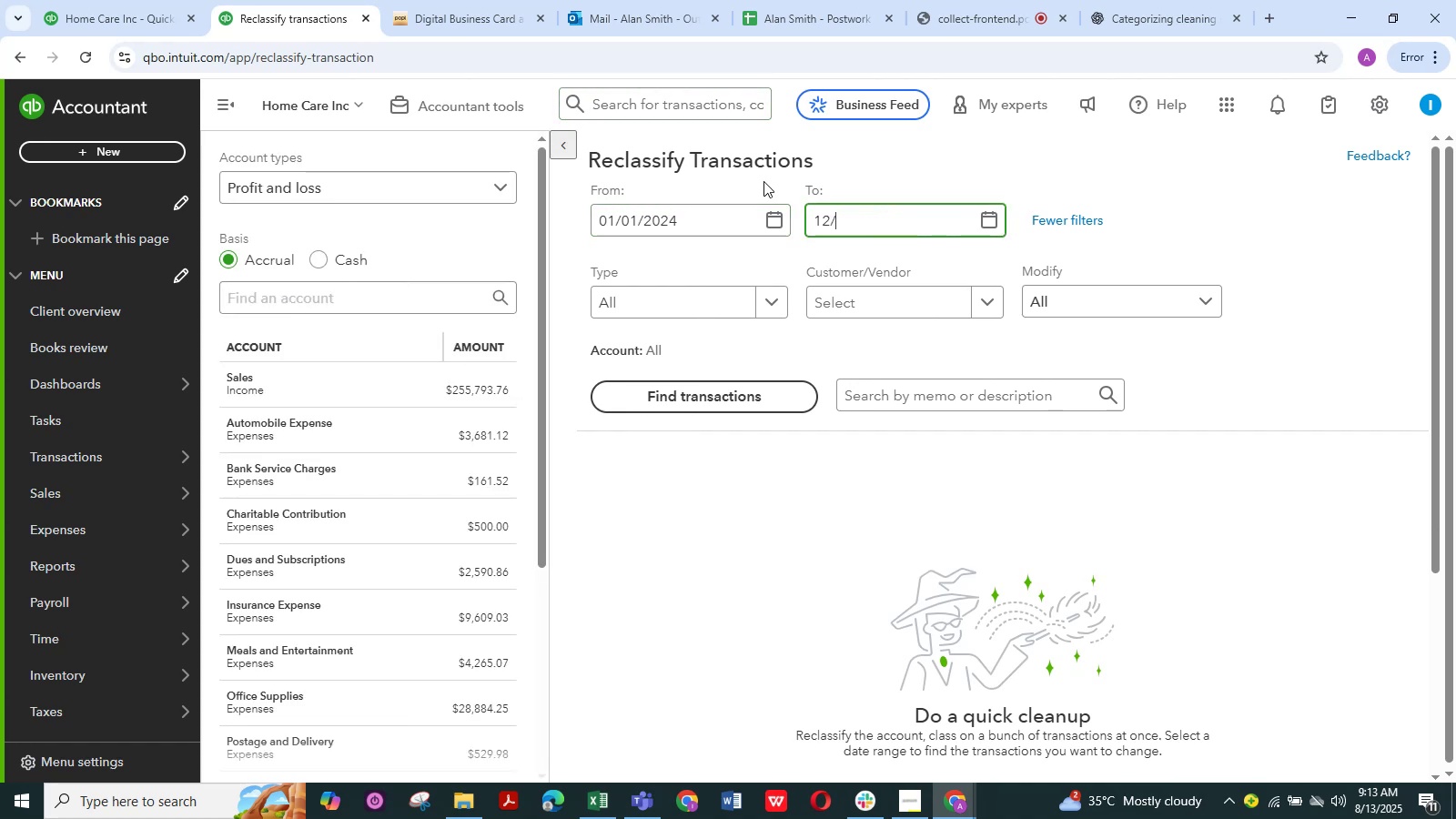 
key(Numpad3)
 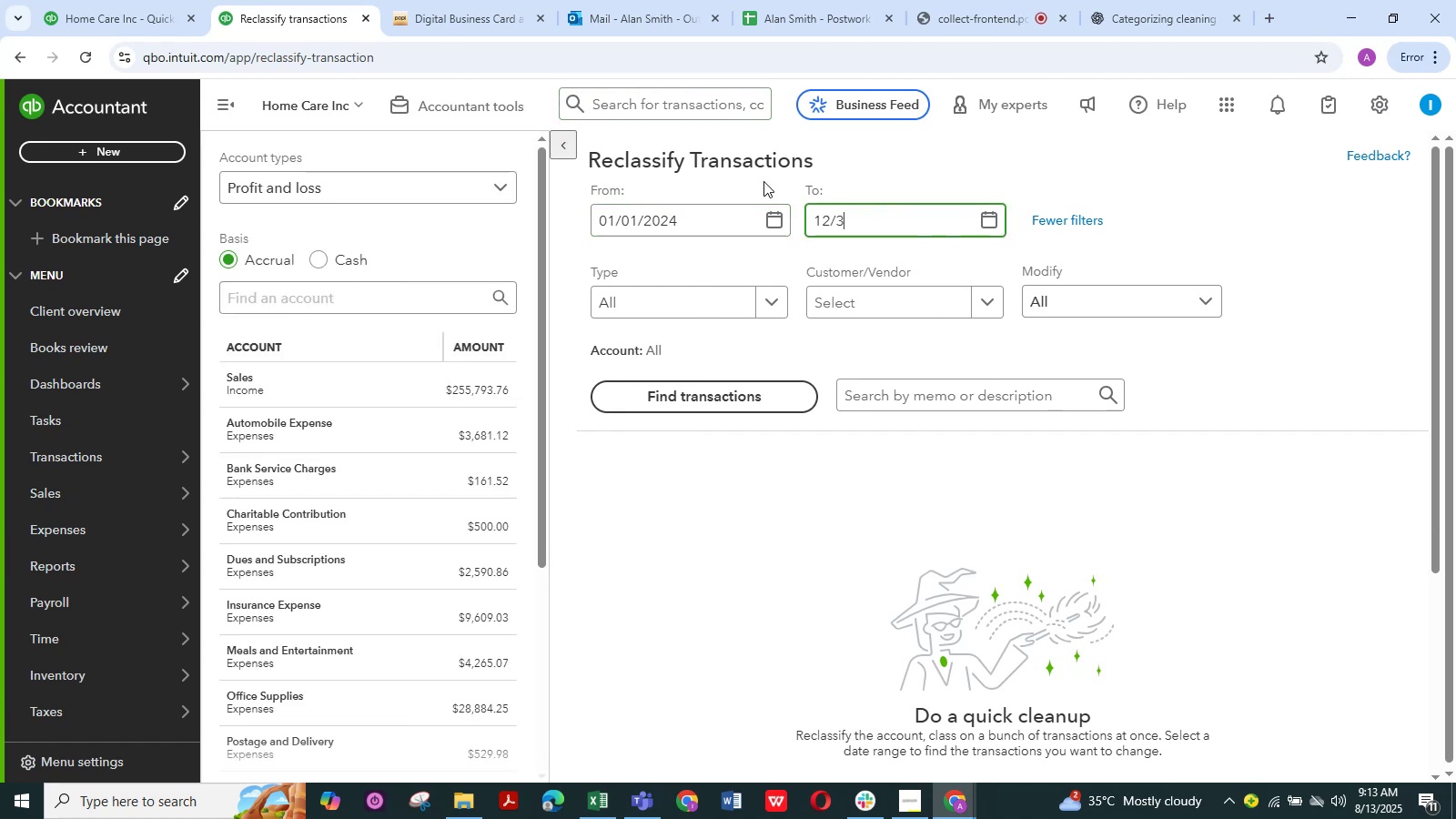 
key(Numpad1)
 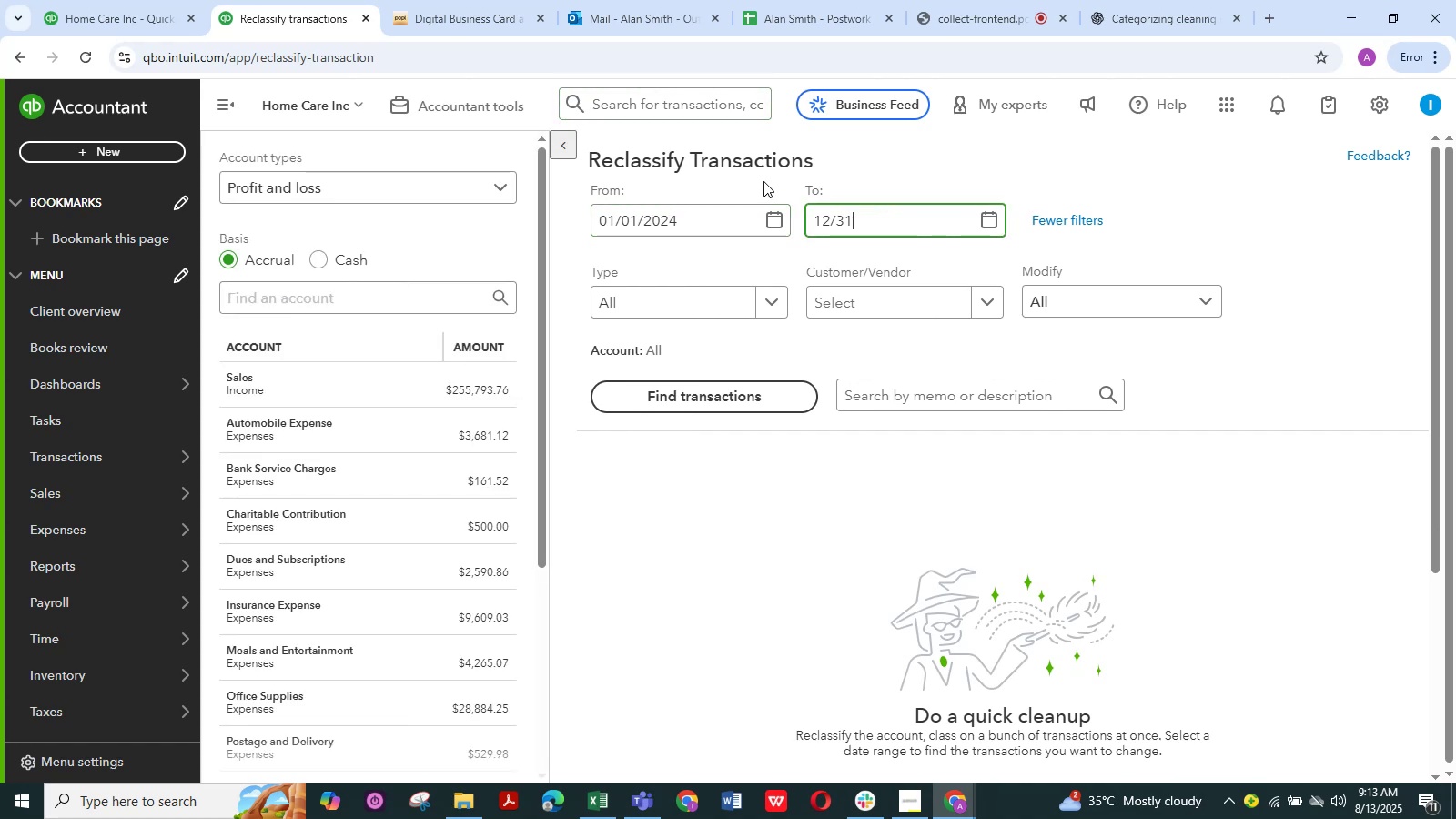 
key(NumpadDivide)
 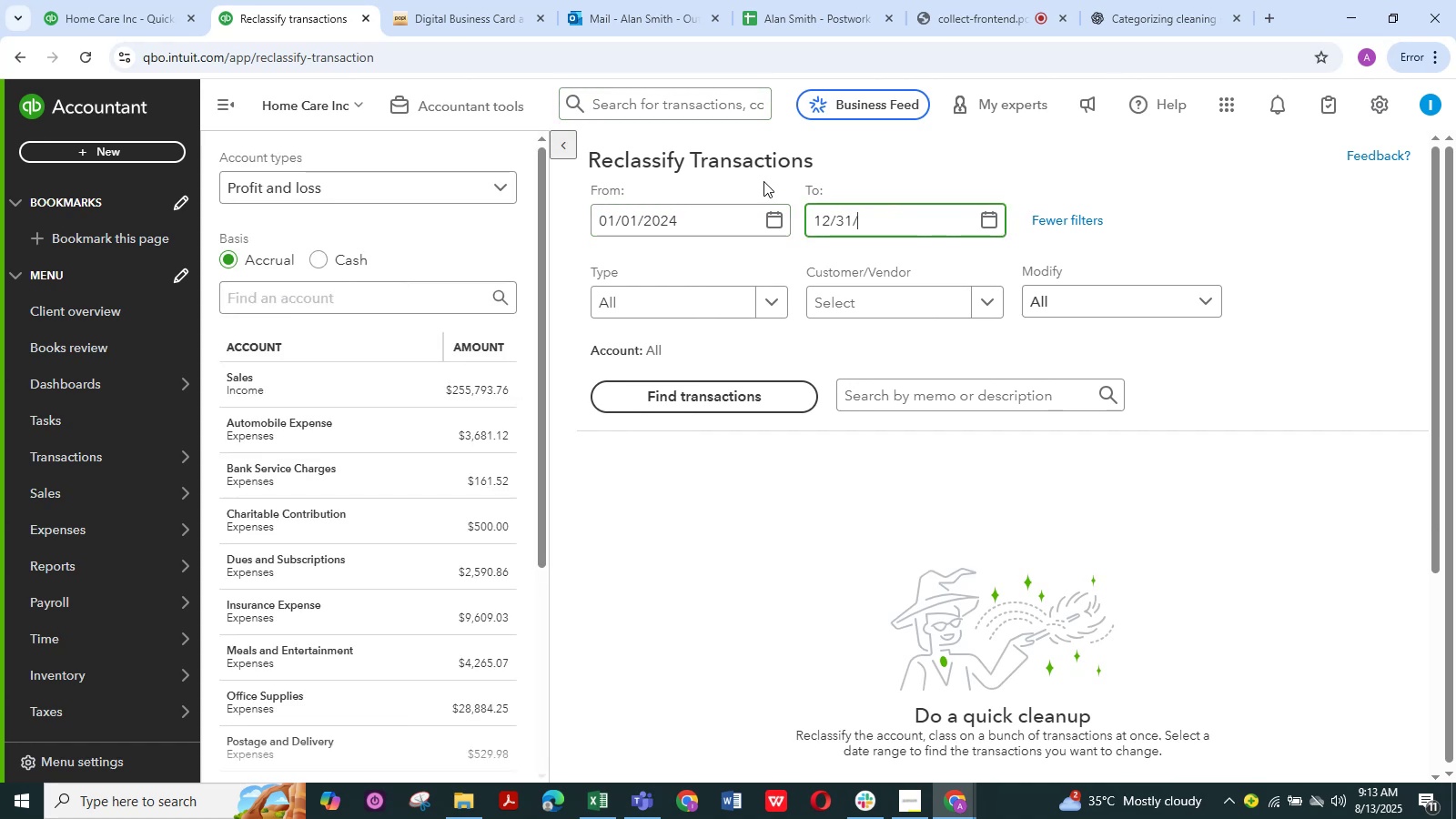 
key(Numpad2)
 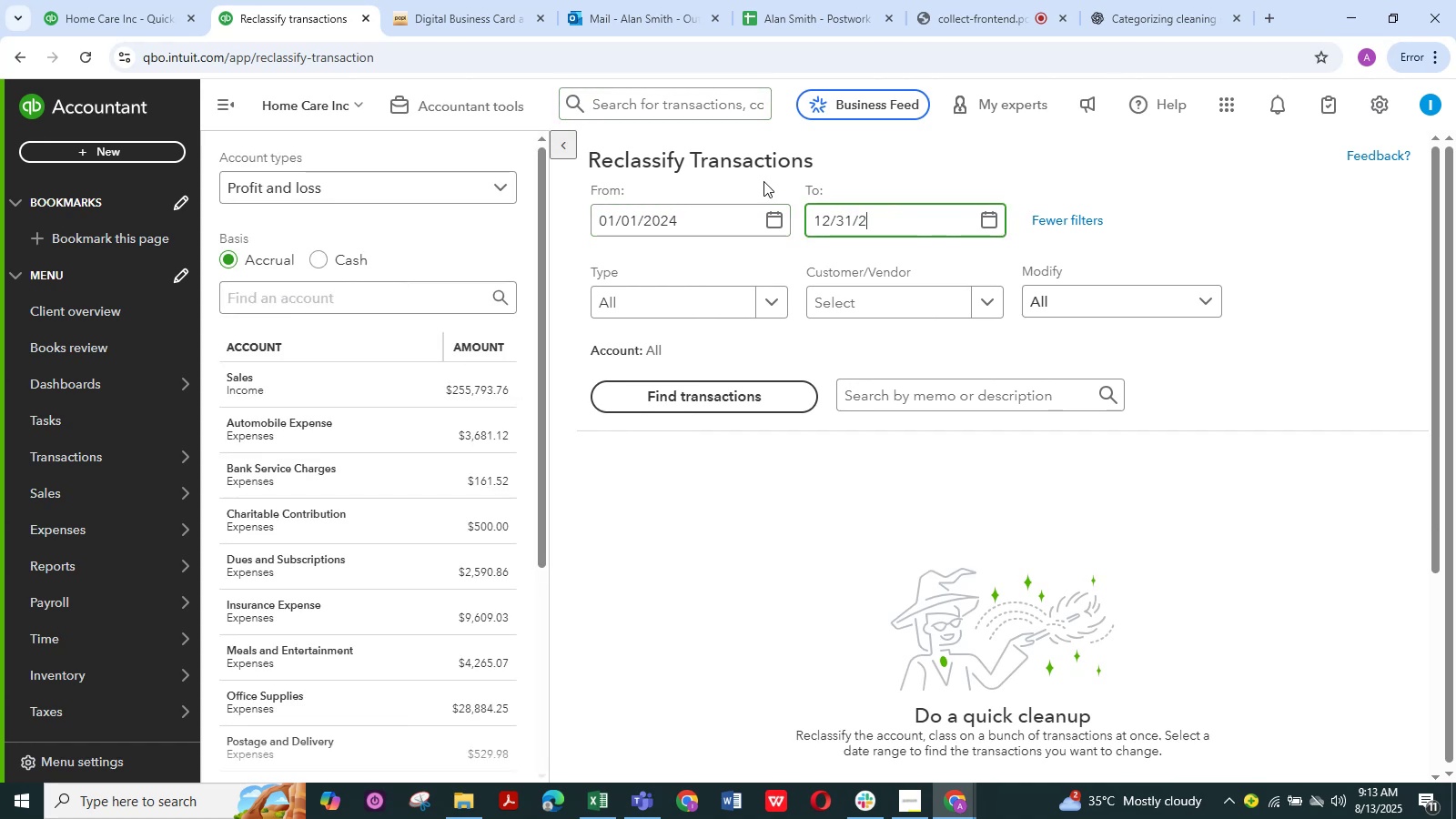 
key(Numpad0)
 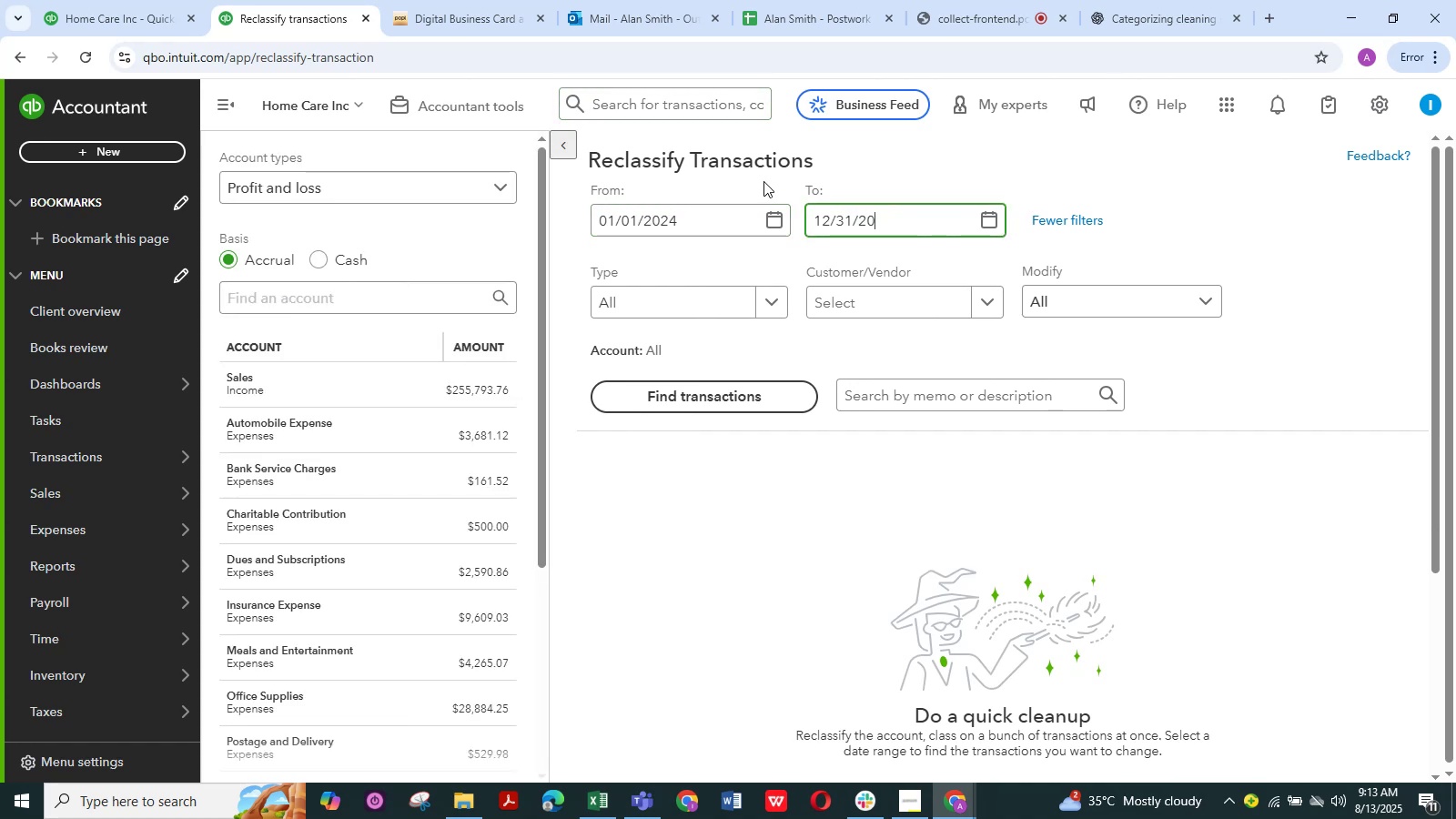 
key(Numpad2)
 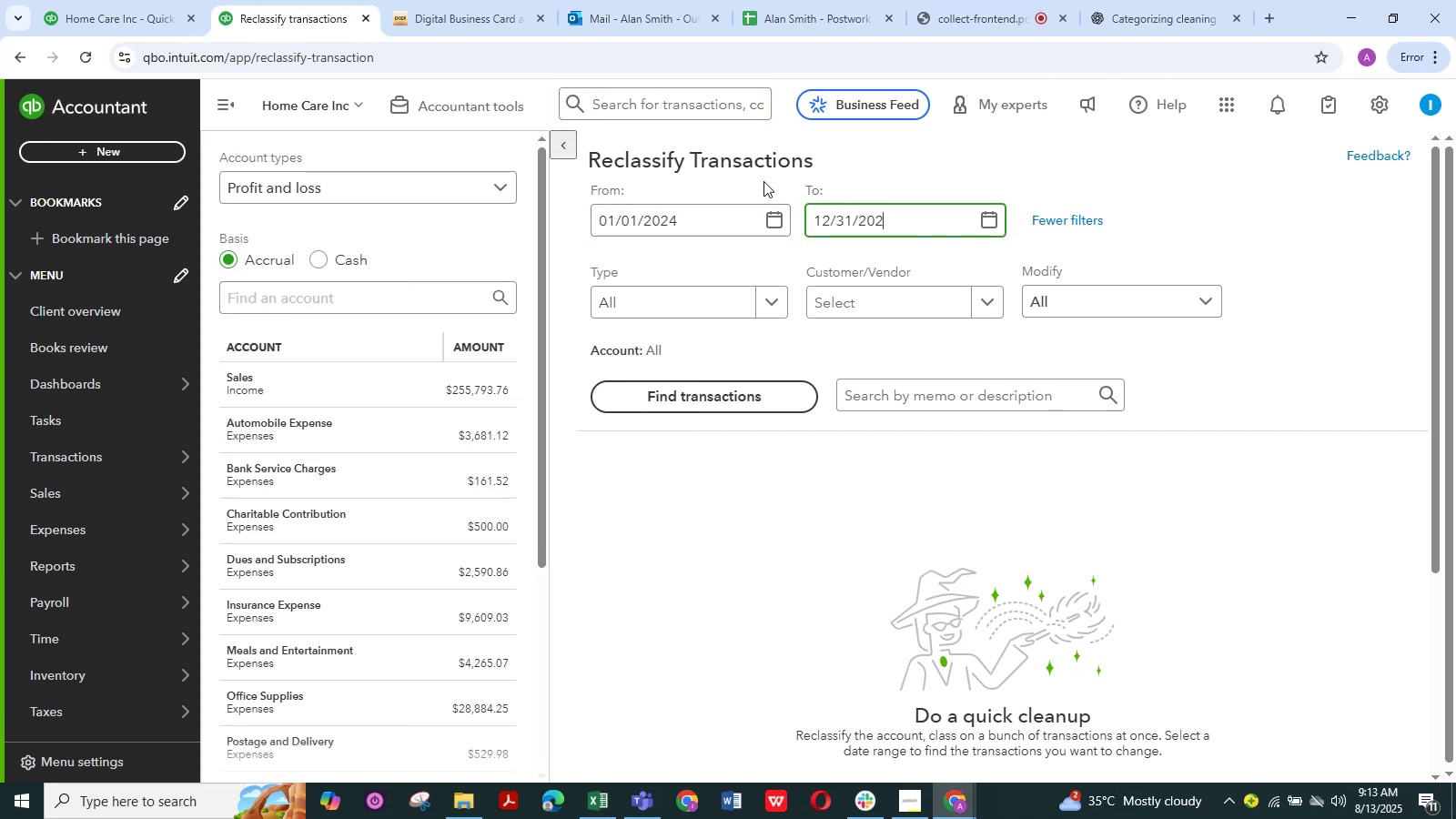 
key(Numpad4)
 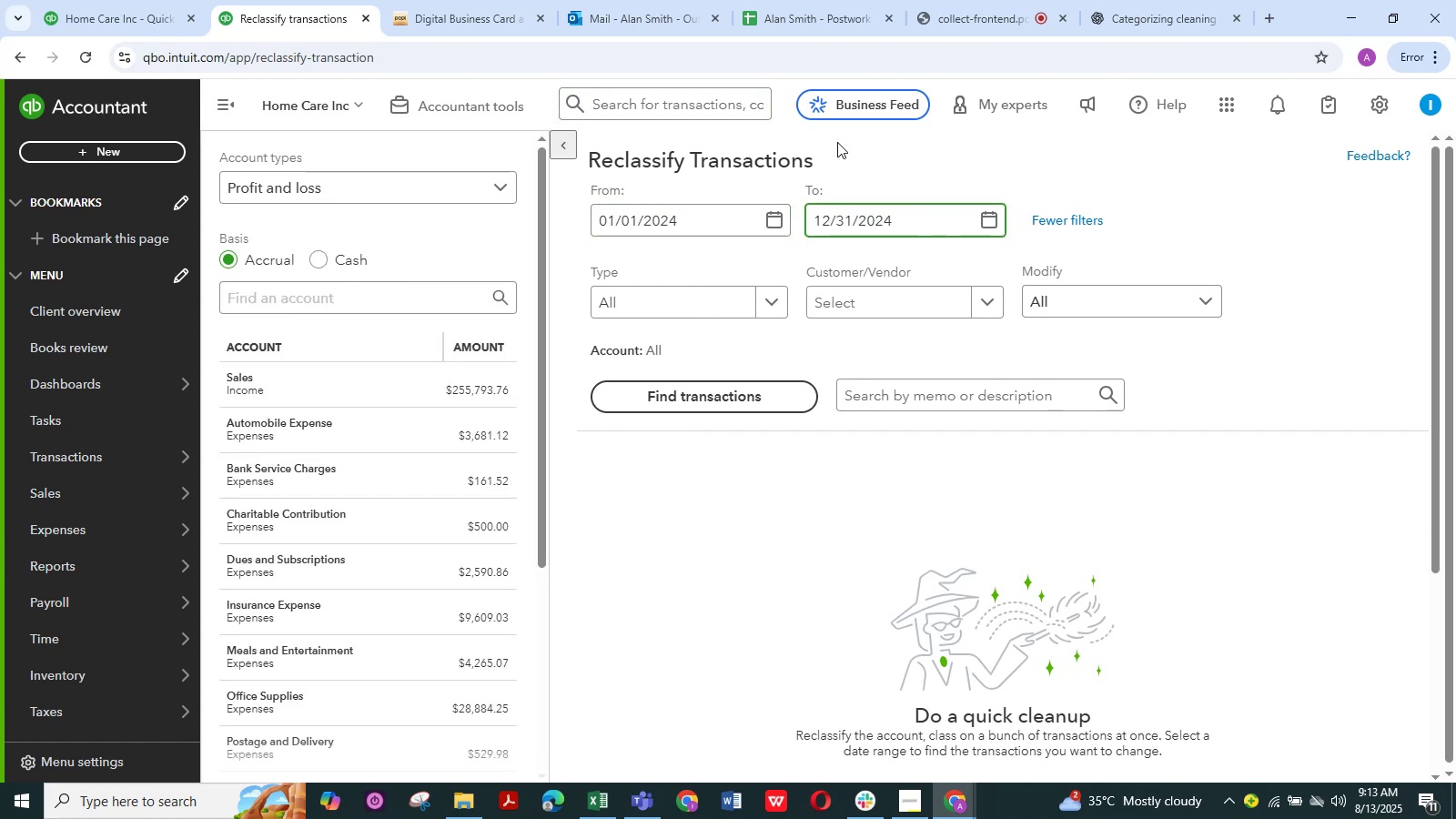 
left_click([901, 135])
 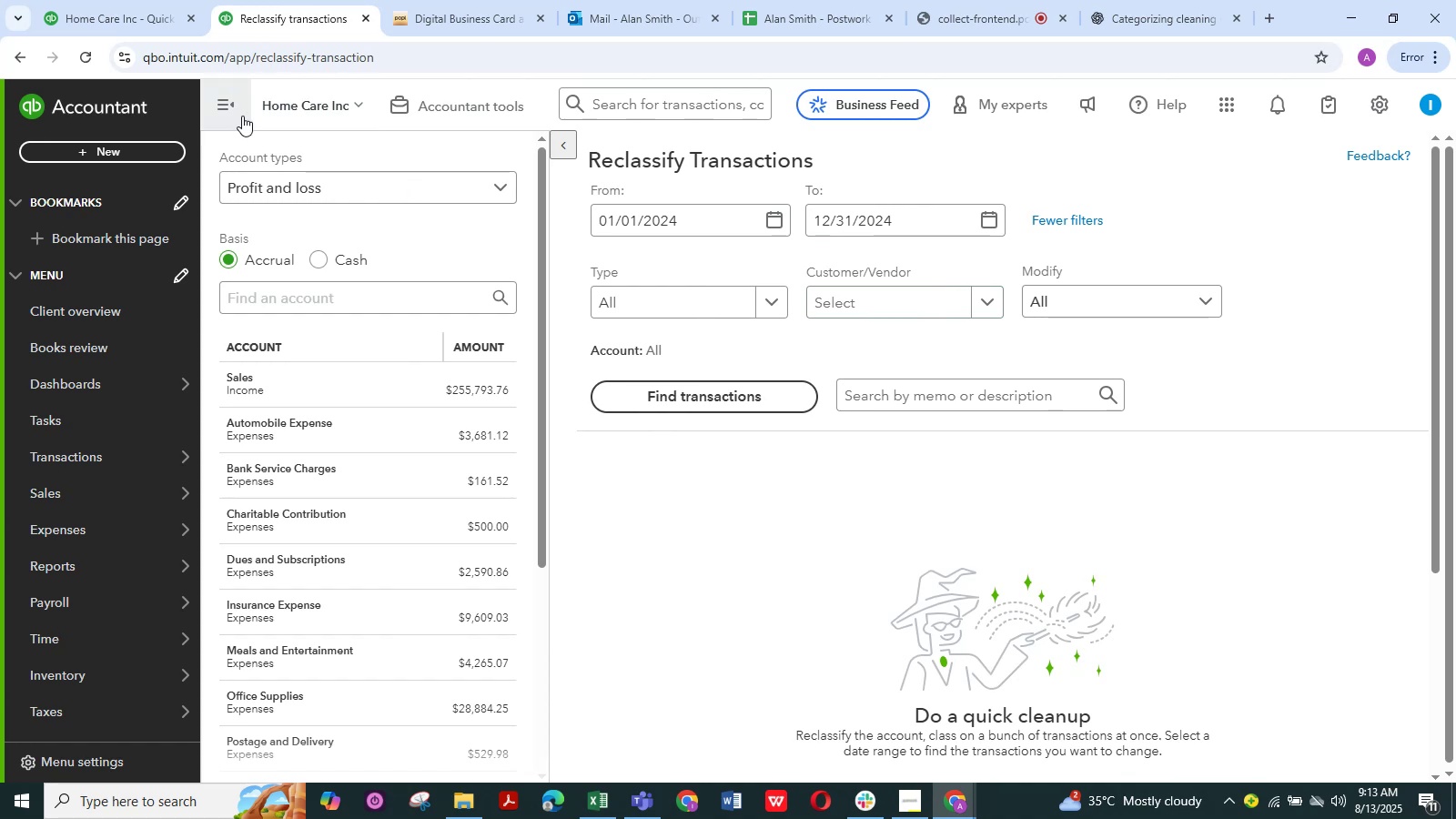 
scroll: coordinate [414, 426], scroll_direction: down, amount: 4.0
 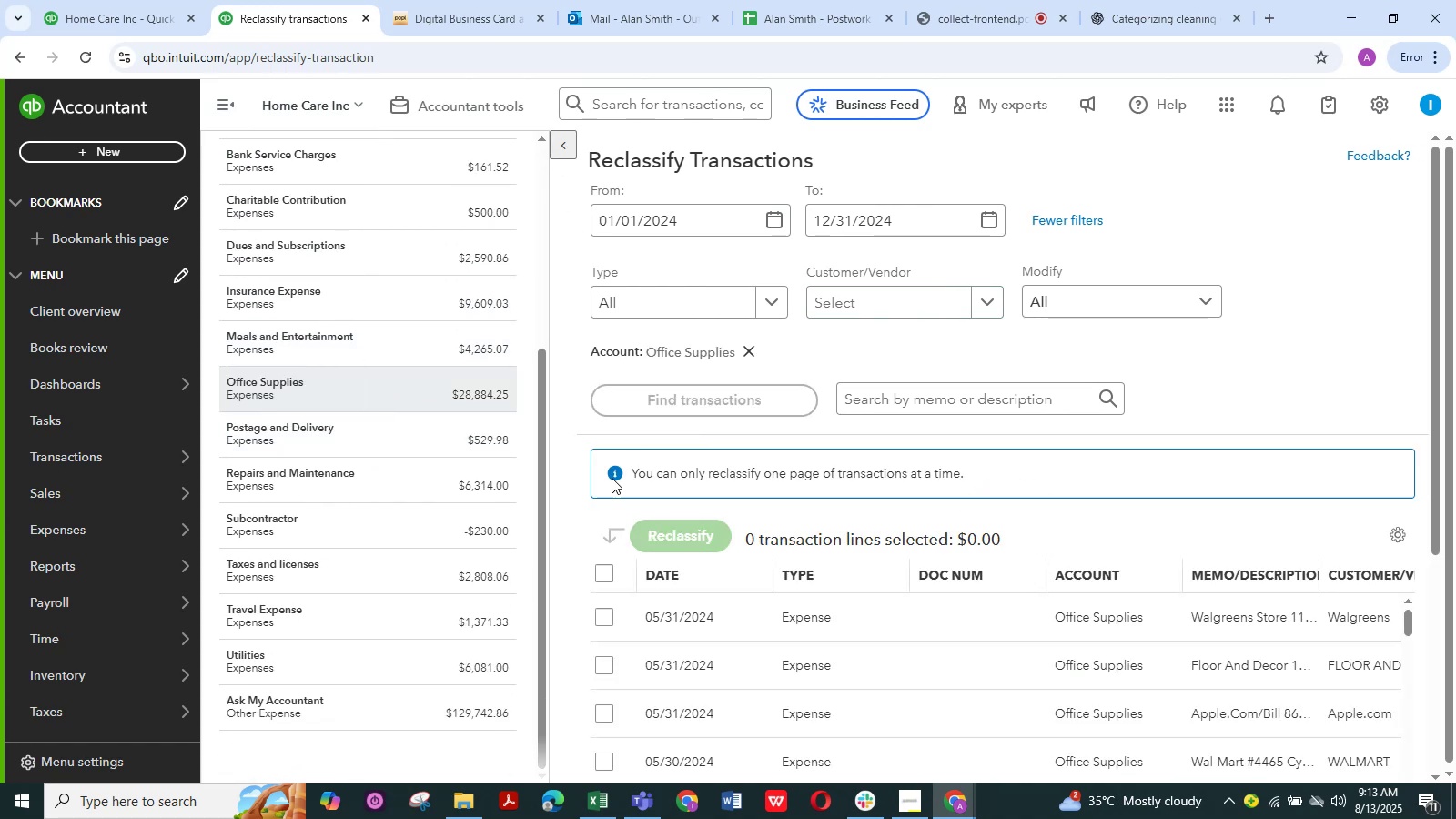 
left_click([602, 580])
 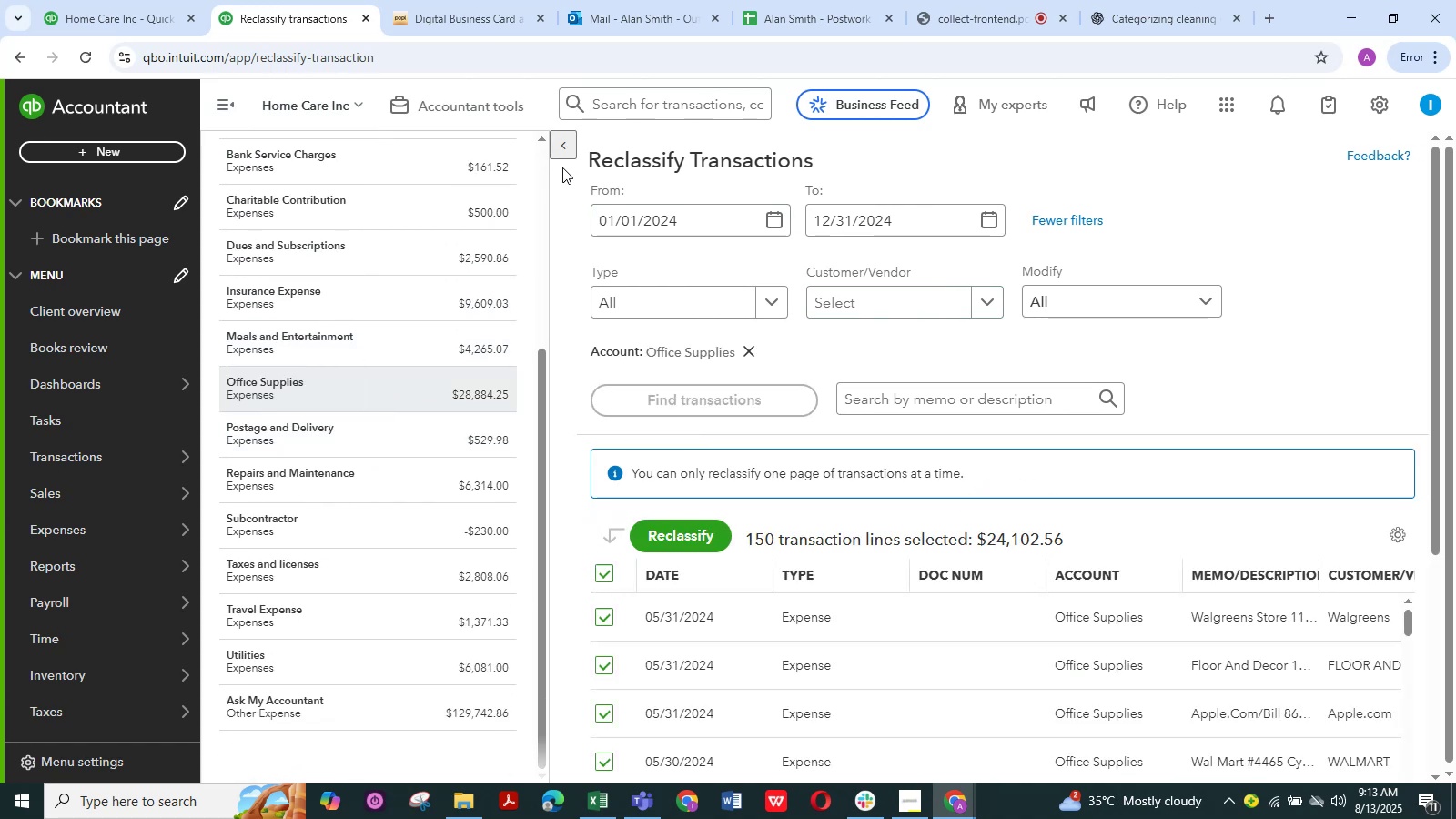 
left_click([558, 148])
 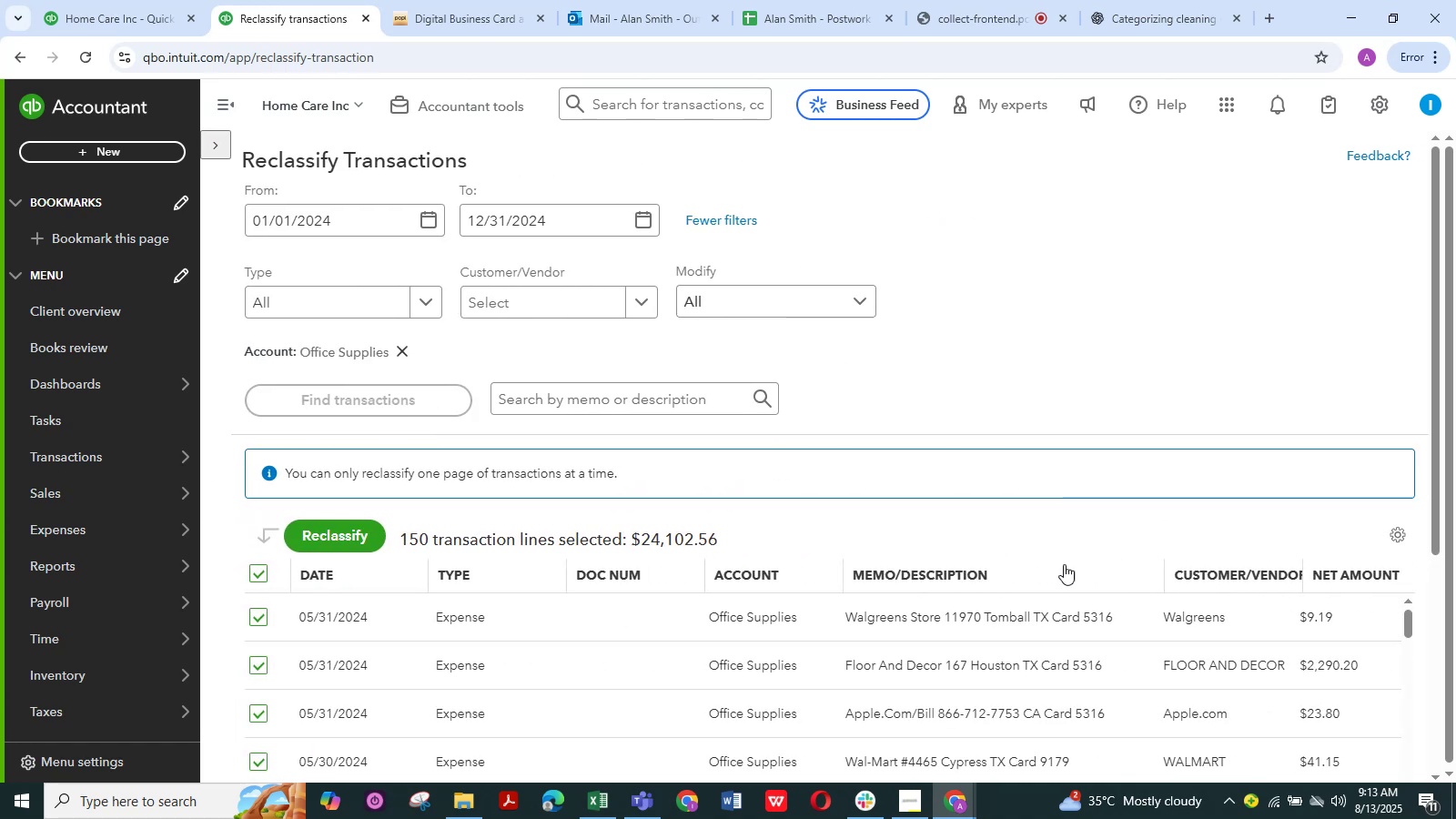 
left_click([1037, 586])
 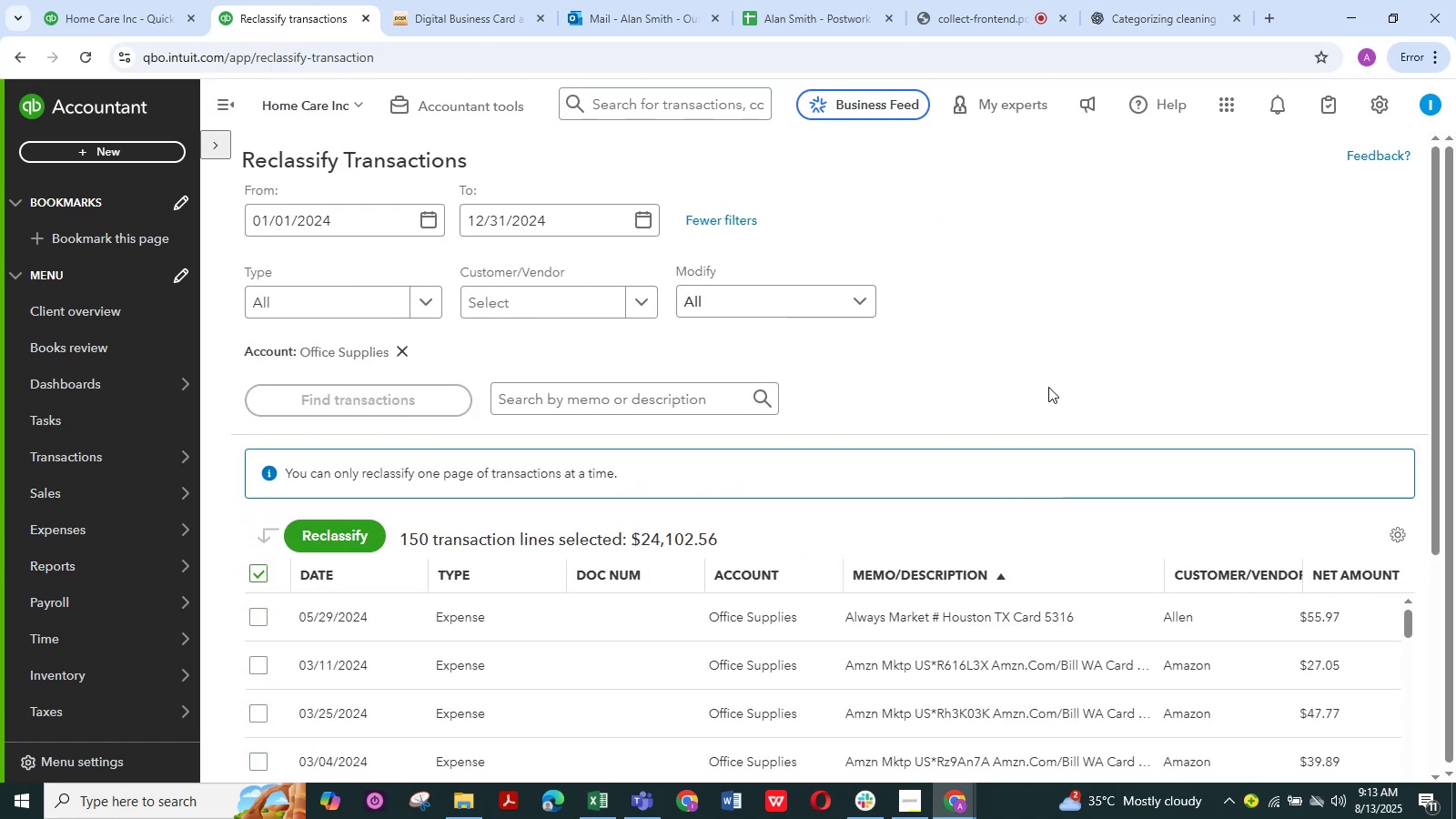 
scroll: coordinate [1022, 450], scroll_direction: down, amount: 14.0
 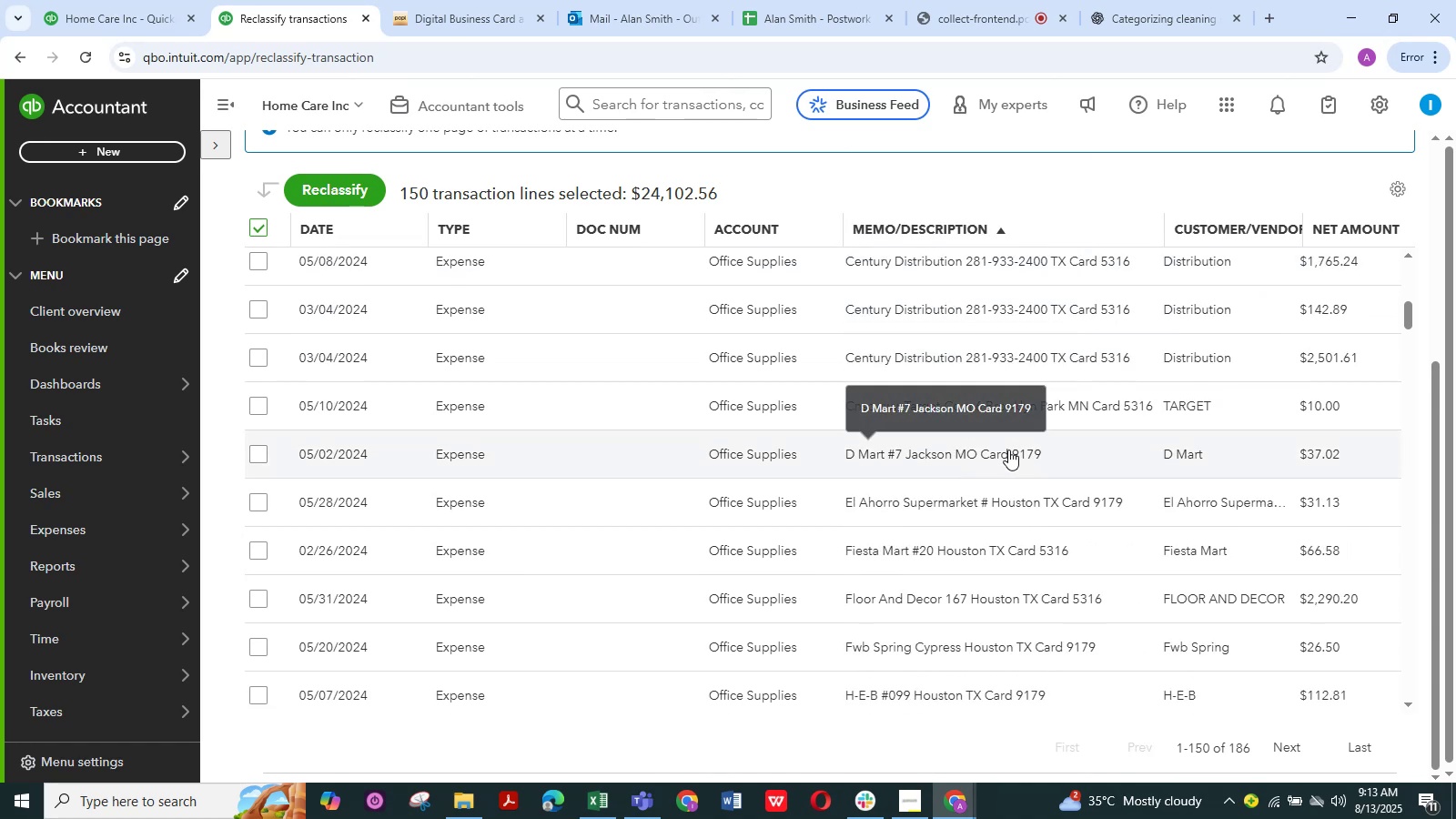 
scroll: coordinate [985, 446], scroll_direction: up, amount: 6.0
 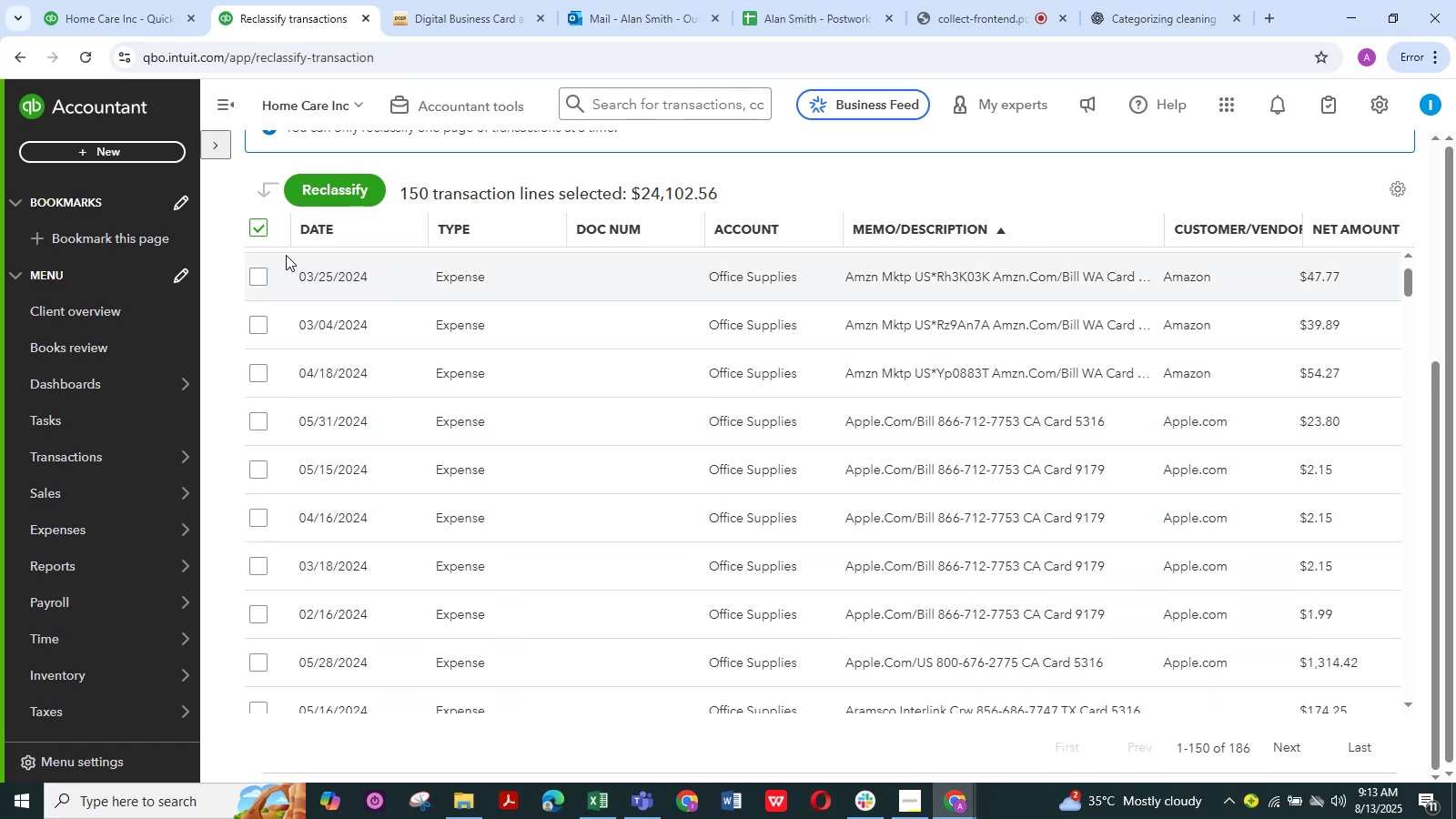 
left_click([255, 236])
 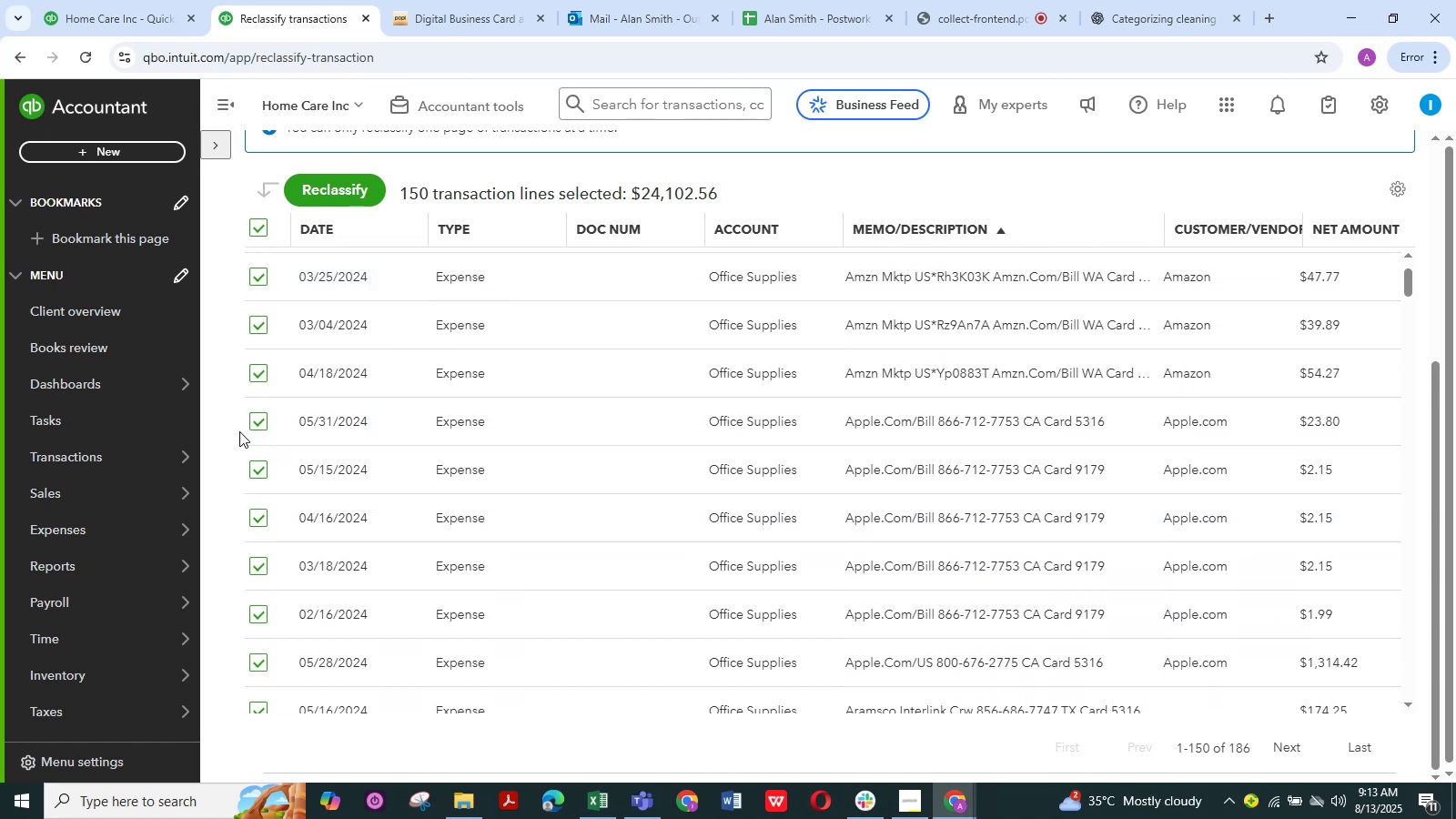 
left_click([252, 428])
 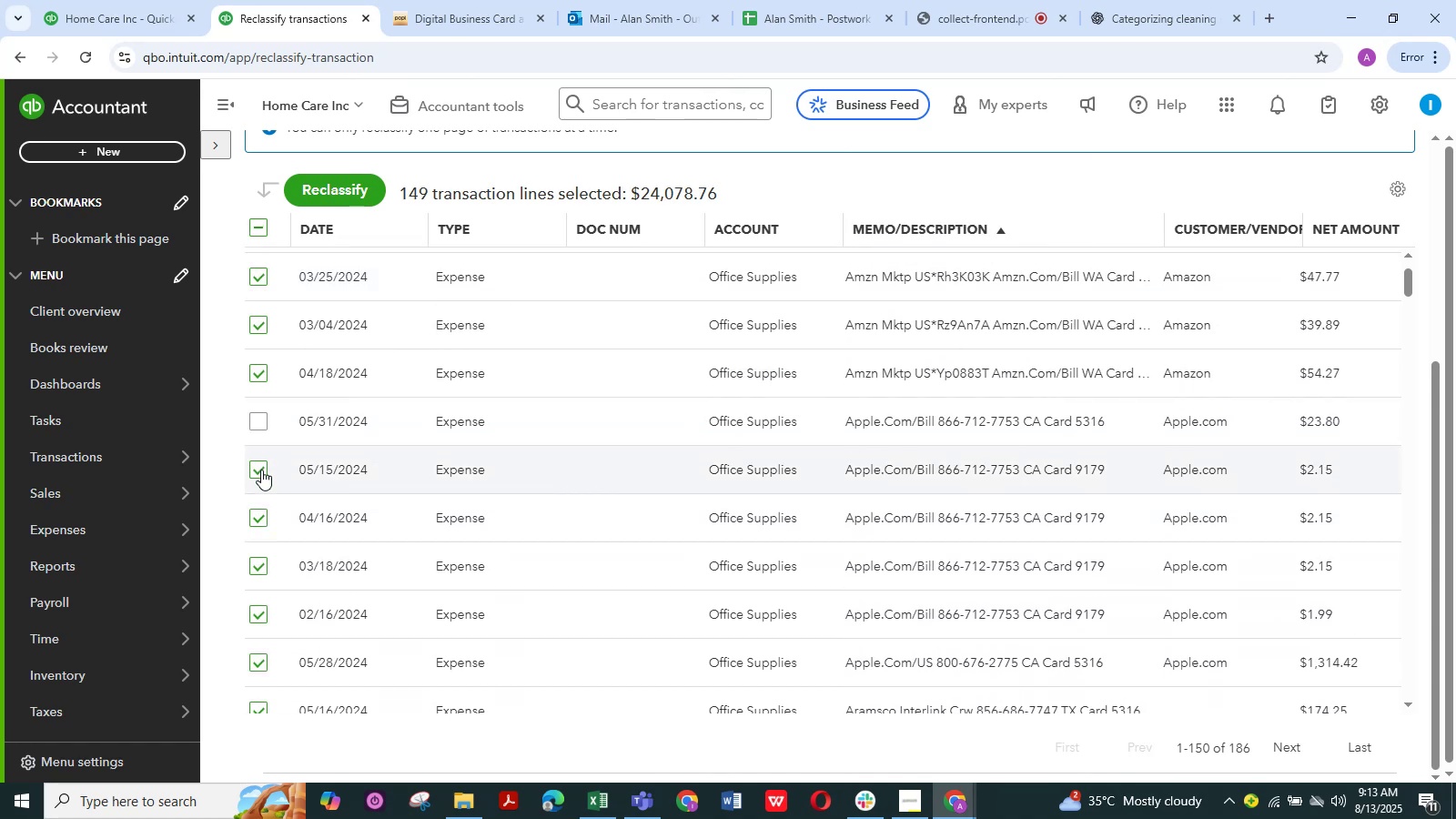 
left_click([261, 470])
 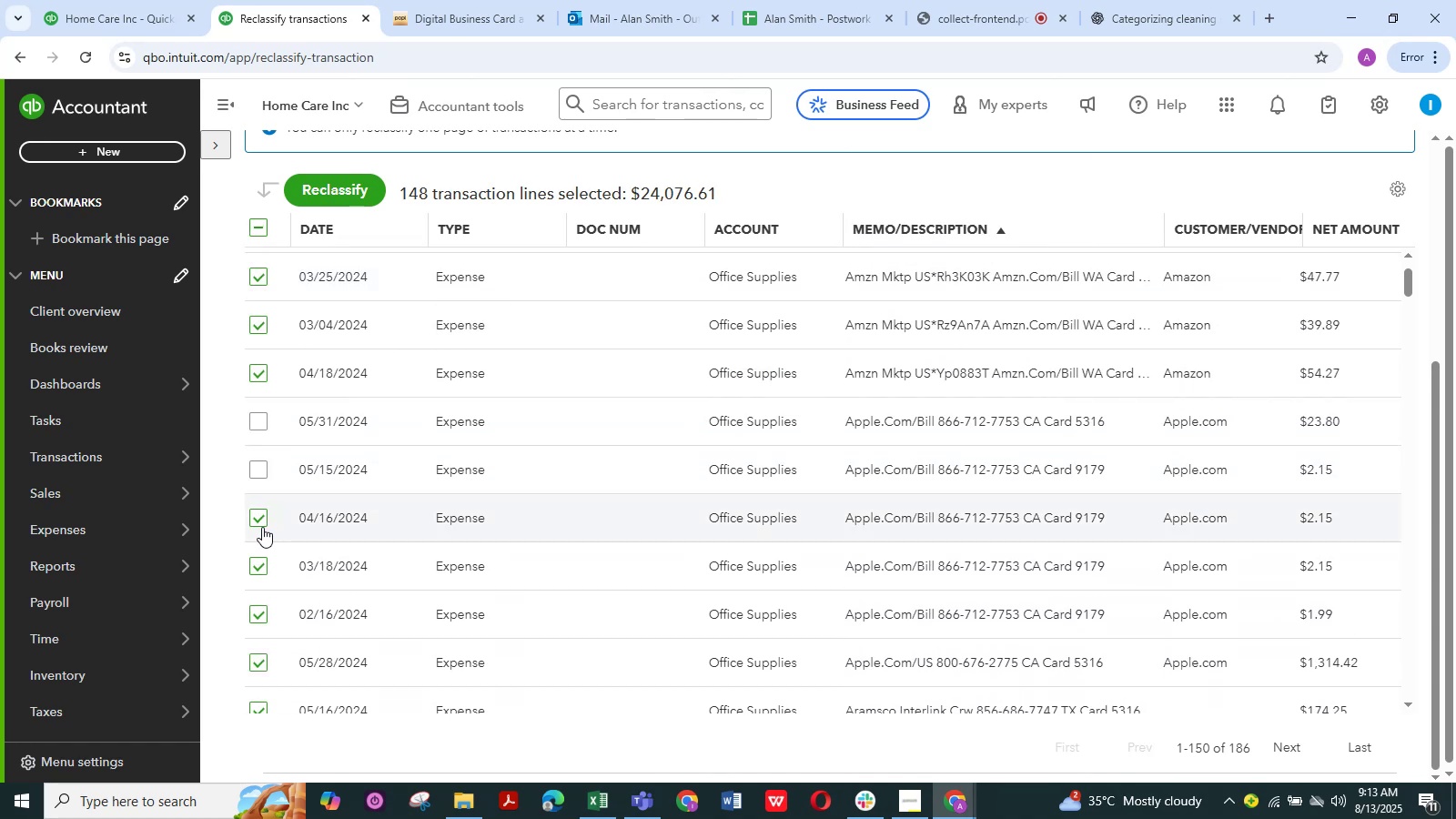 
left_click([262, 524])
 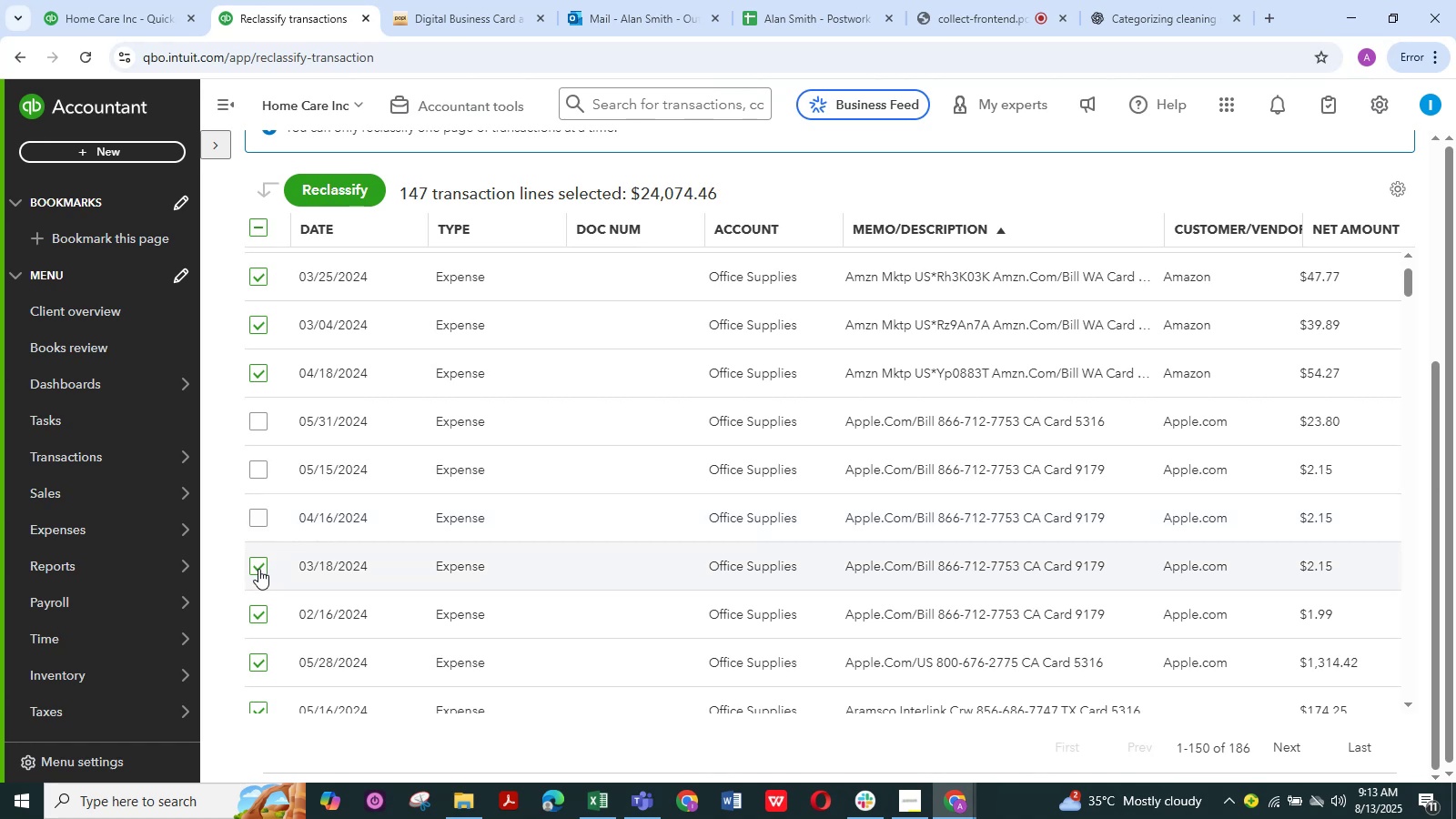 
left_click([258, 569])
 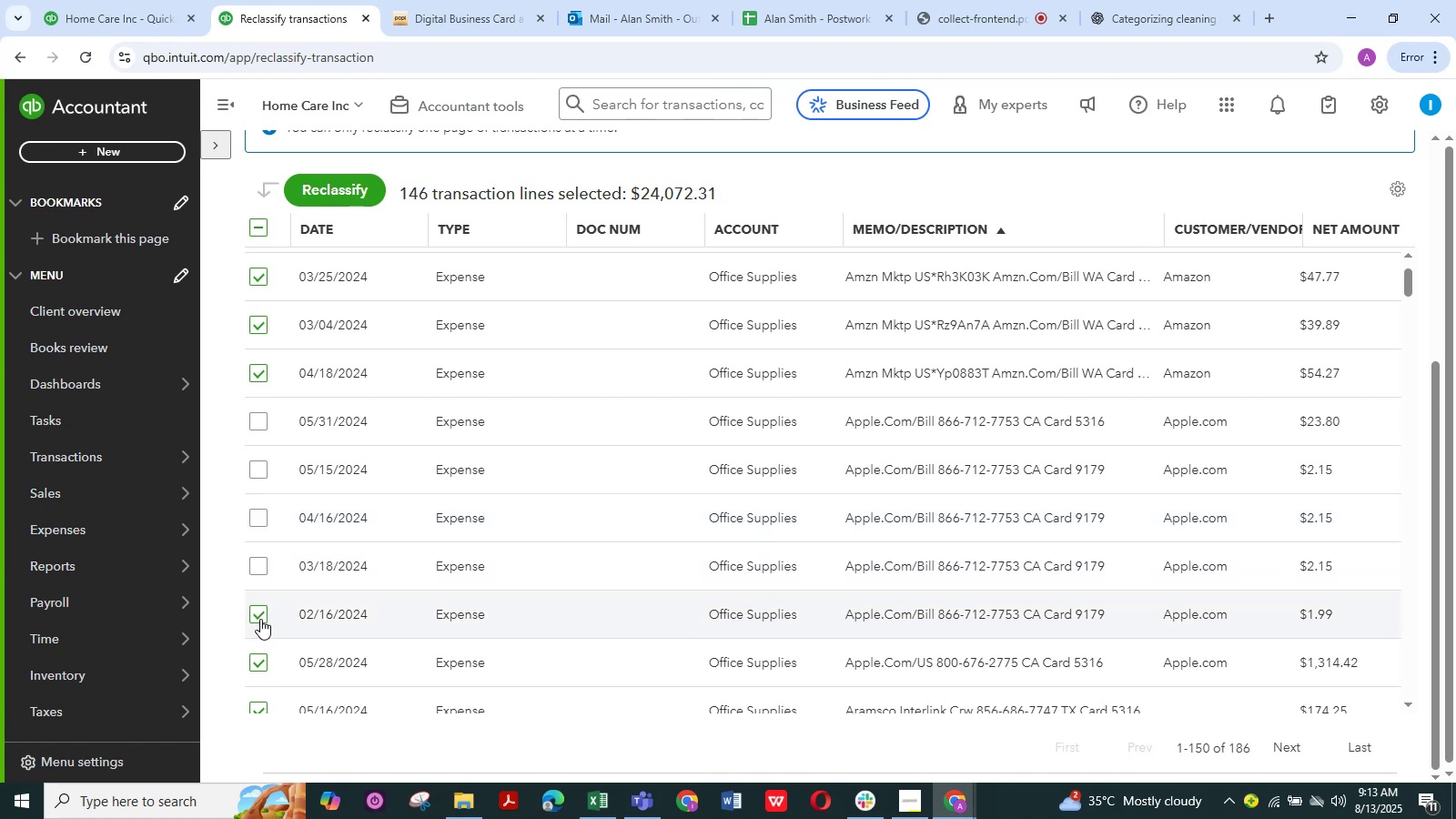 
left_click([260, 619])
 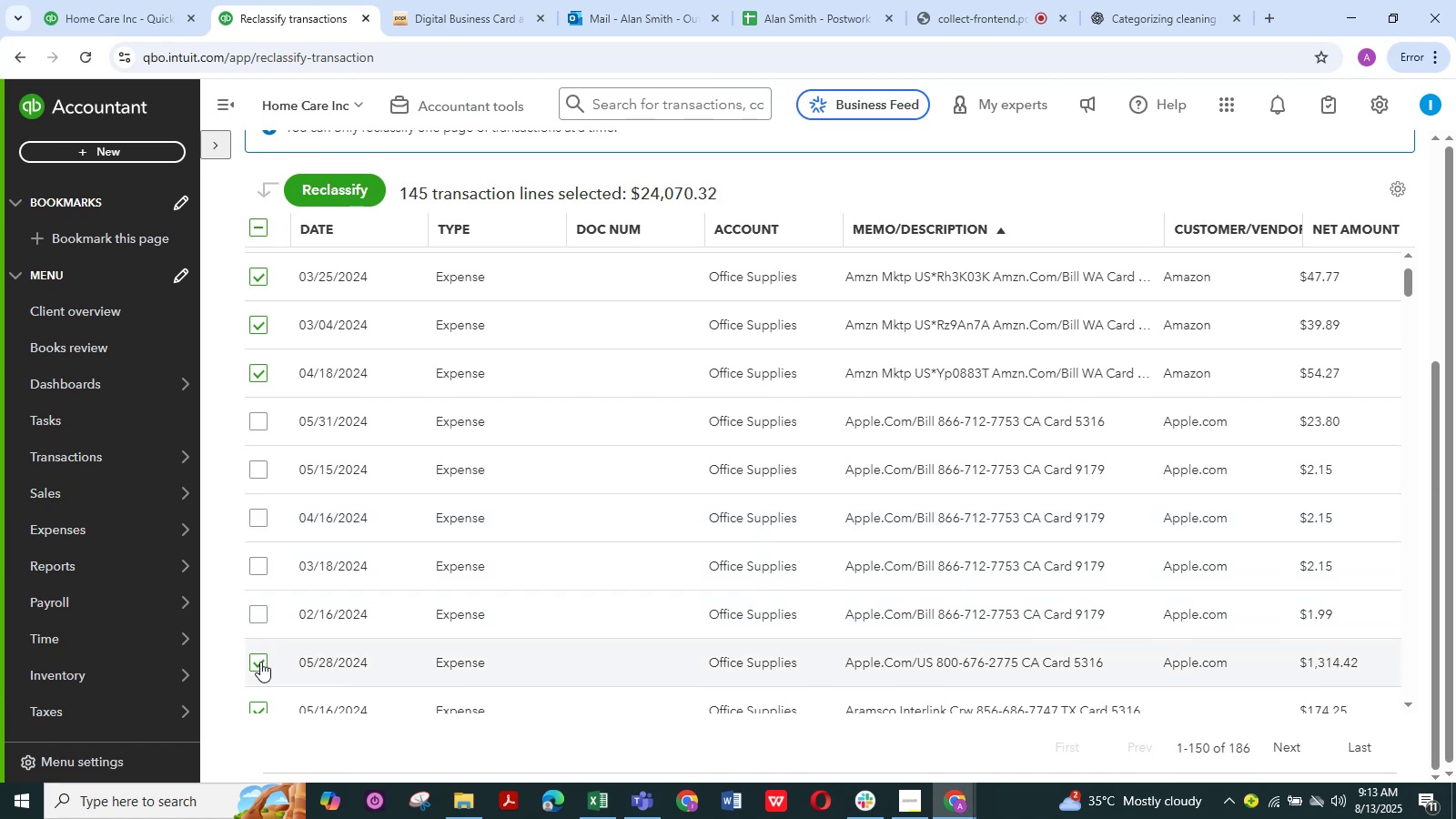 
left_click([259, 663])
 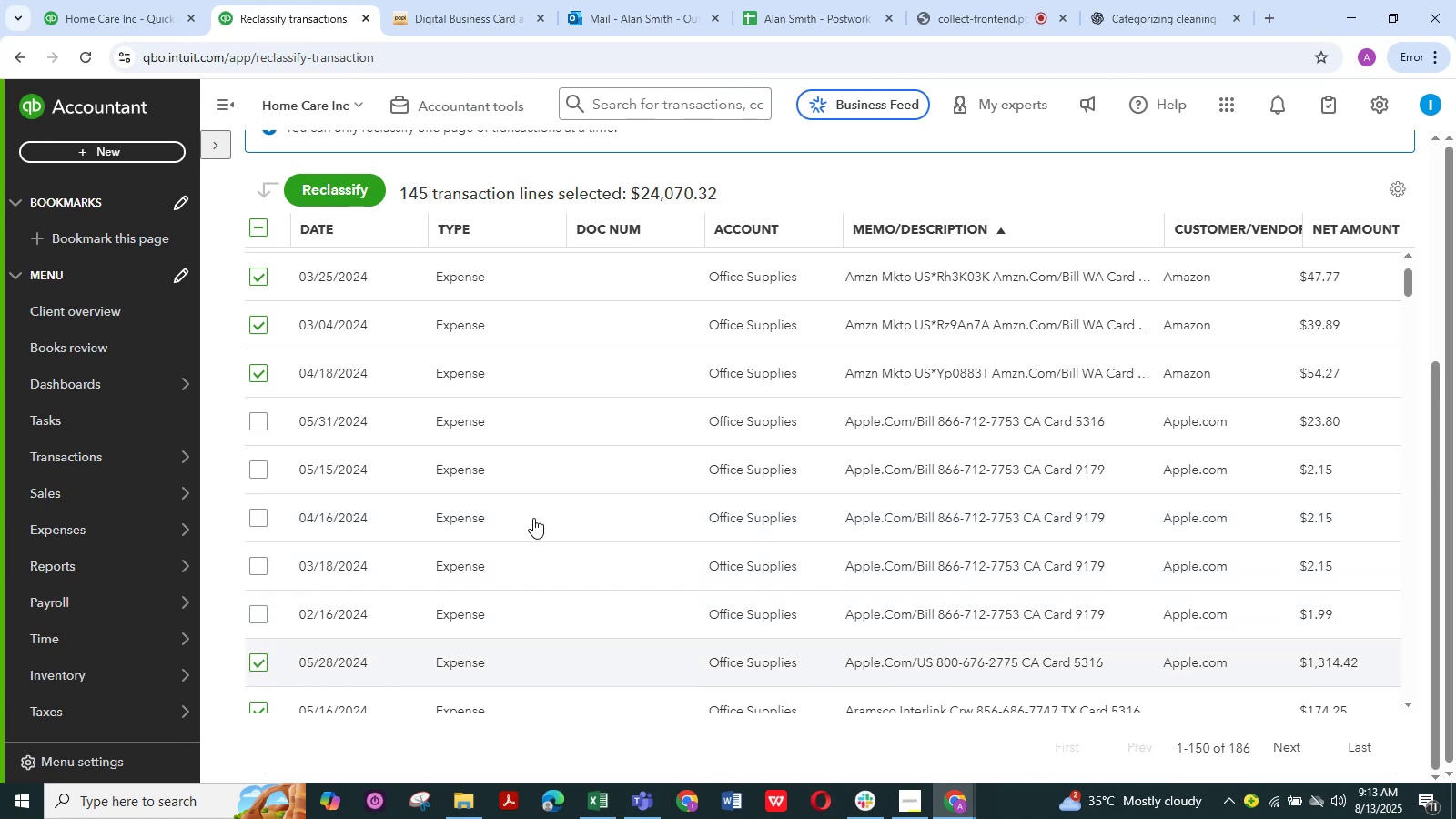 
scroll: coordinate [548, 473], scroll_direction: down, amount: 5.0
 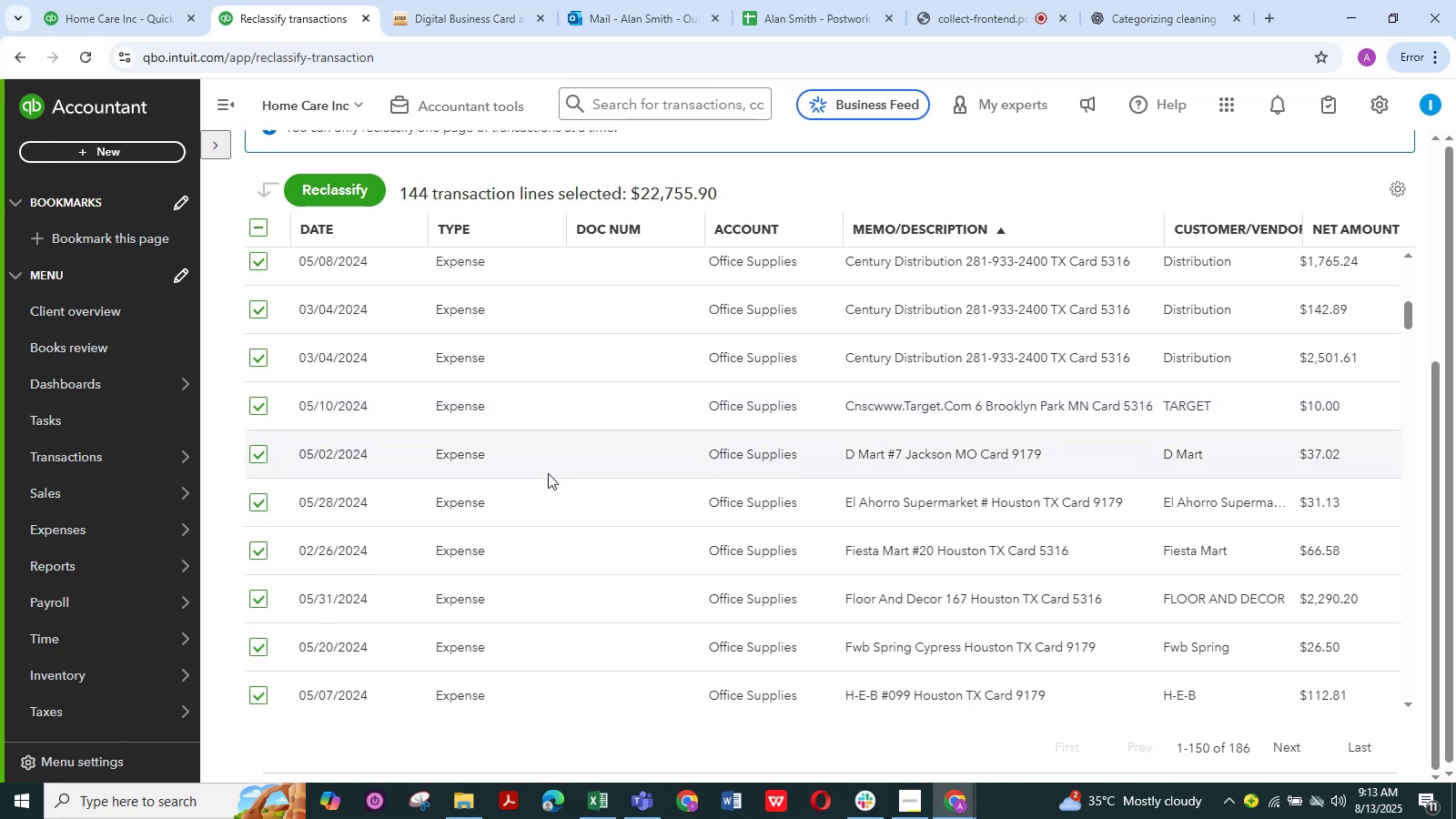 
wait(12.91)
 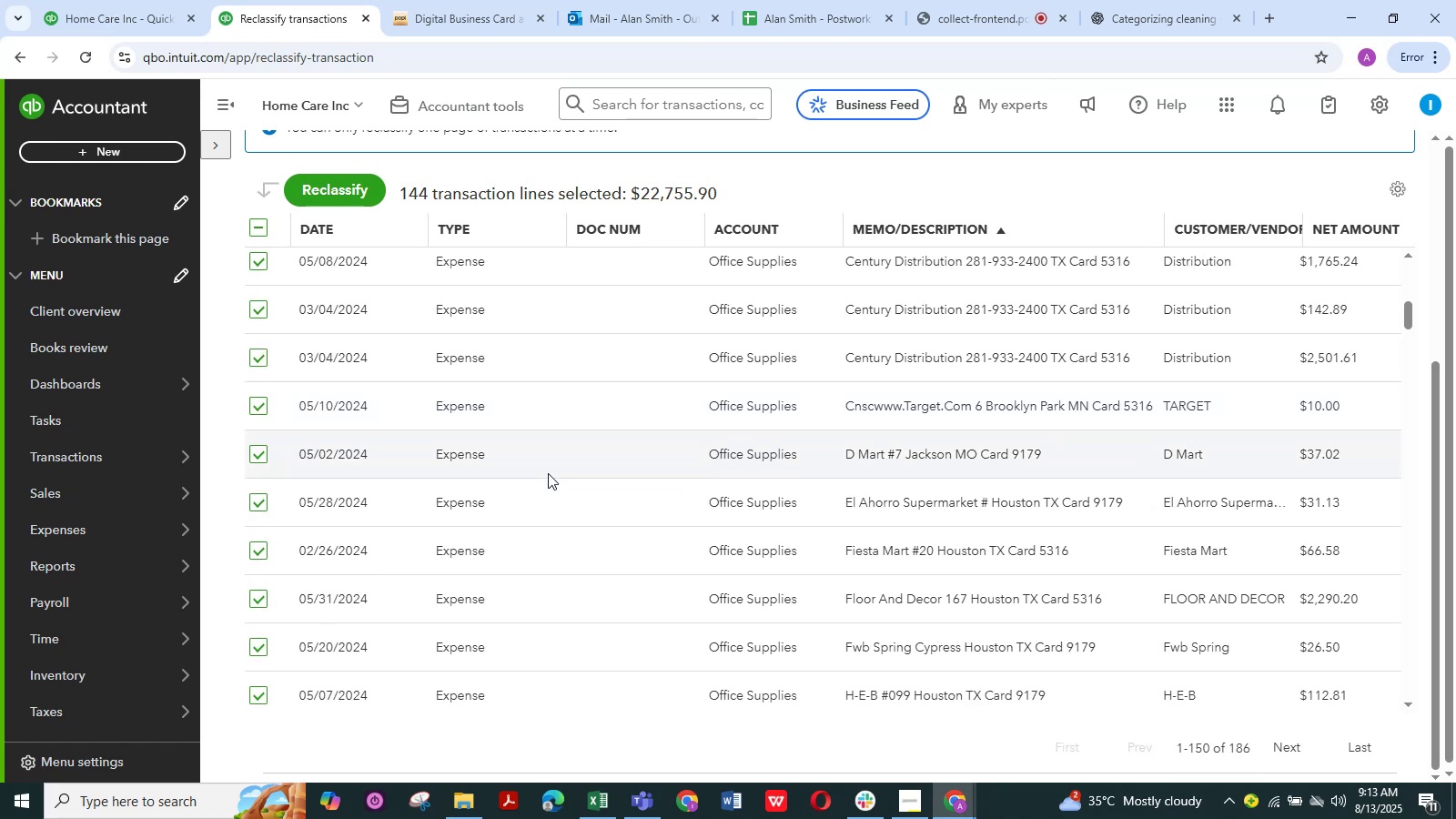 
scroll: coordinate [563, 421], scroll_direction: down, amount: 1.0
 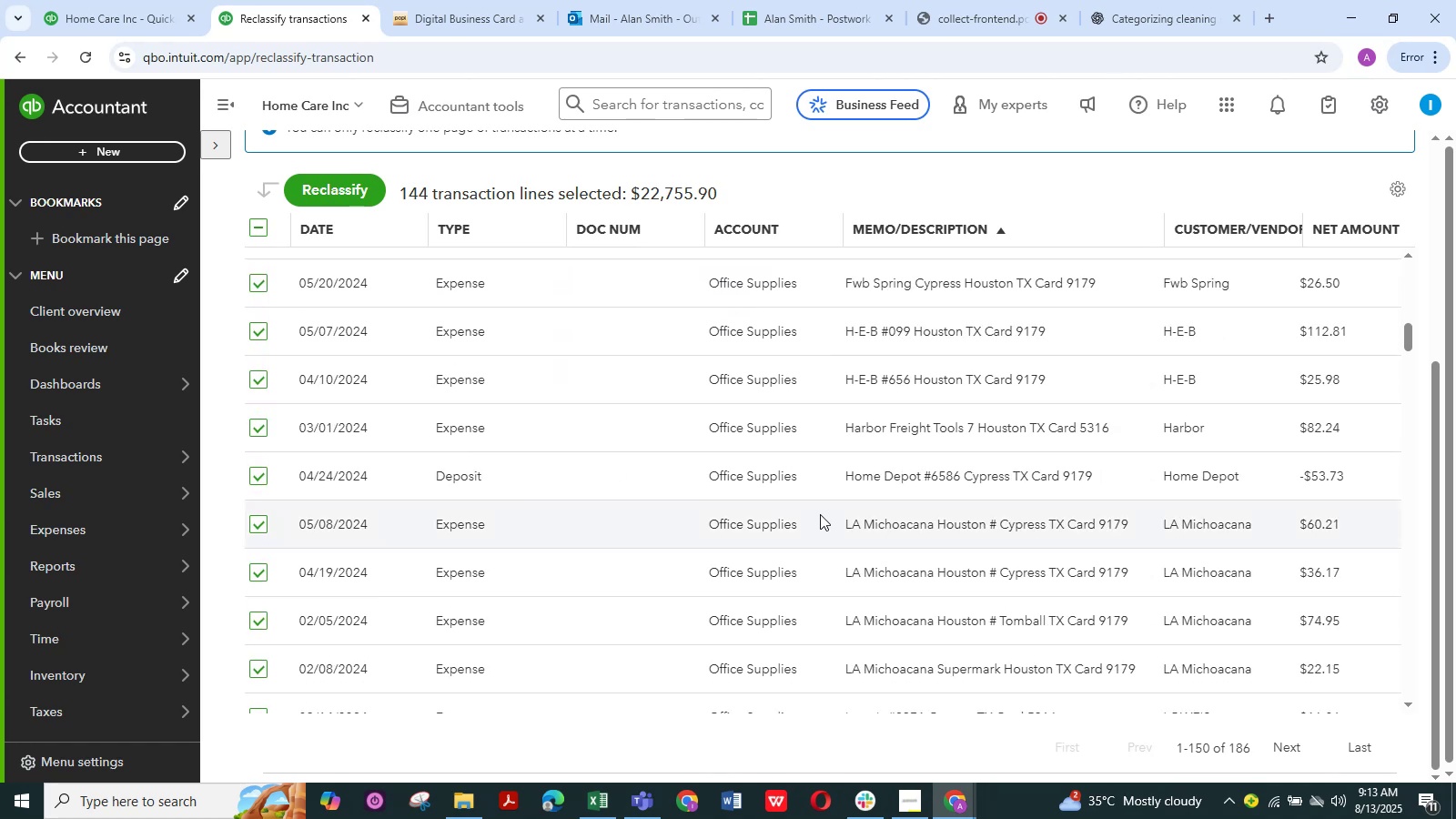 
left_click_drag(start_coordinate=[841, 527], to_coordinate=[804, 537])
 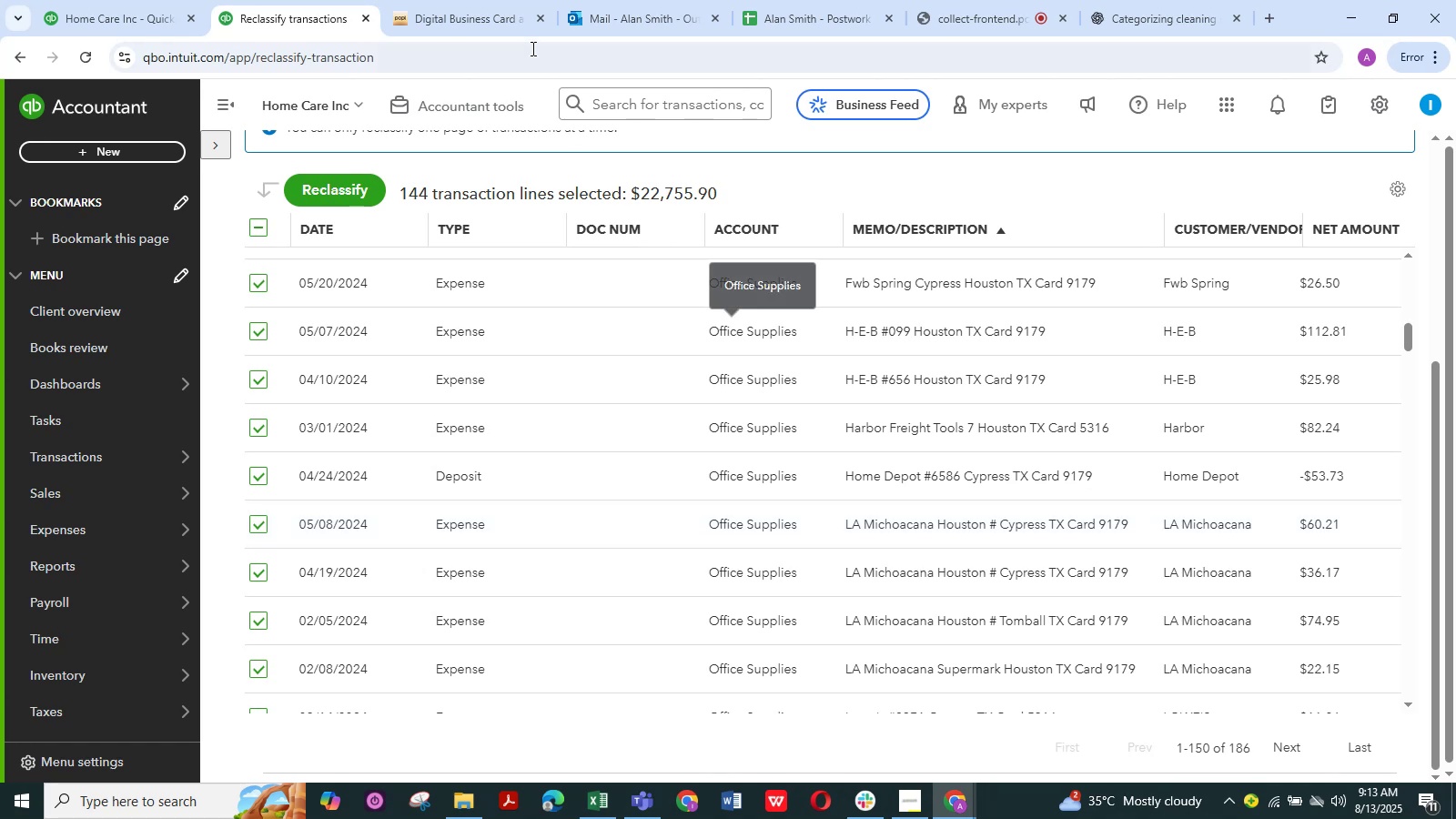 
key(Control+C)
 